 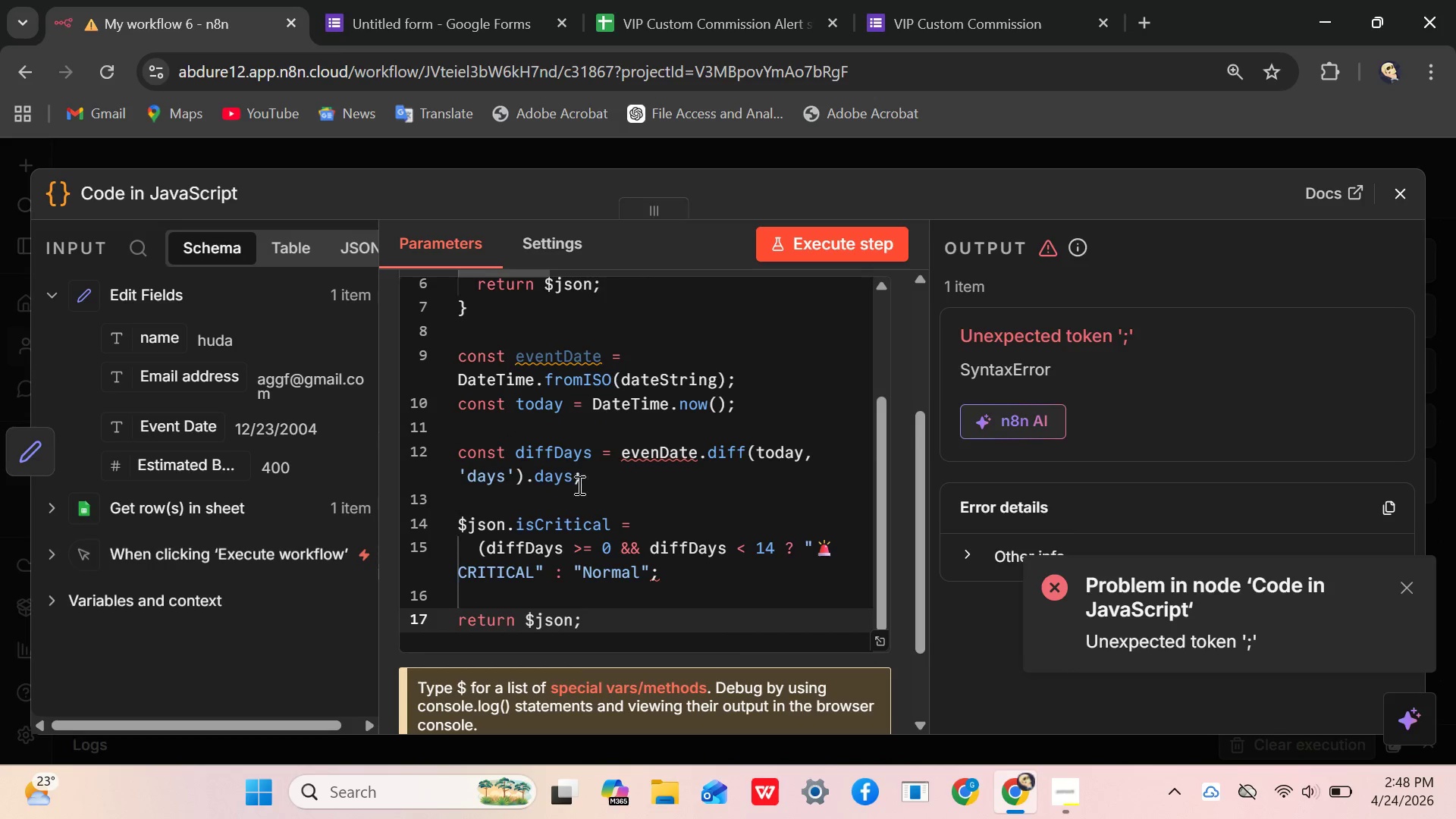 
left_click([830, 240])
 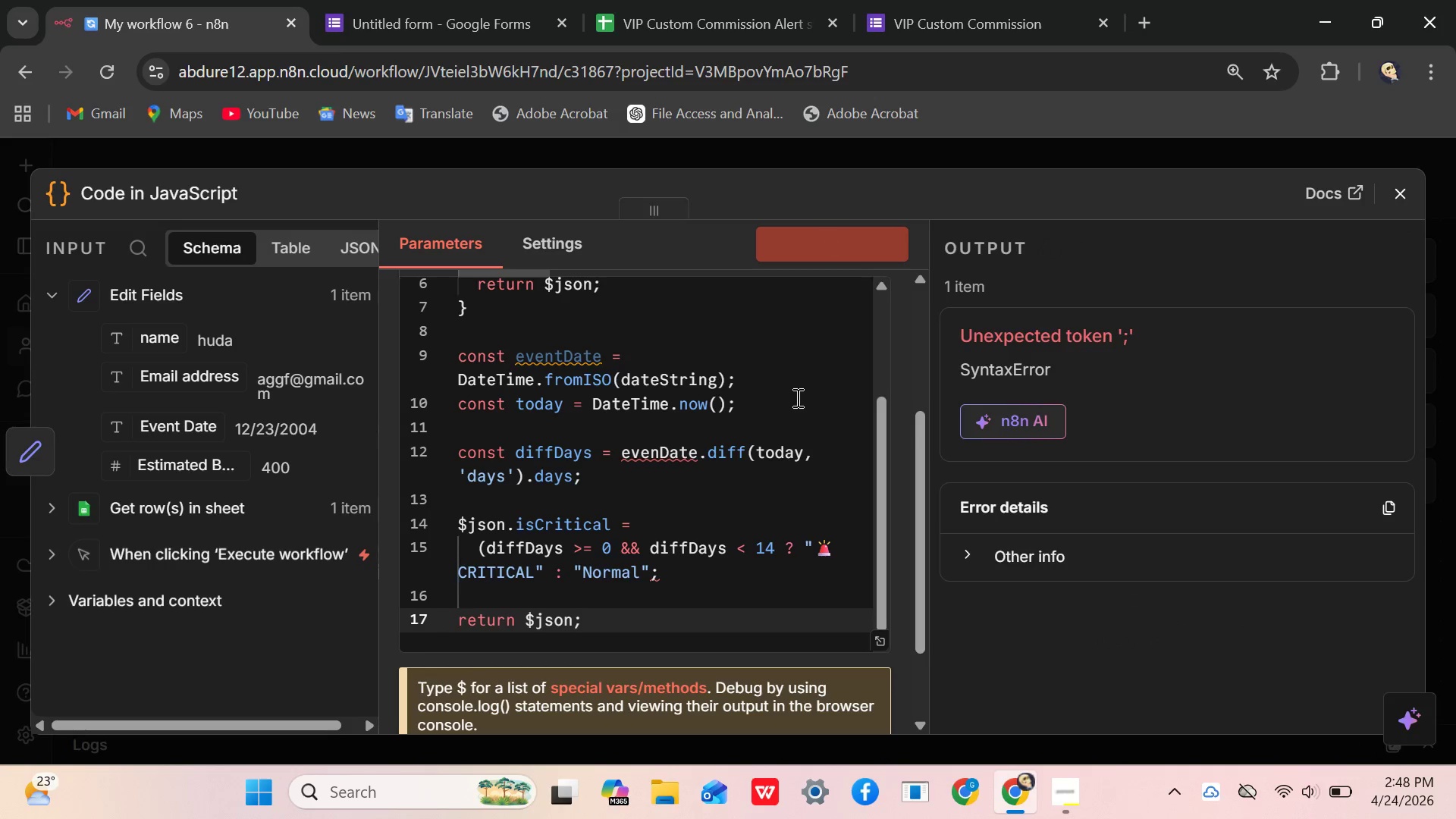 
scroll: coordinate [467, 422], scroll_direction: up, amount: 1.0
 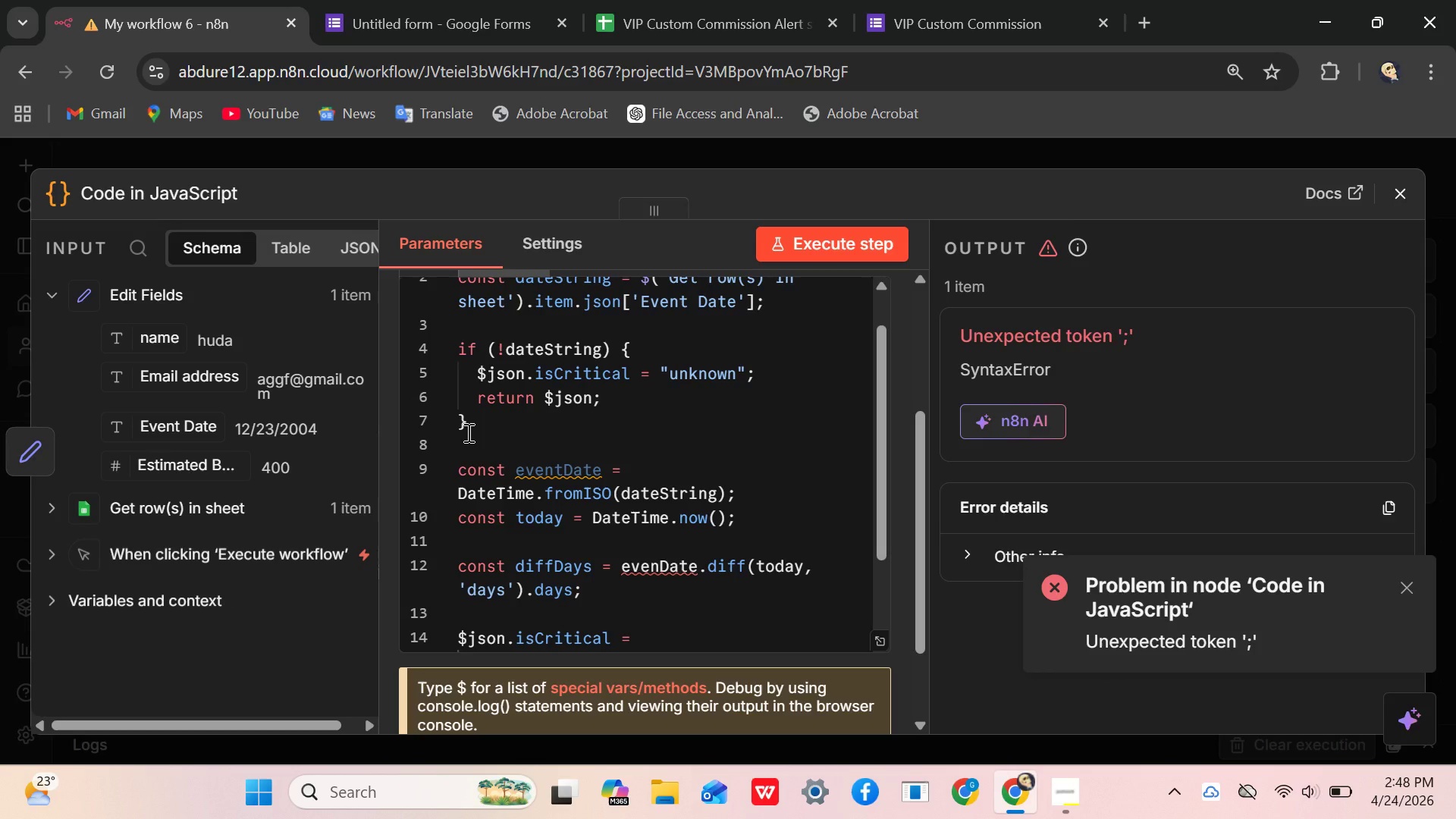 
scroll: coordinate [467, 432], scroll_direction: down, amount: 1.0
 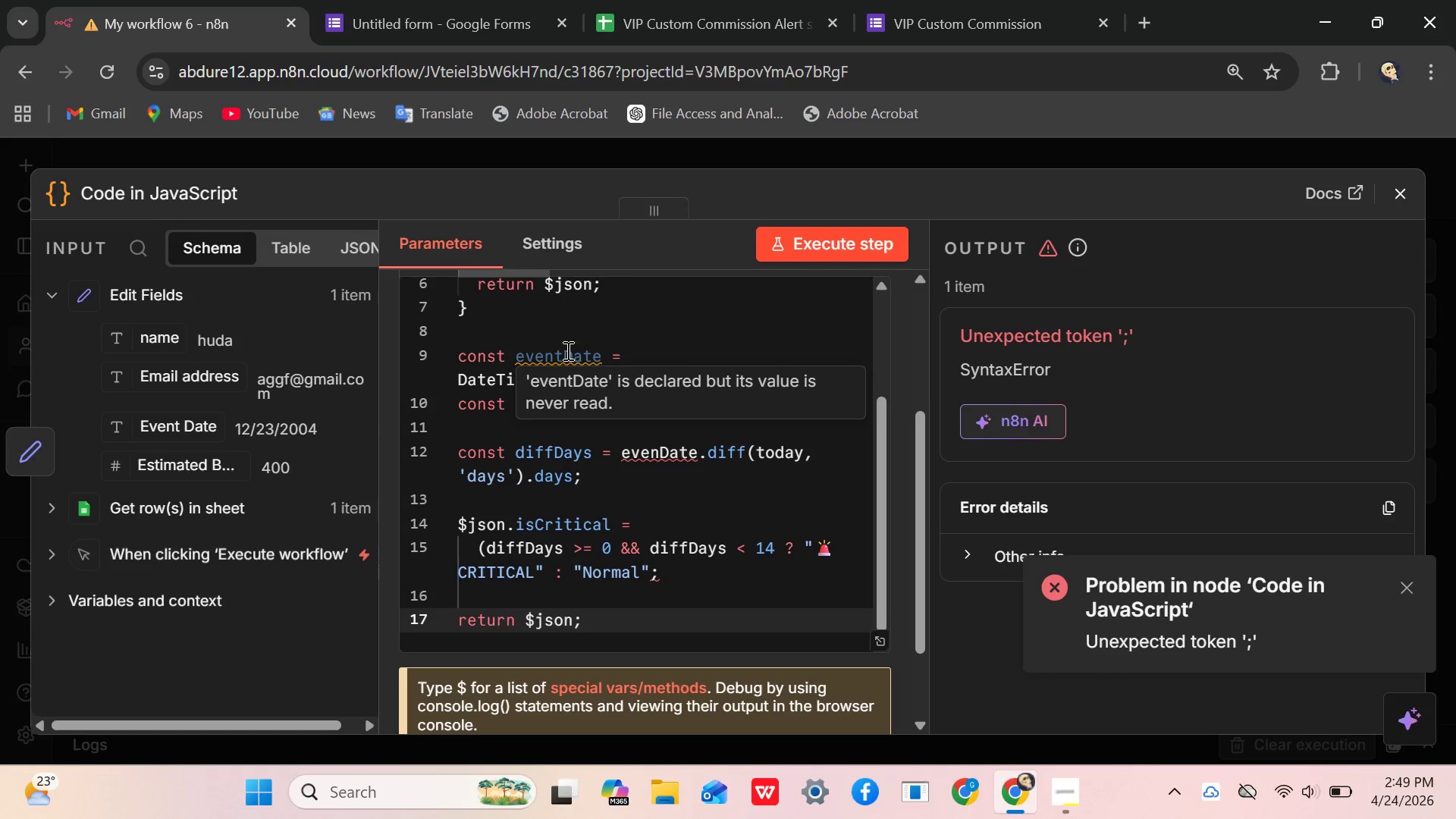 
wait(7.87)
 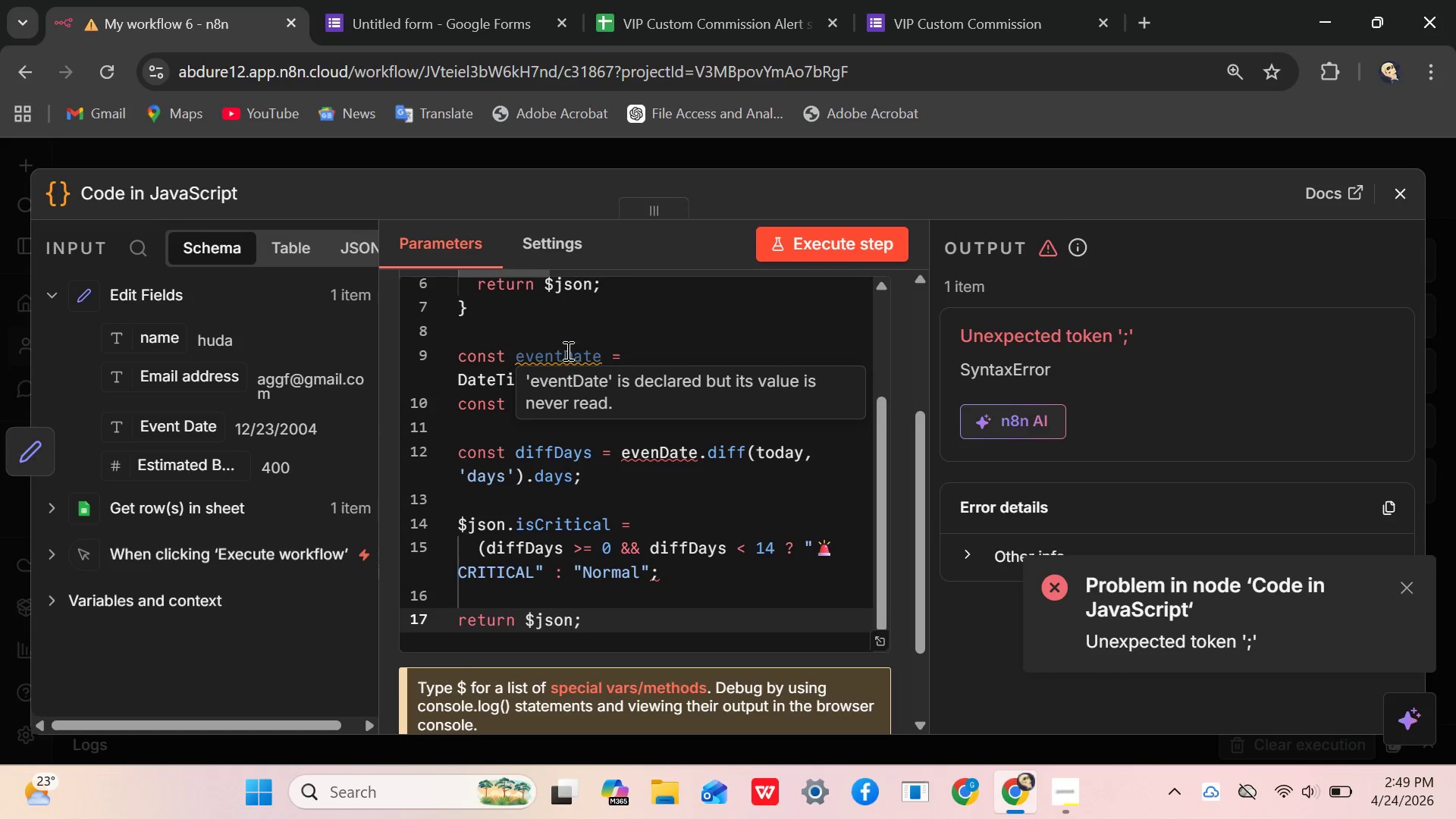 
key(T)
 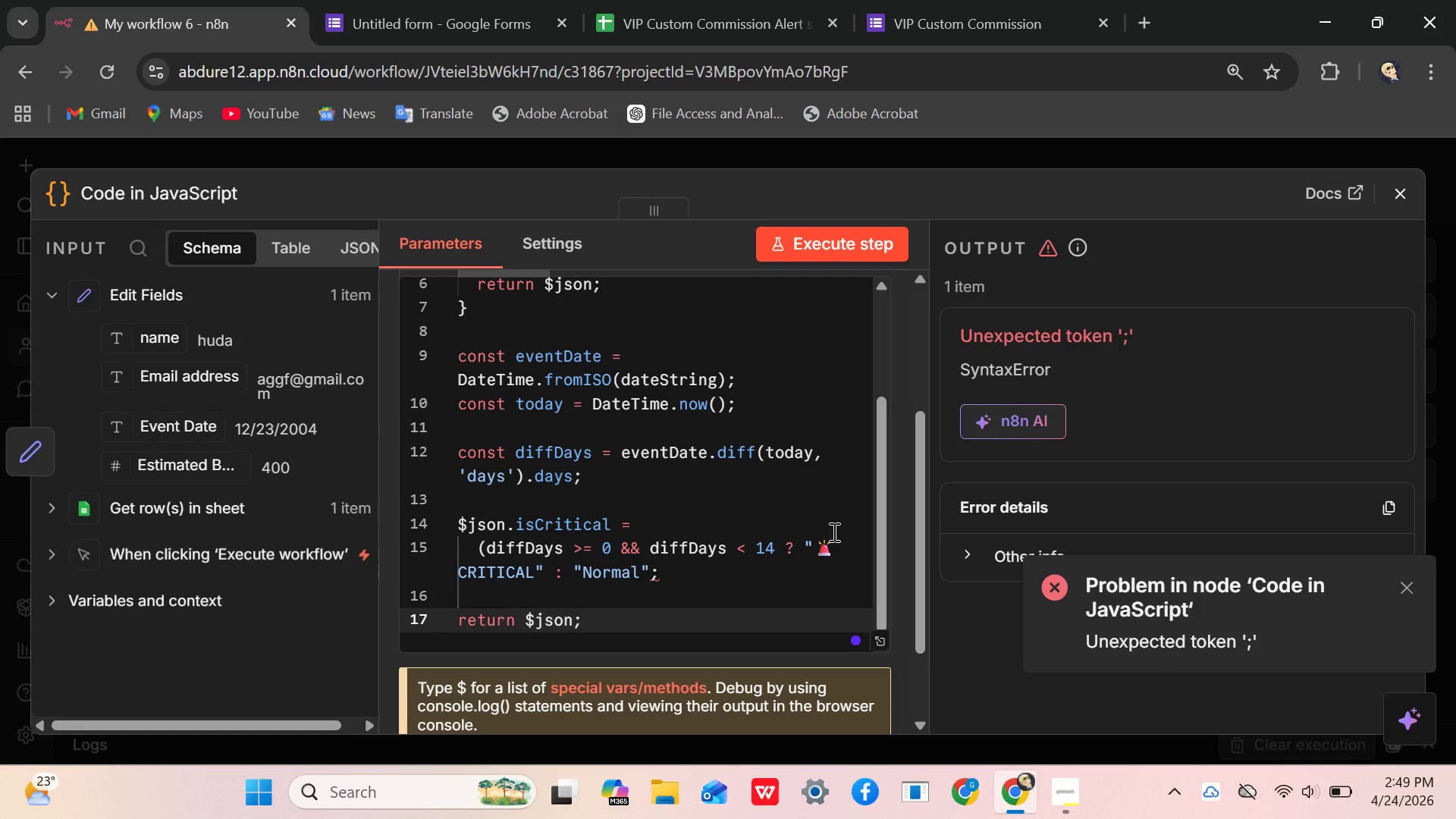 
wait(13.02)
 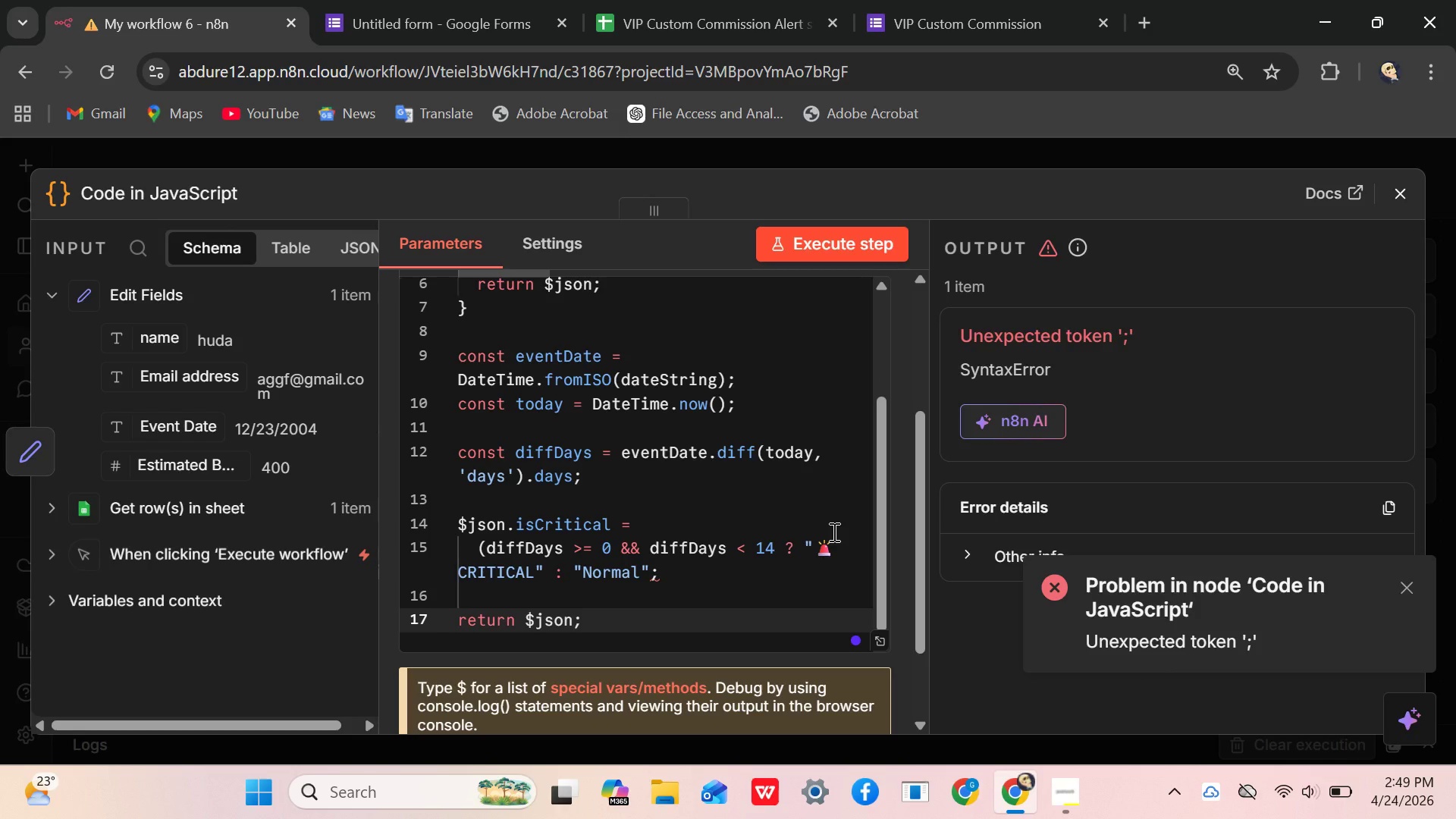 
scroll: coordinate [645, 526], scroll_direction: down, amount: 1.0
 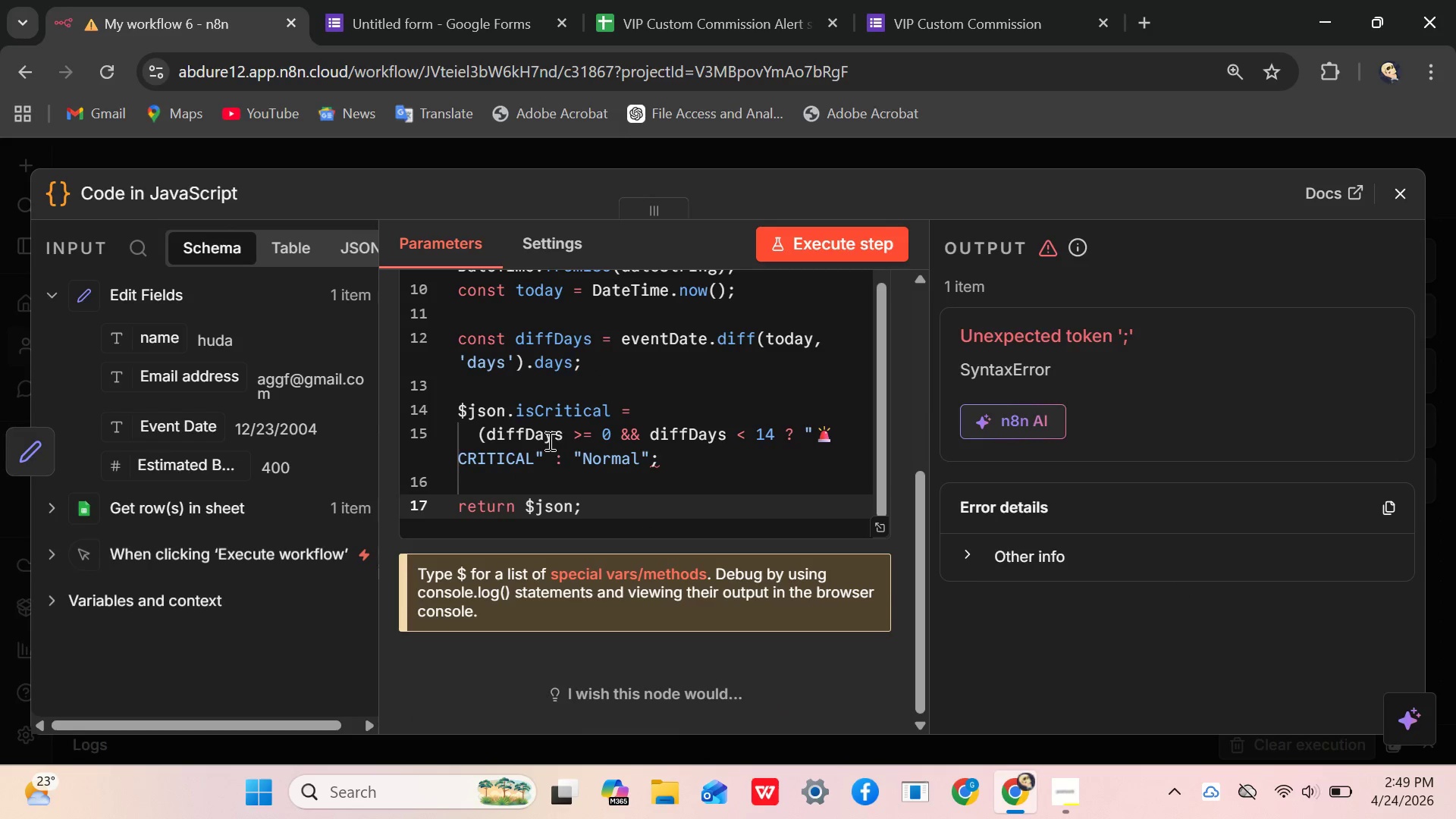 
left_click([777, 438])
 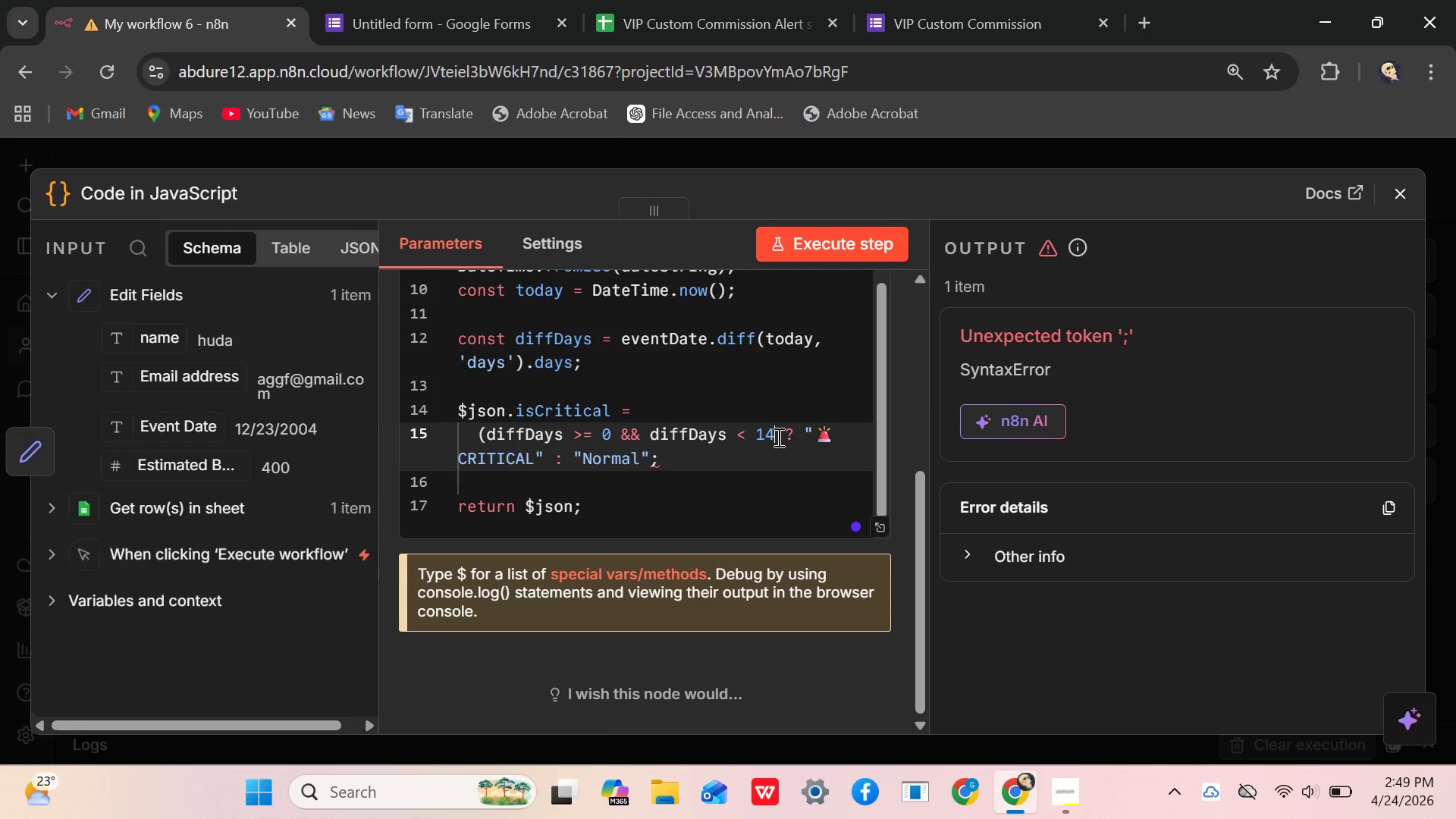 
key(Shift+0)
 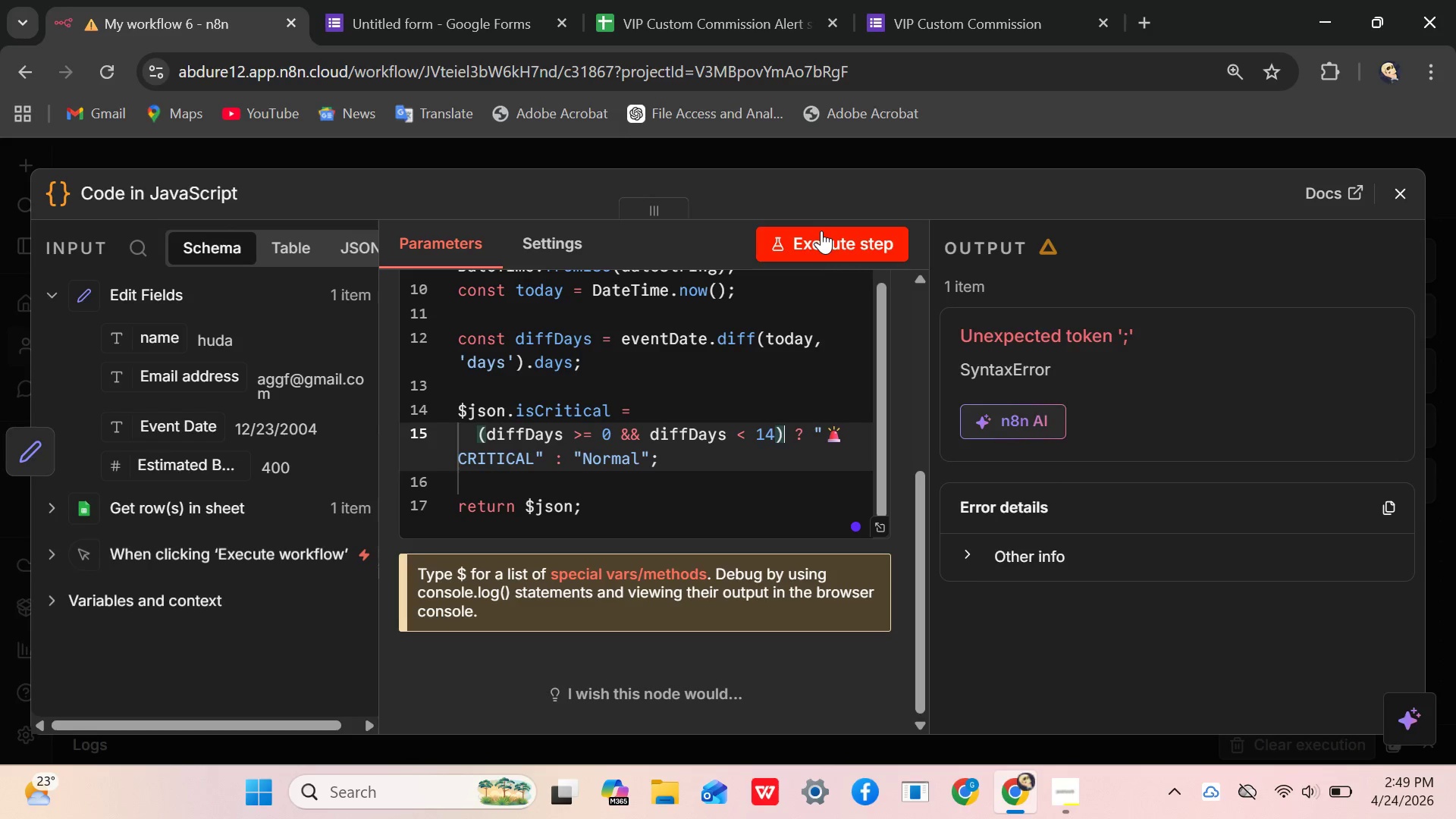 
left_click([827, 237])
 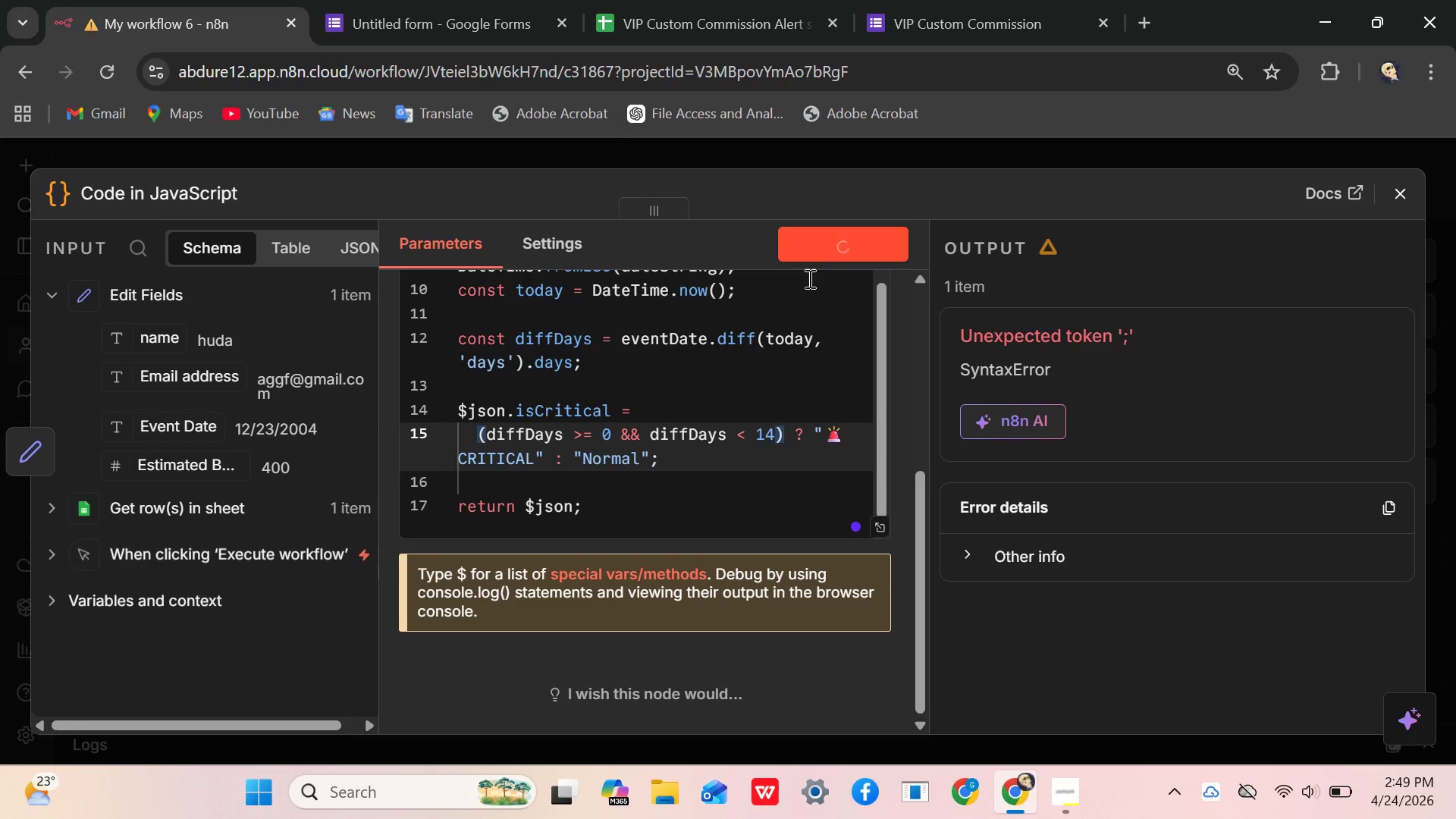 
mouse_move([922, 341])
 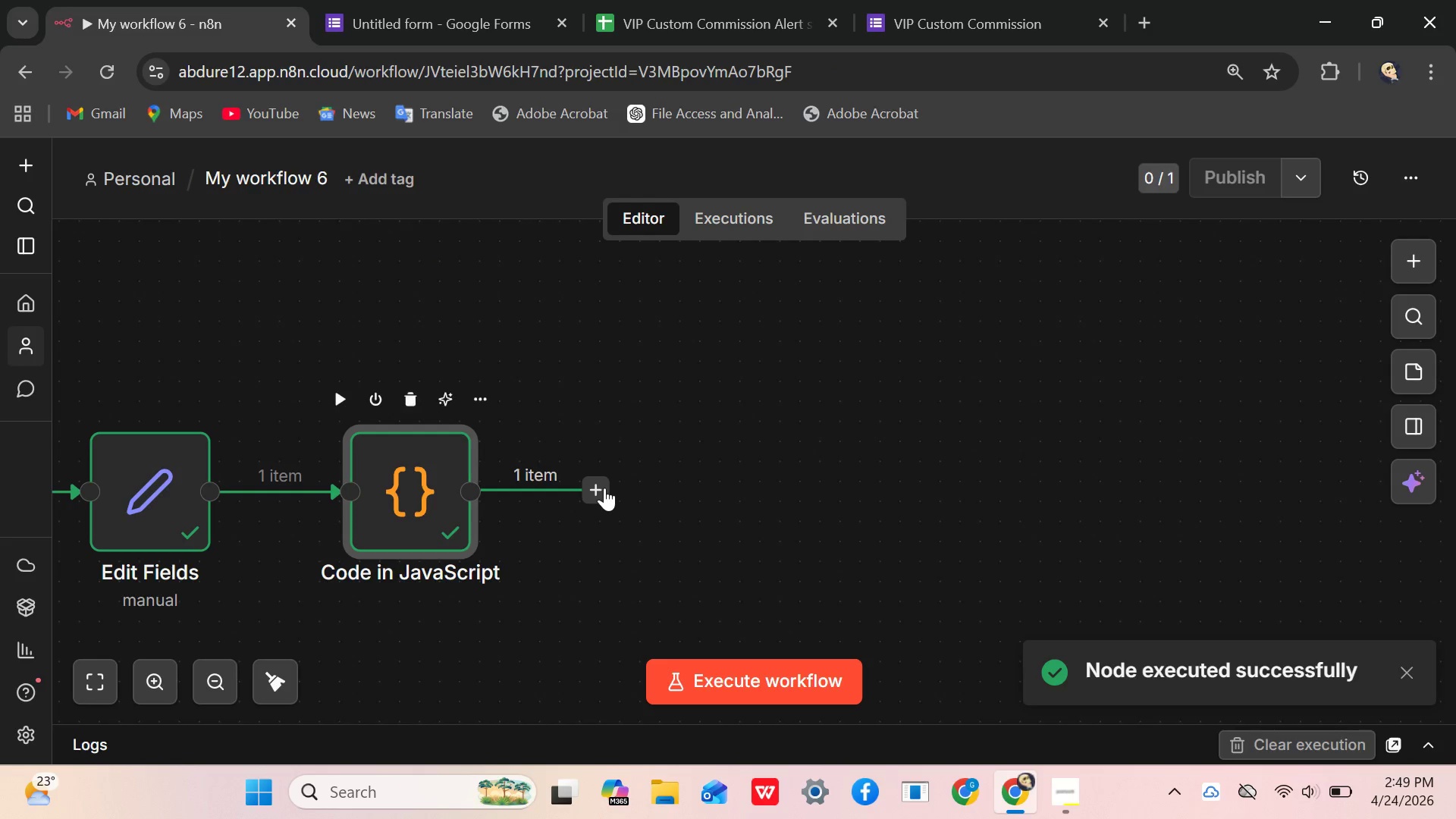 
left_click([601, 489])
 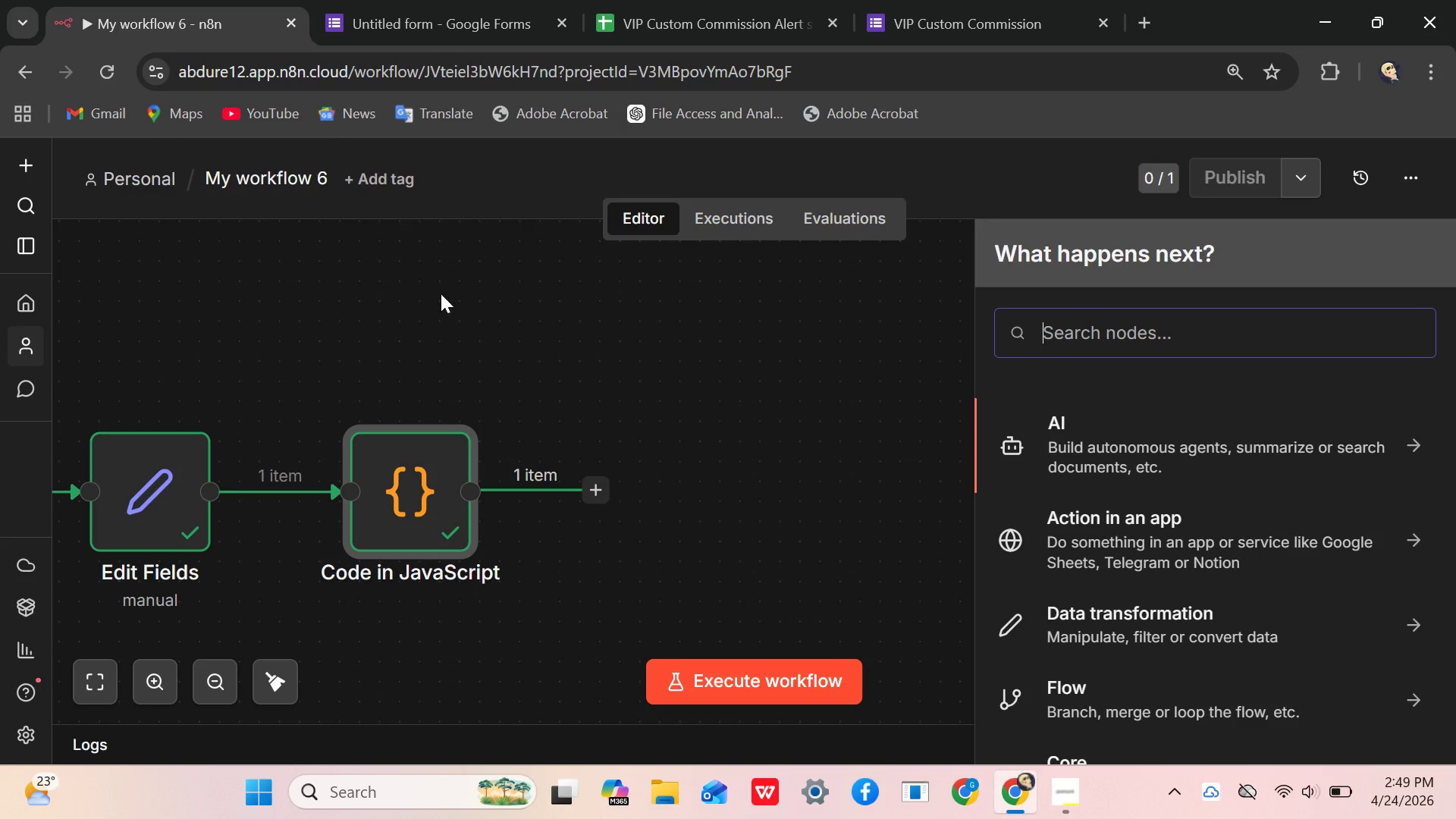 
wait(21.43)
 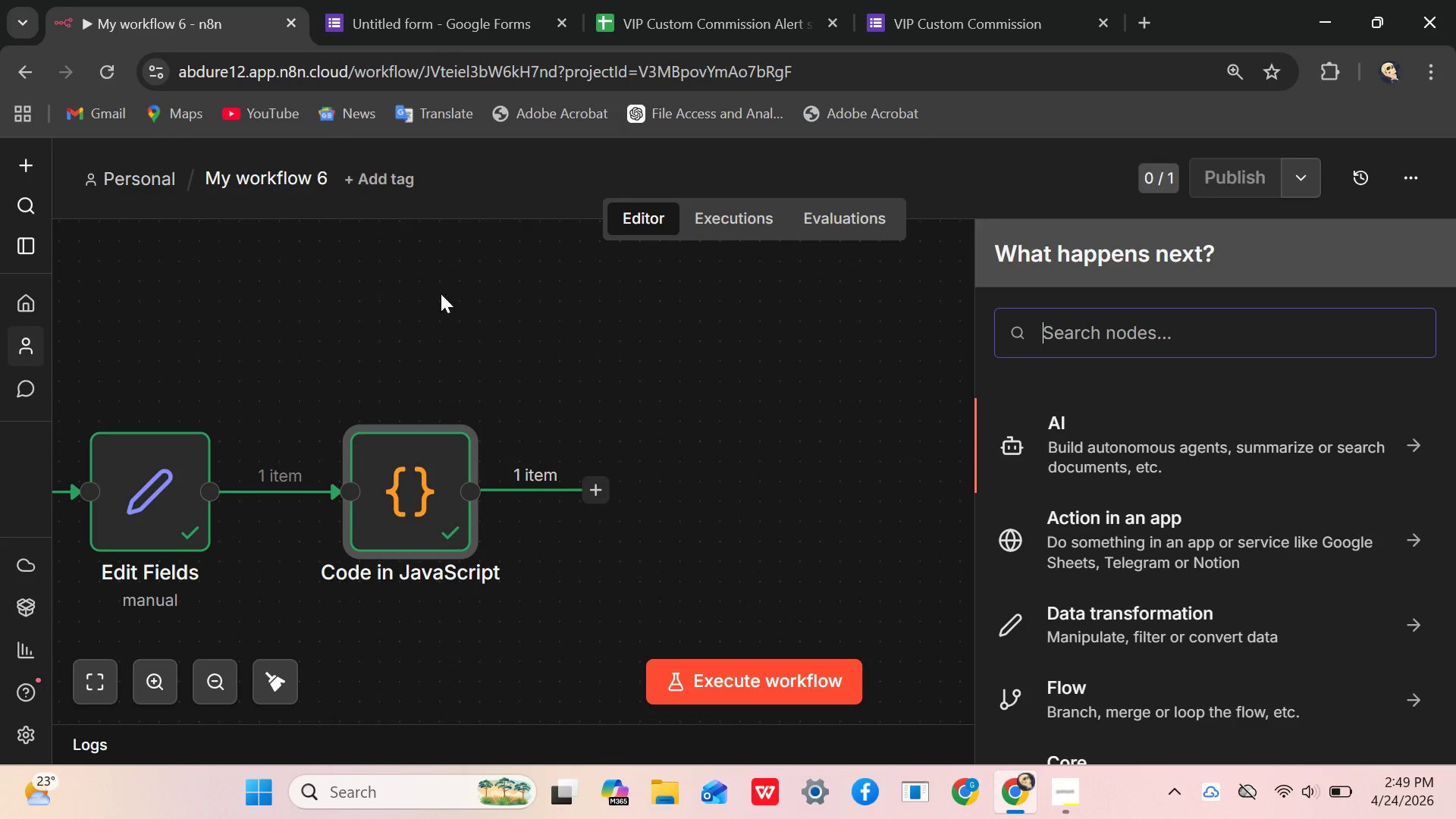 
mouse_move([1459, -15])
 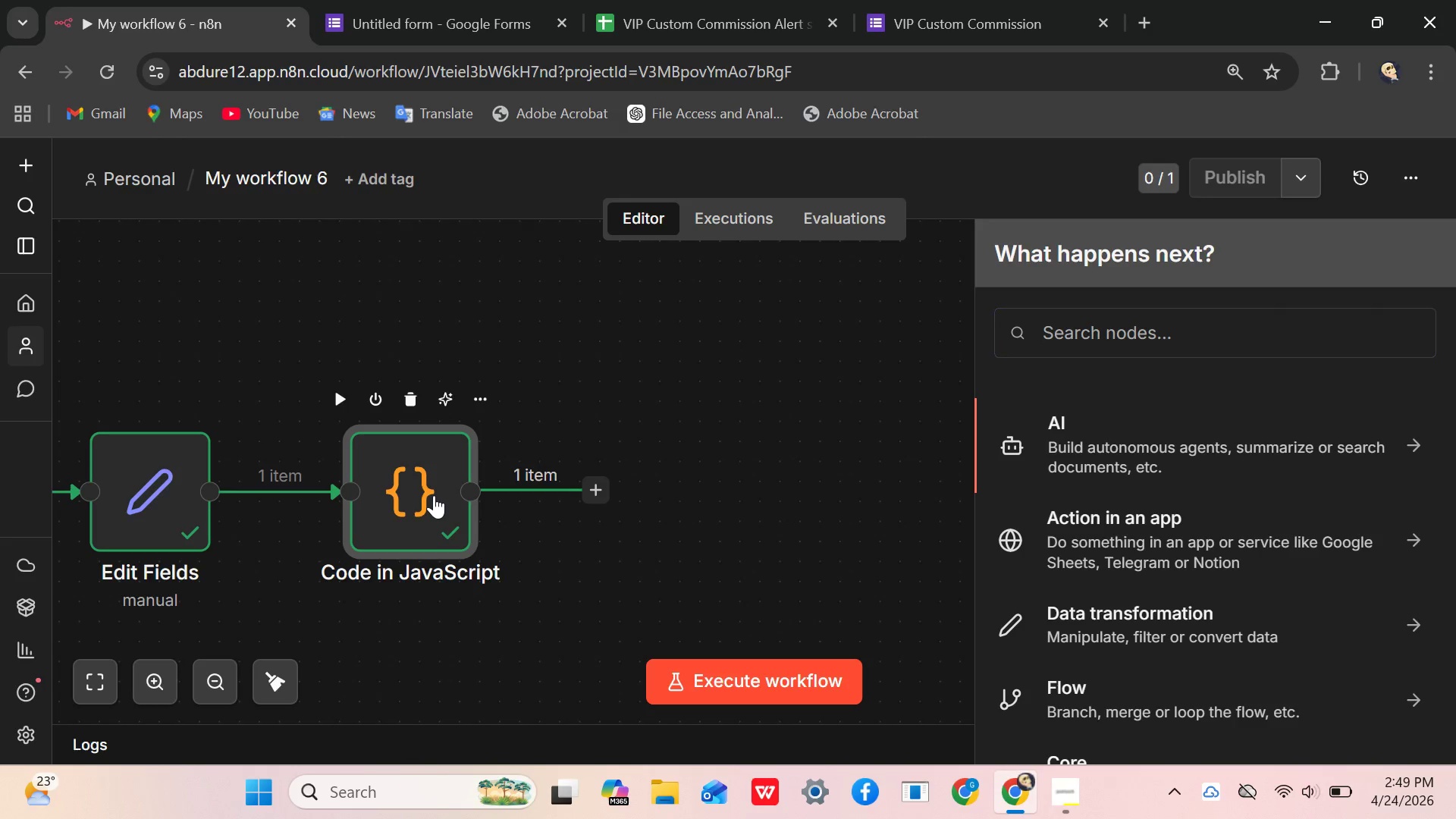 
double_click([434, 495])
 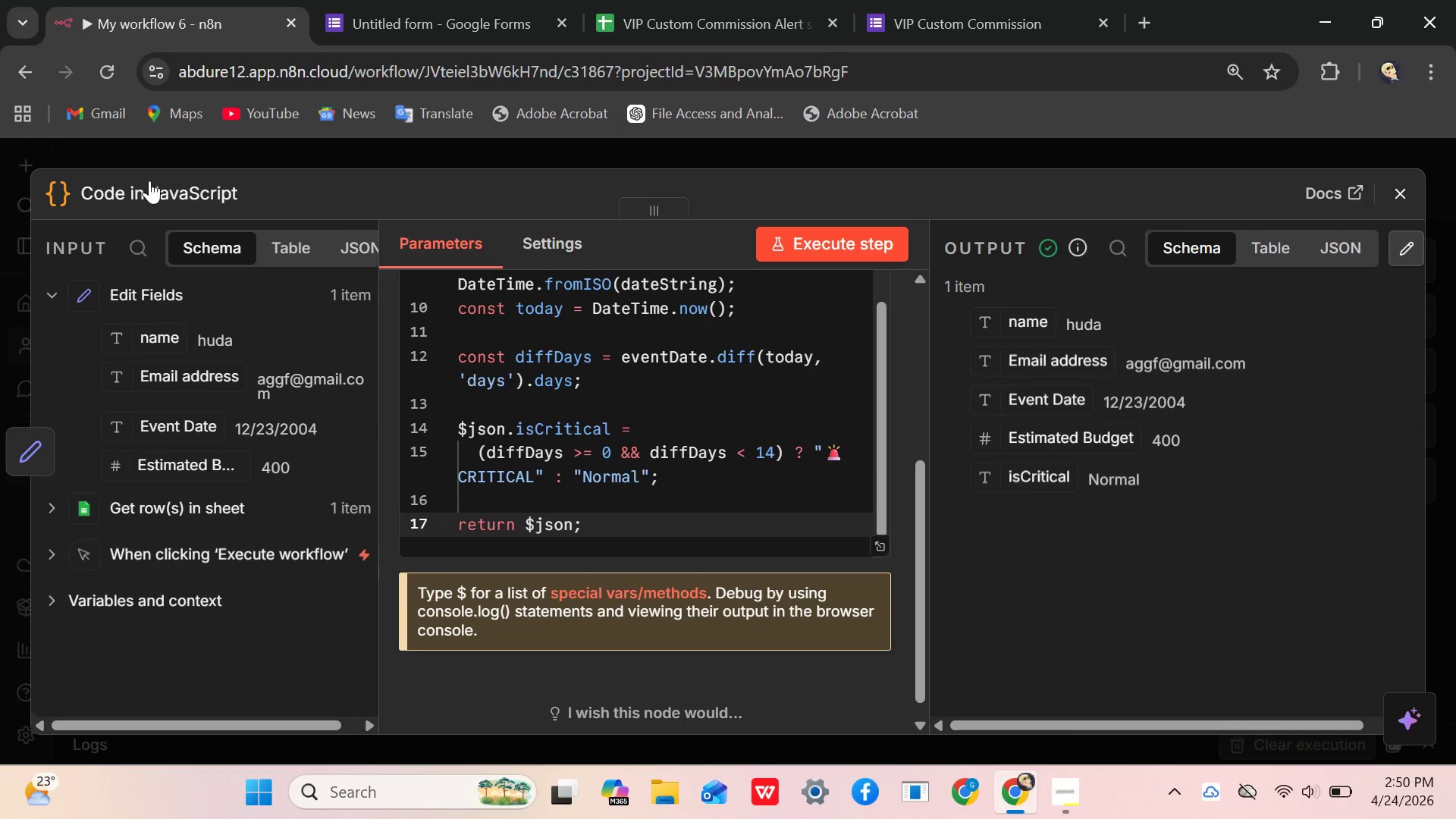 
left_click([158, 191])
 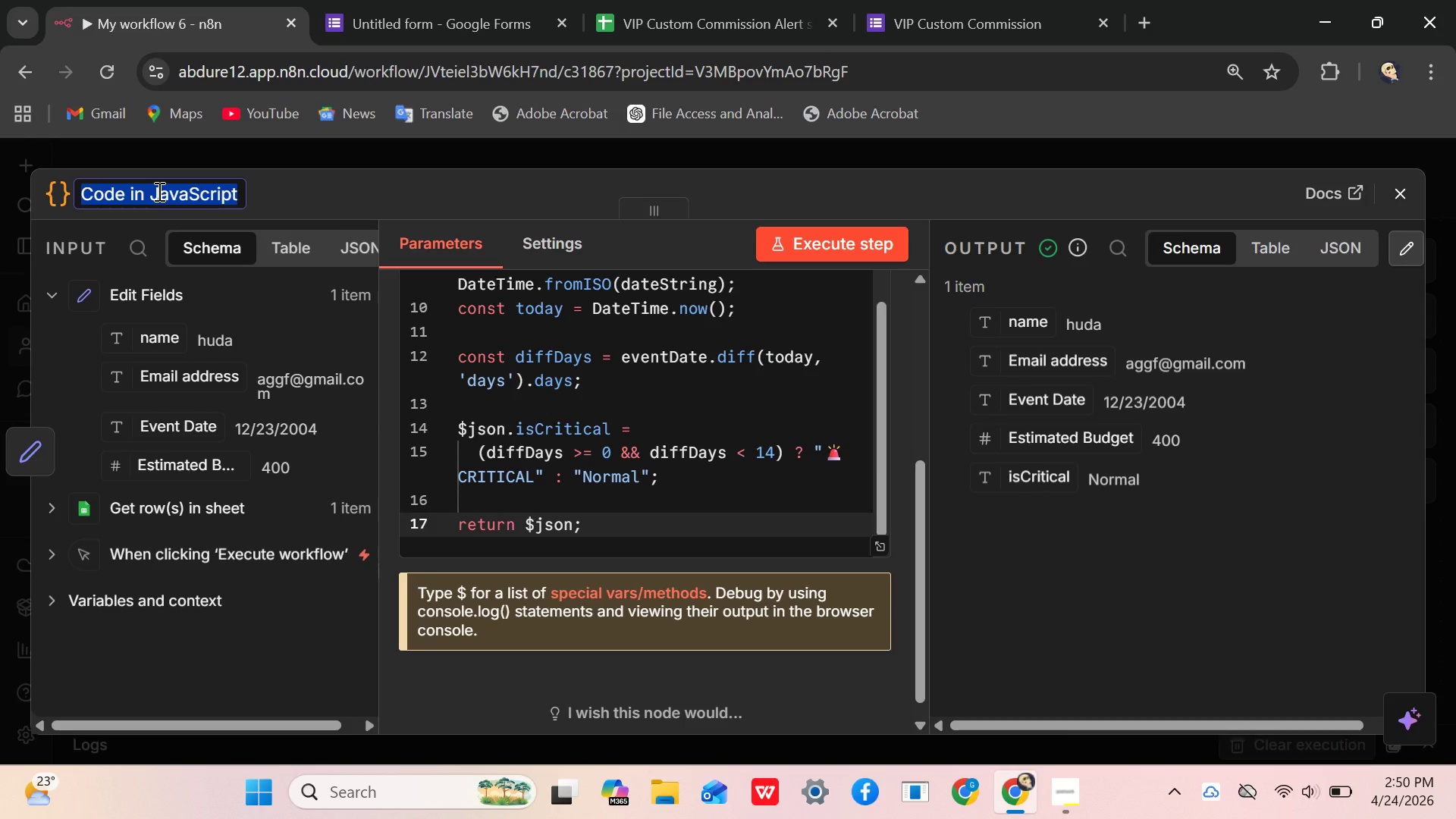 
key(Backspace)
 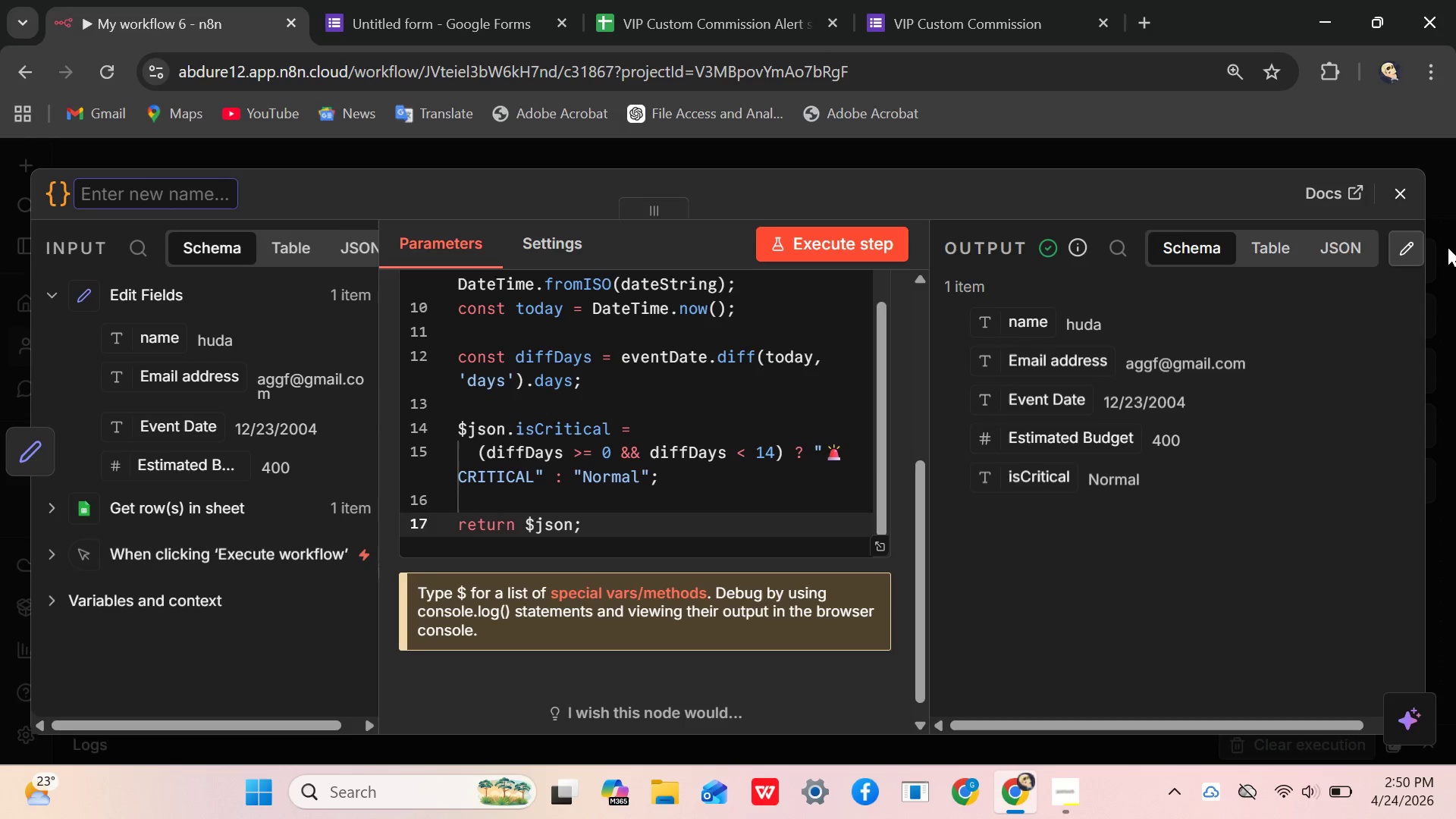 
left_click([1389, 180])
 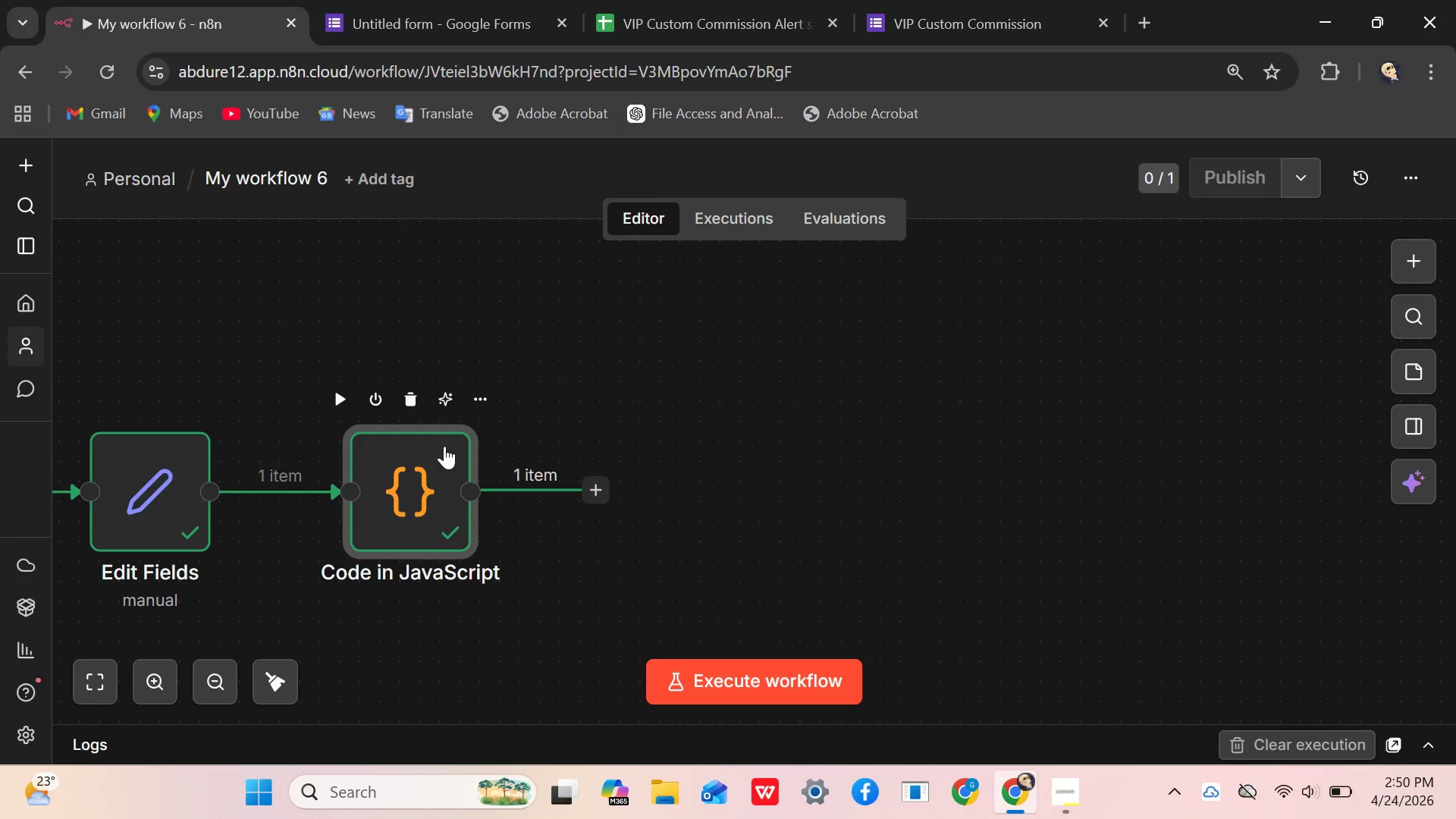 
hold_key(key=Space, duration=1.5)
 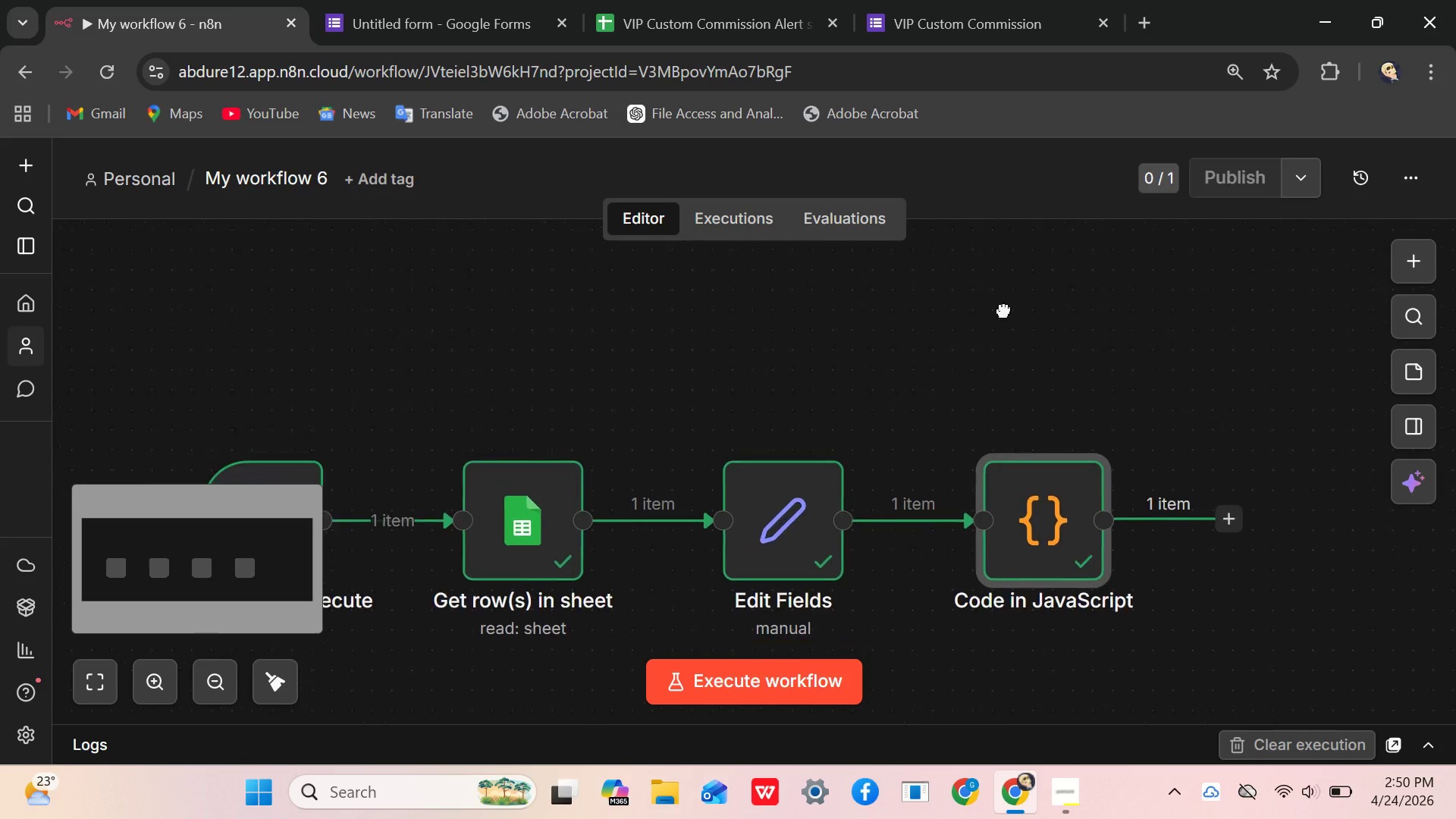 
left_click_drag(start_coordinate=[359, 295], to_coordinate=[1025, 292])
 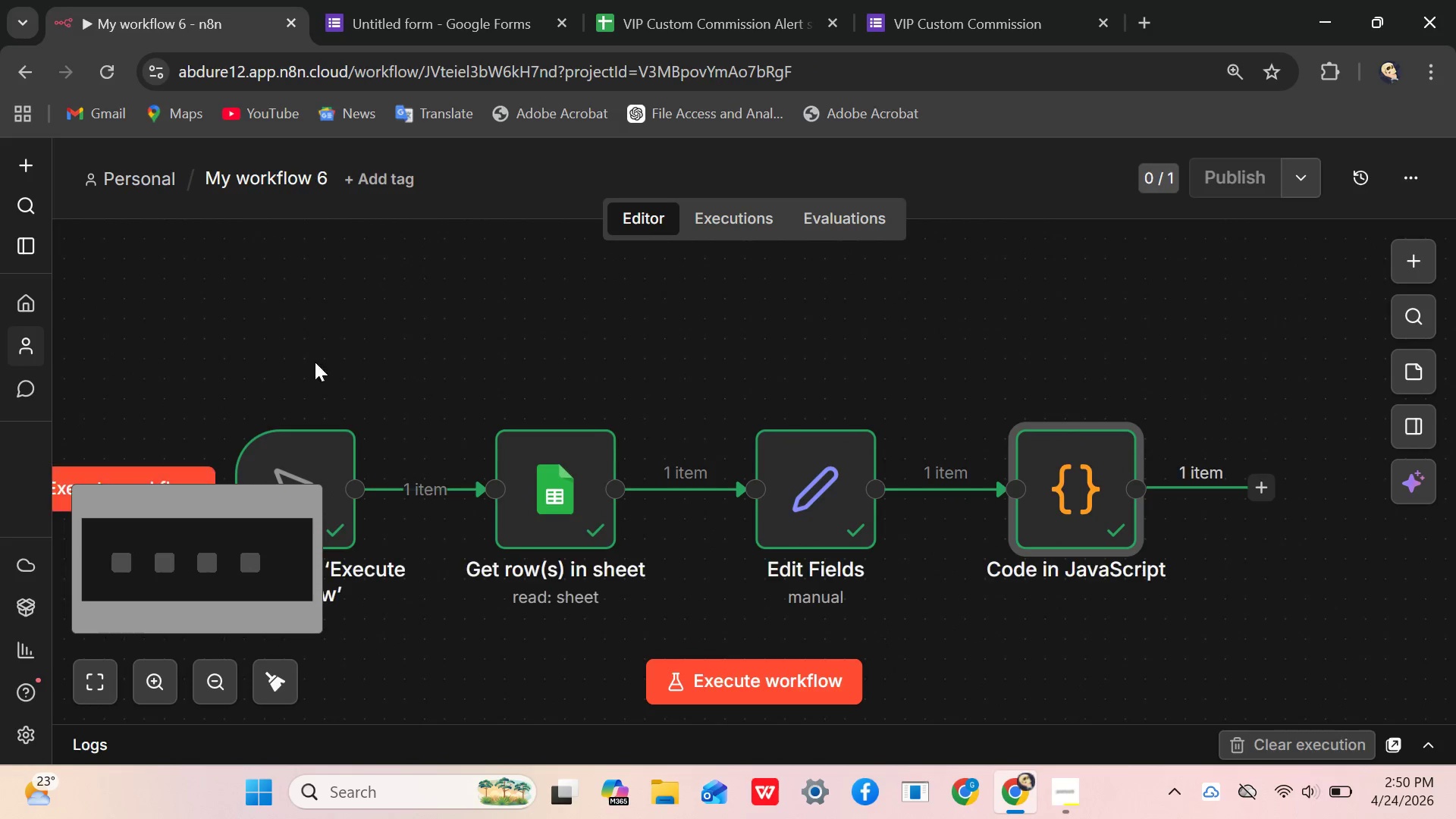 
hold_key(key=Space, duration=1.03)
 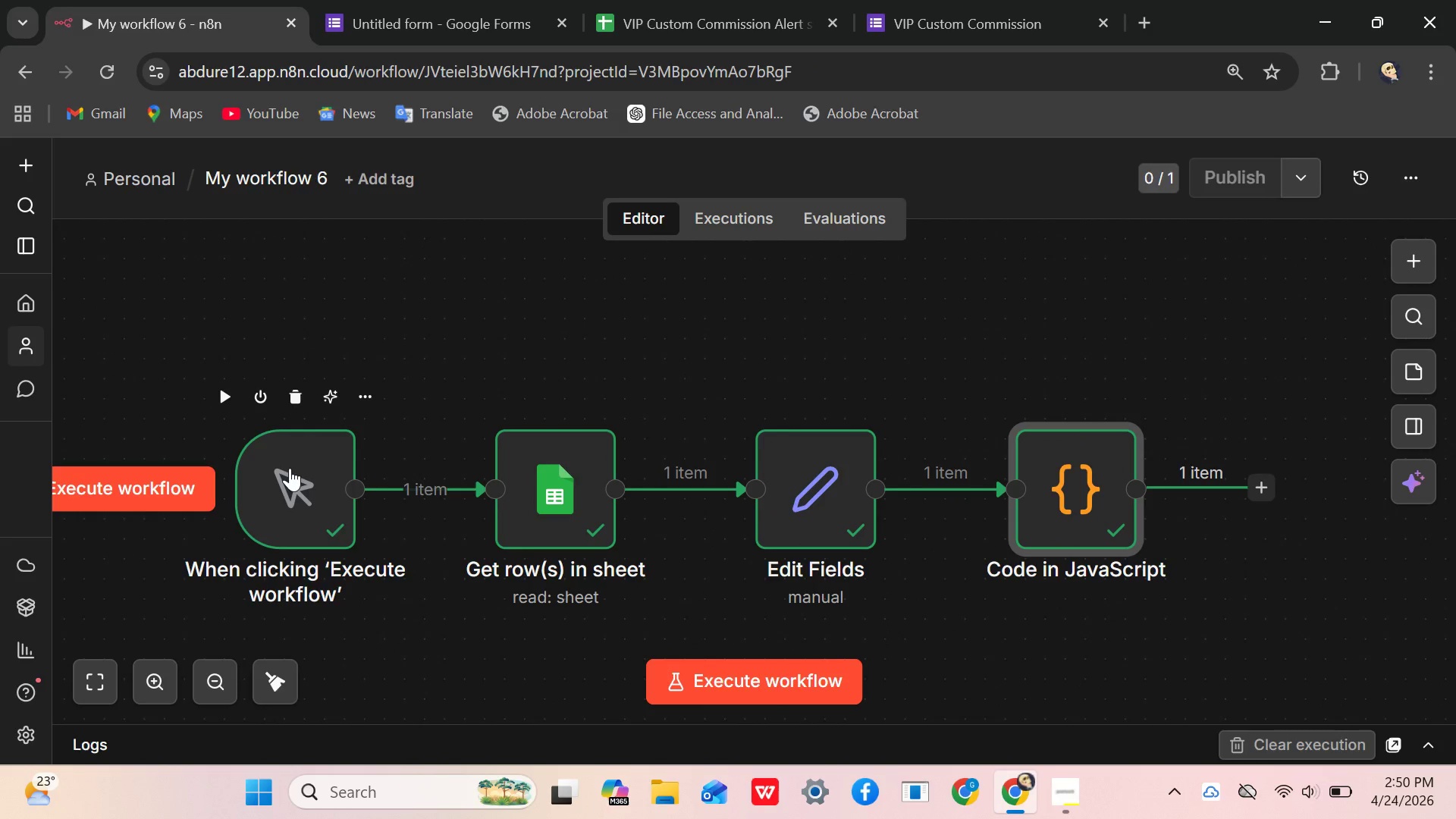 
wait(7.77)
 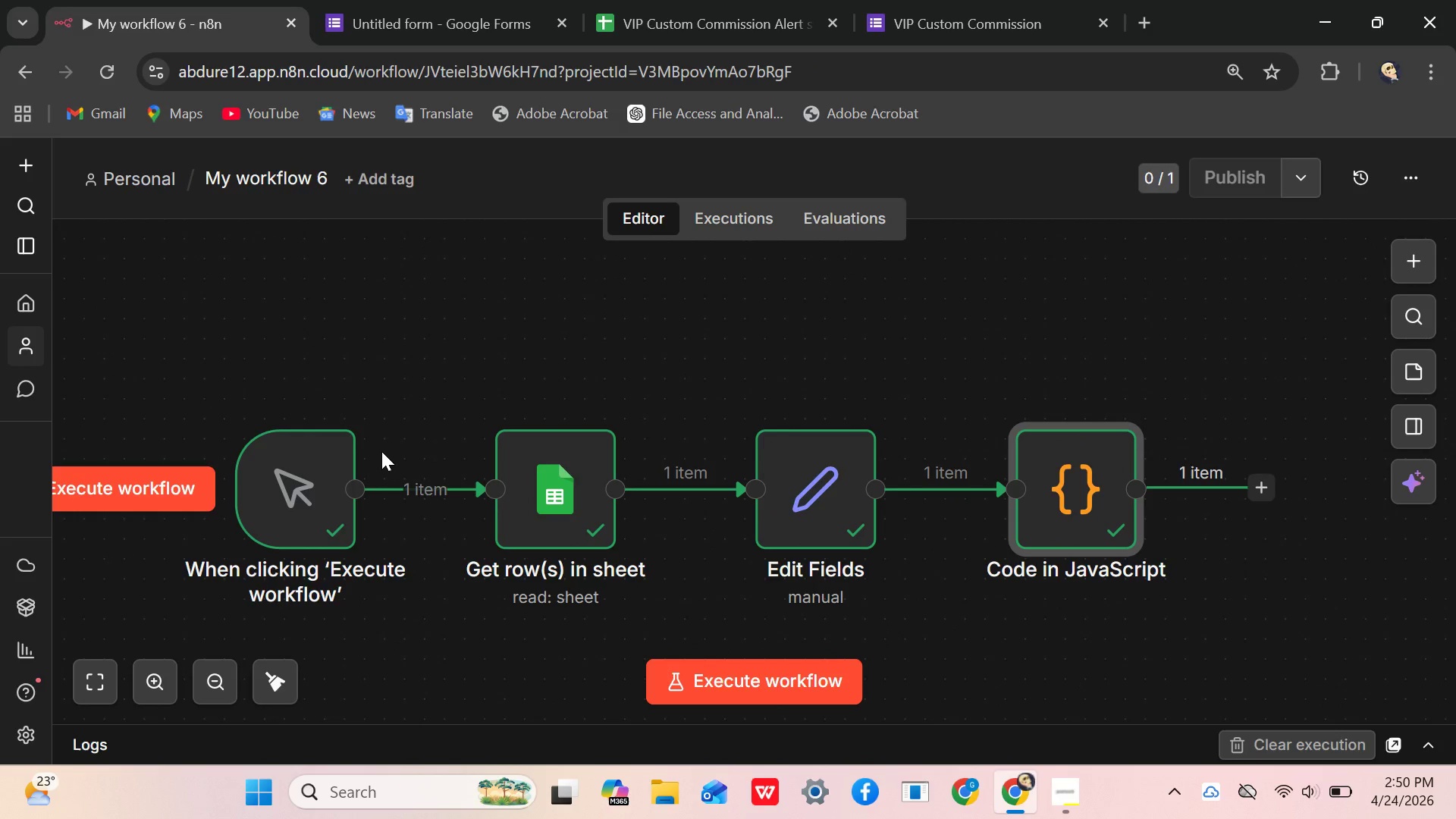 
double_click([551, 519])
 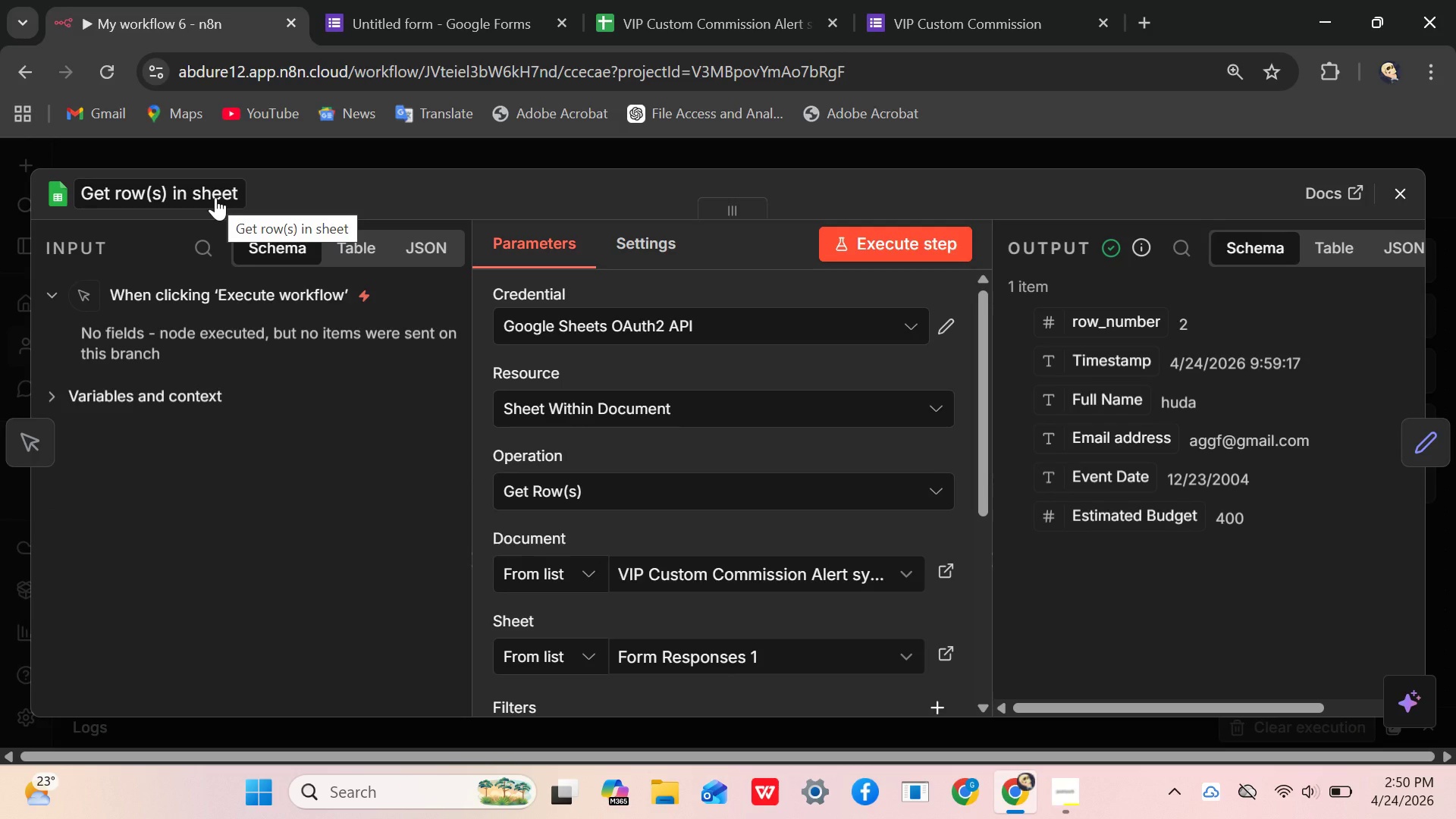 
wait(7.62)
 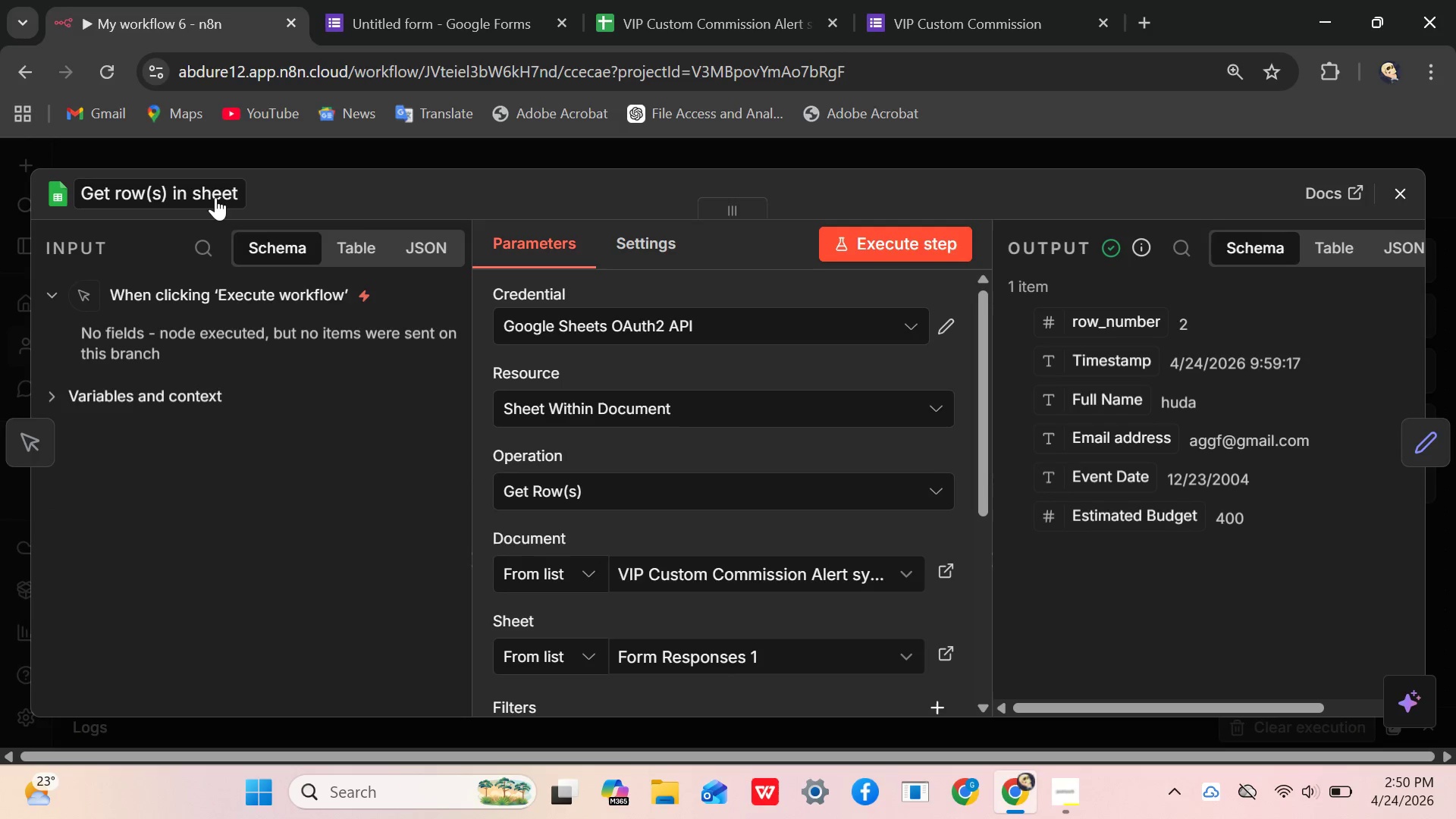 
left_click([215, 197])
 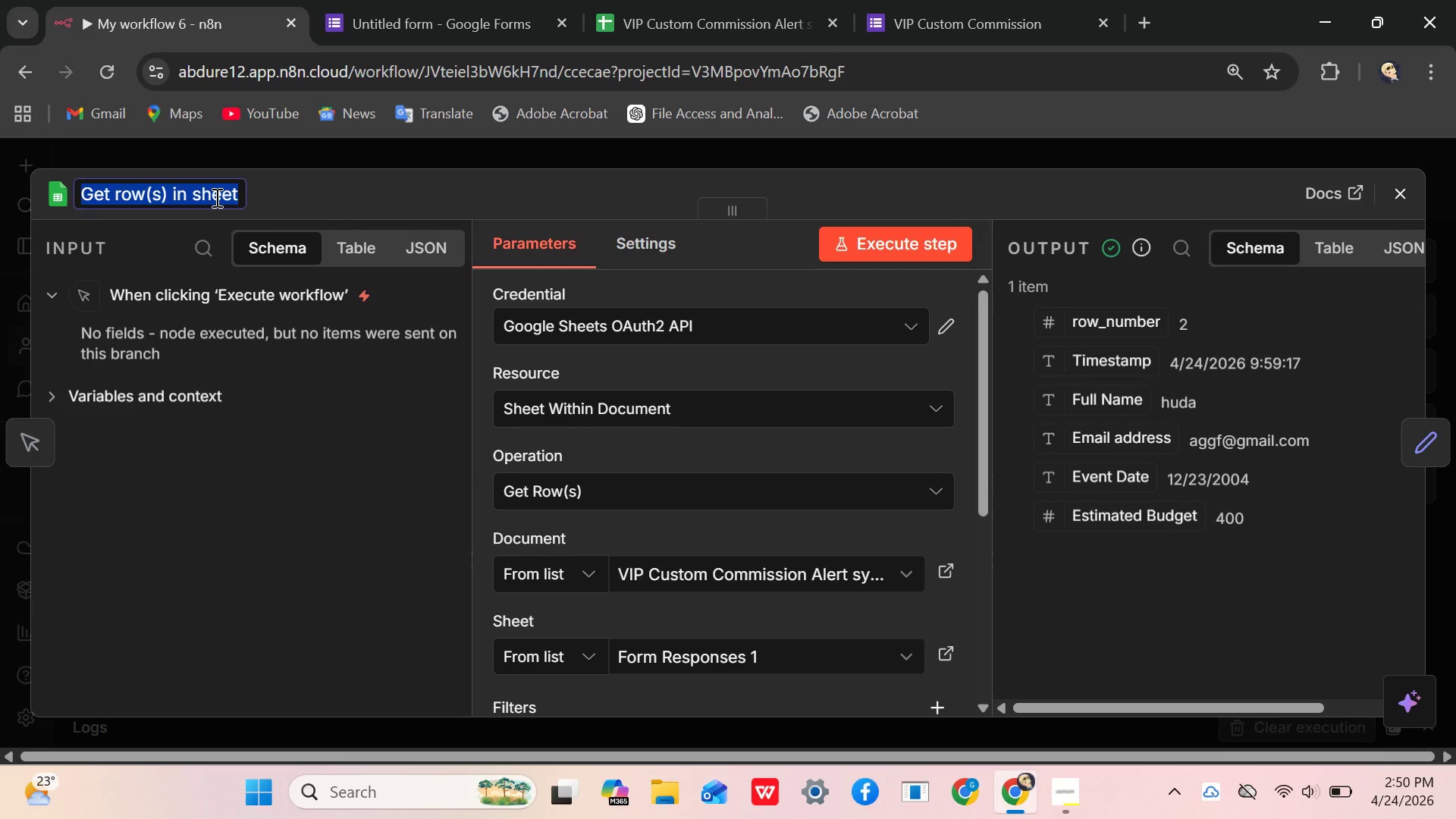 
key(Backspace)
type(List STRE)
key(Backspace)
key(Backspace)
key(Backspace)
type(ream)
 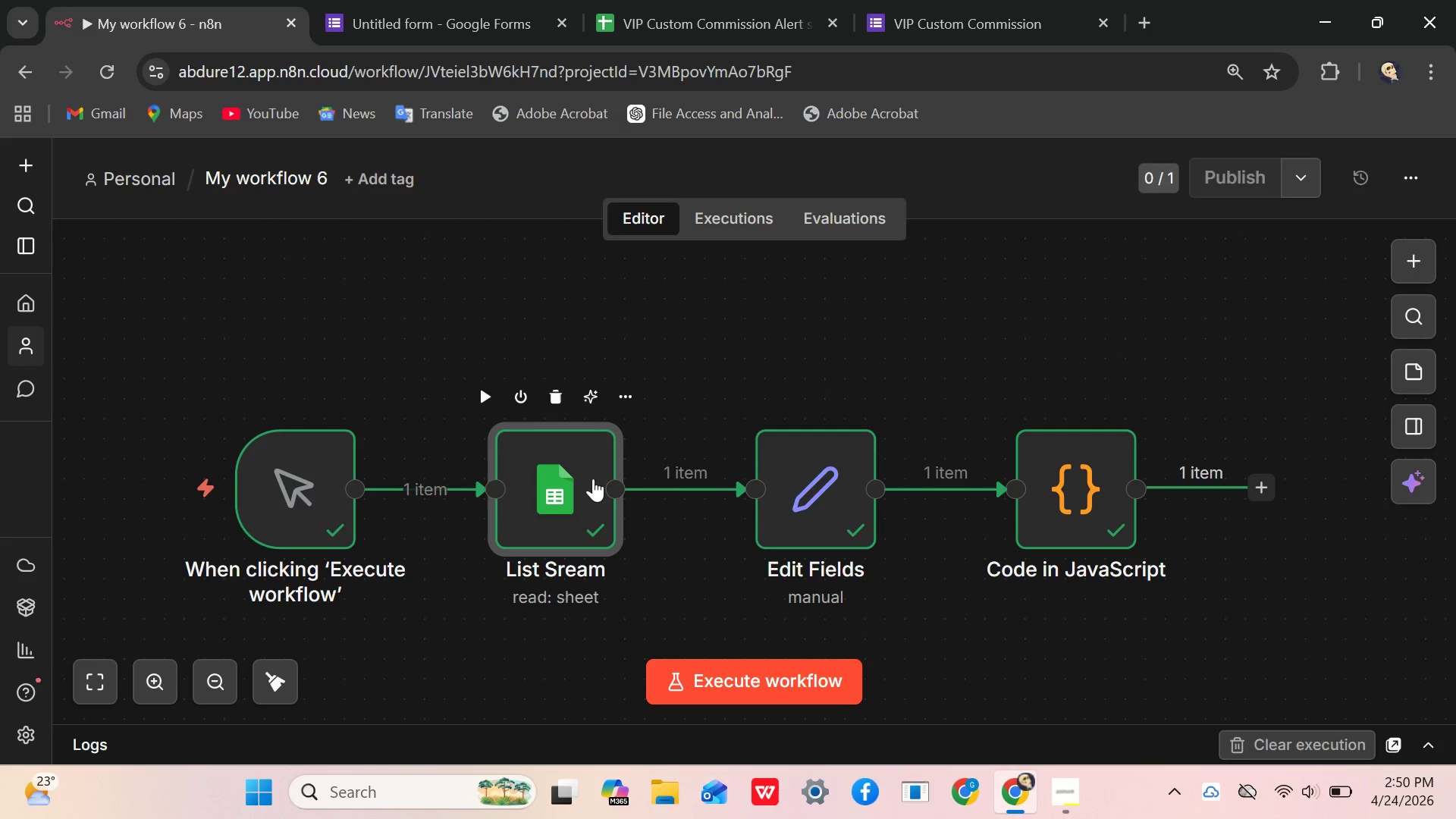 
wait(6.44)
 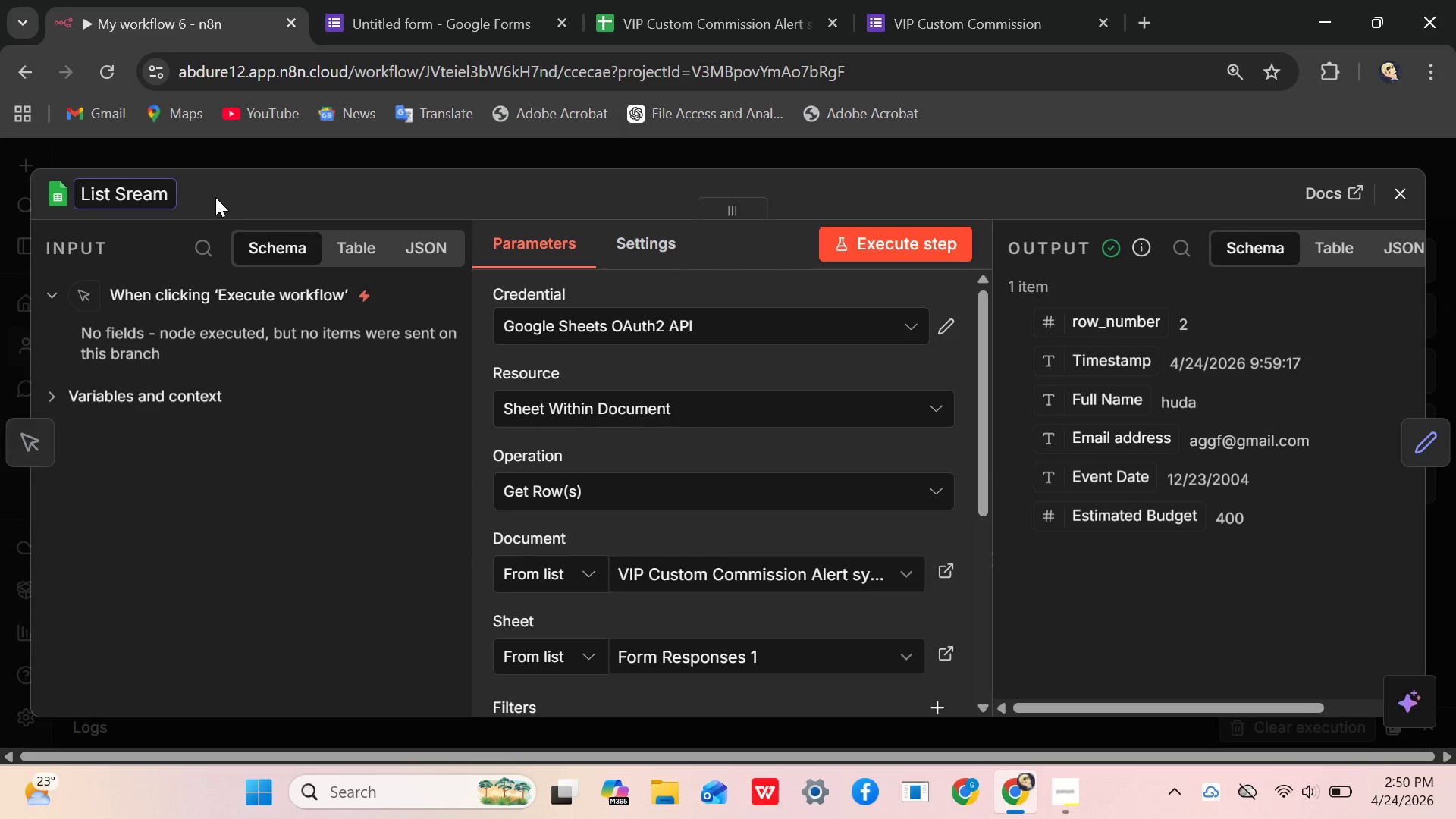 
left_click_drag(start_coordinate=[799, 482], to_coordinate=[805, 482])
 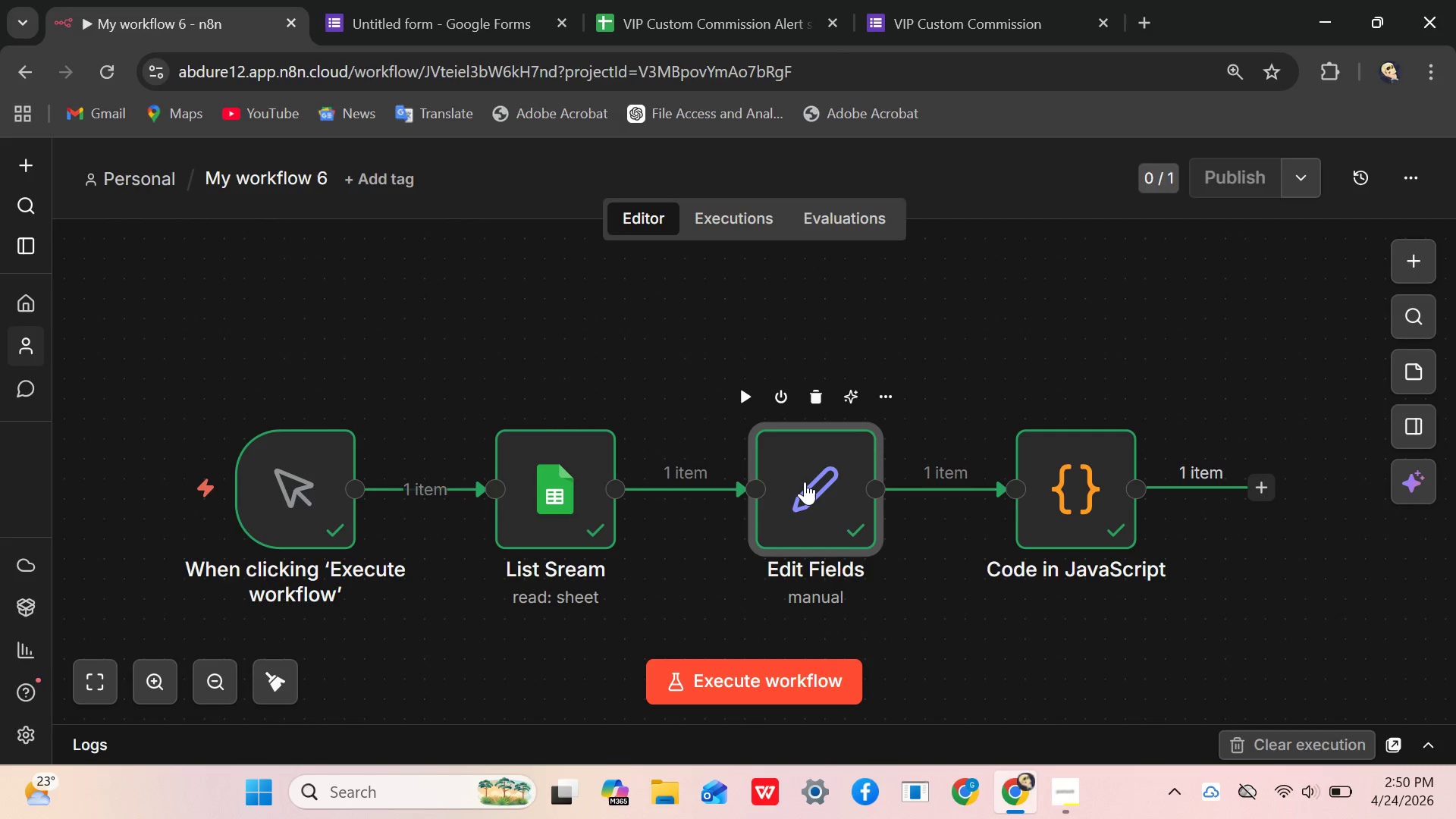 
double_click([805, 482])
 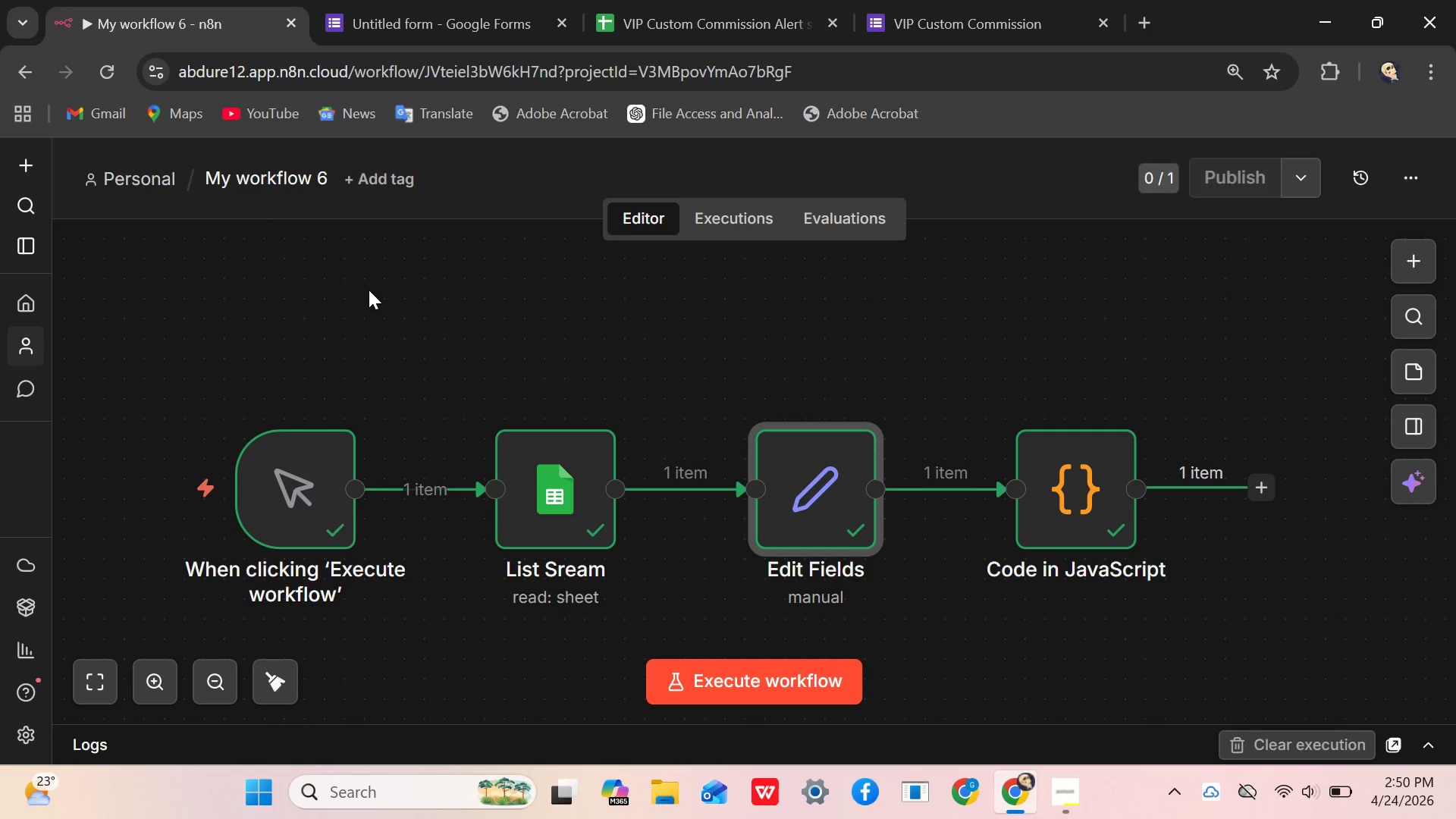 
left_click([817, 474])
 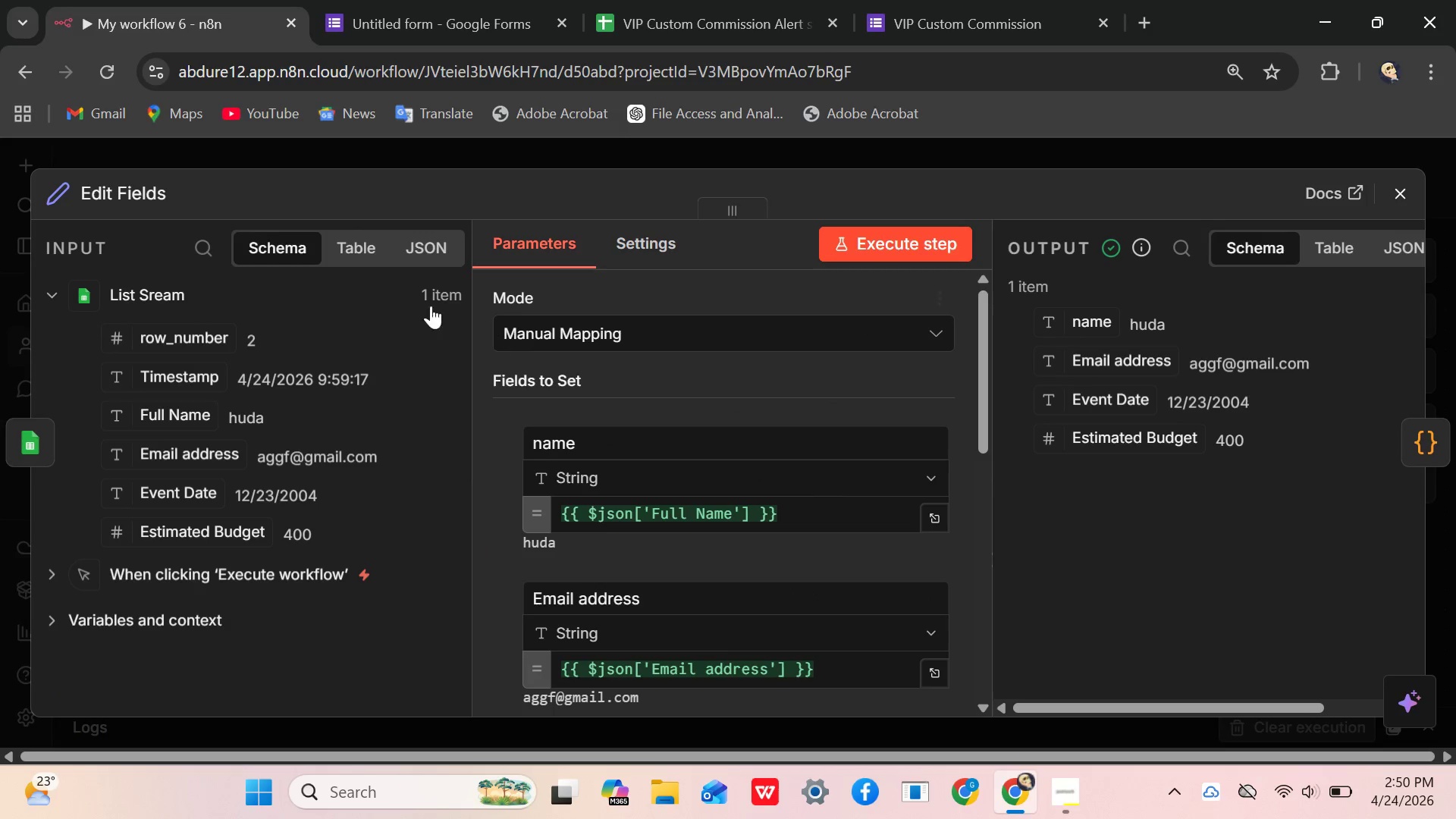 
left_click([148, 189])
 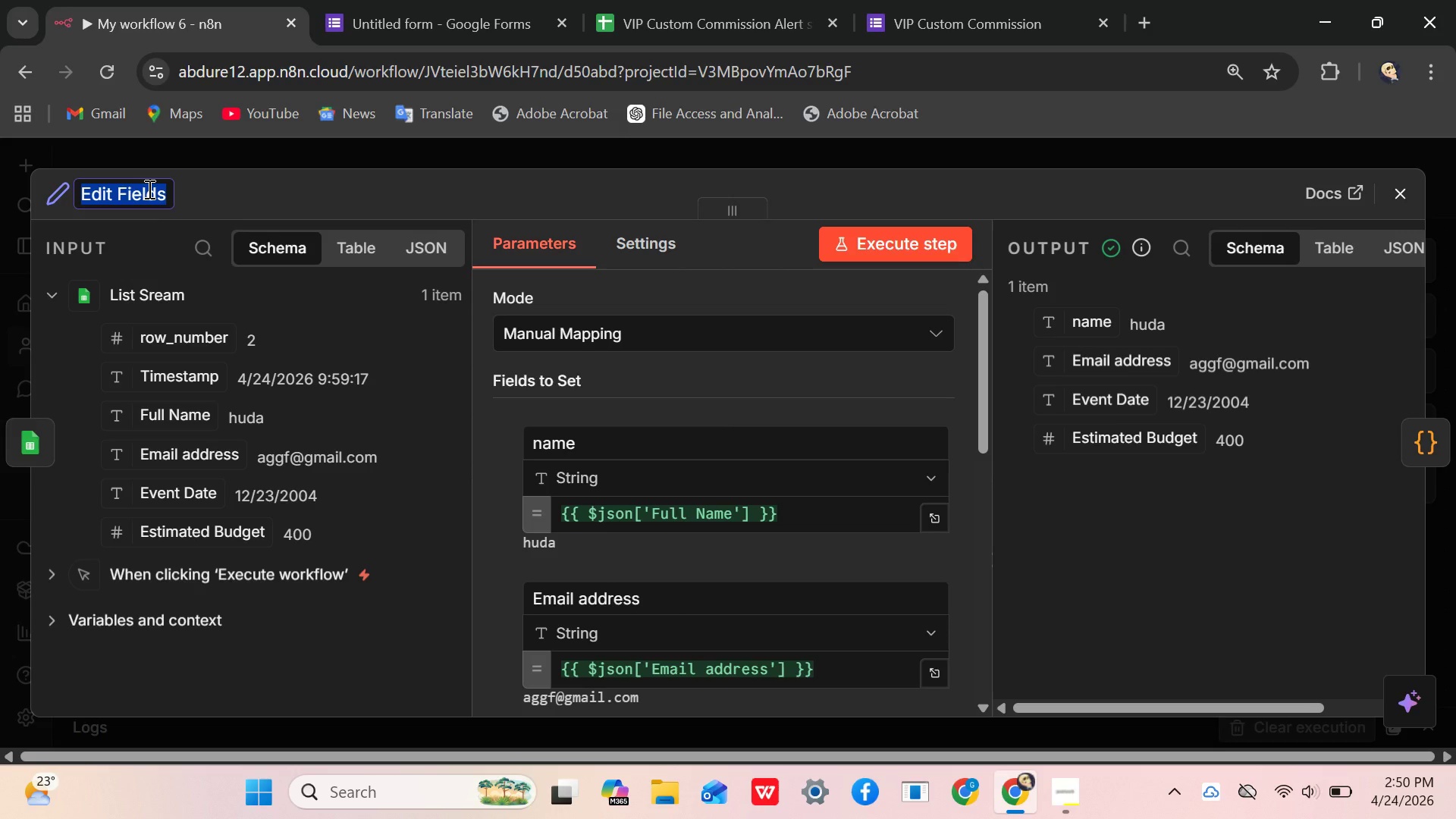 
key(Backspace)
type(aesthet)
 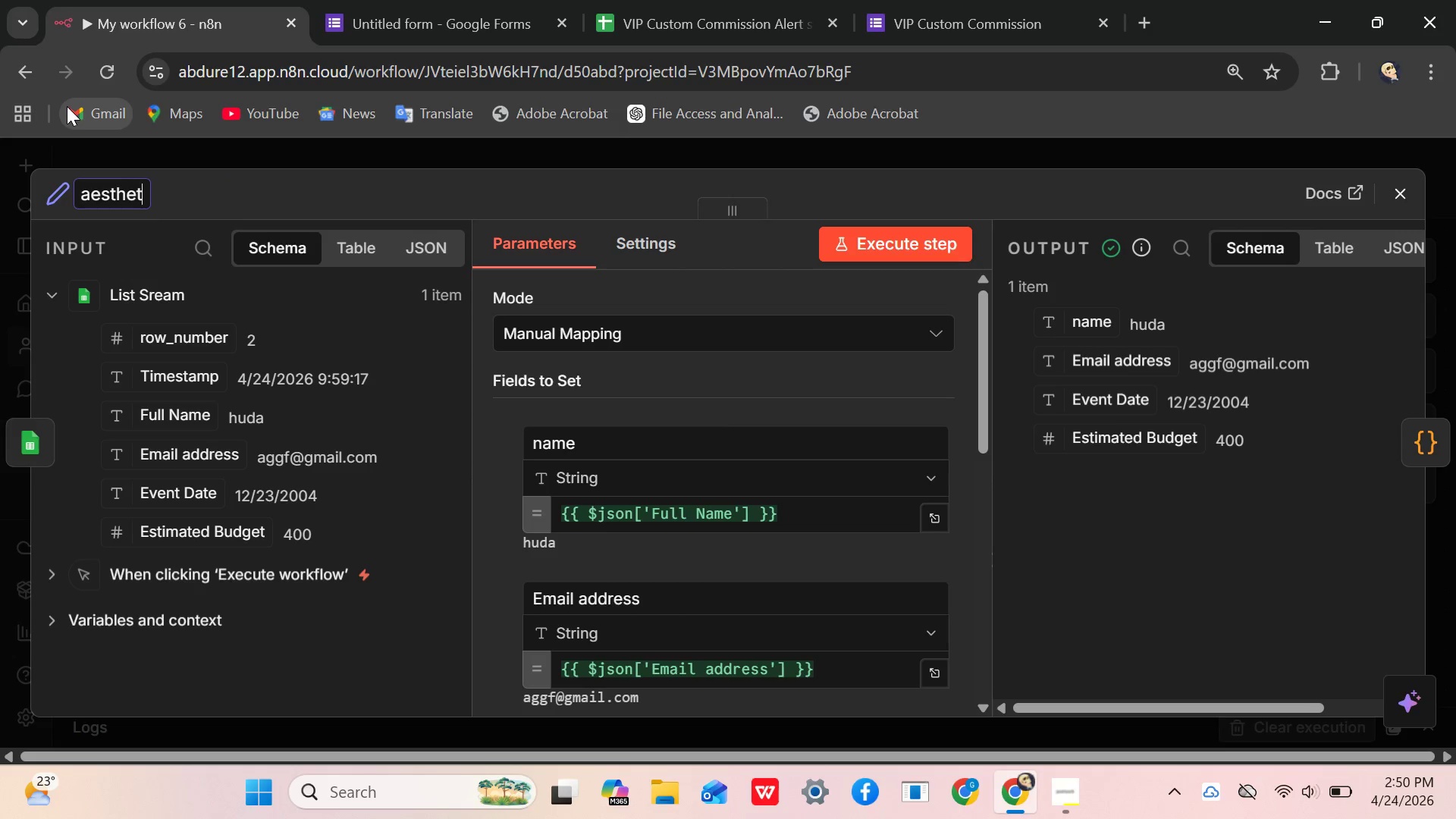 
type(ic polisher)
 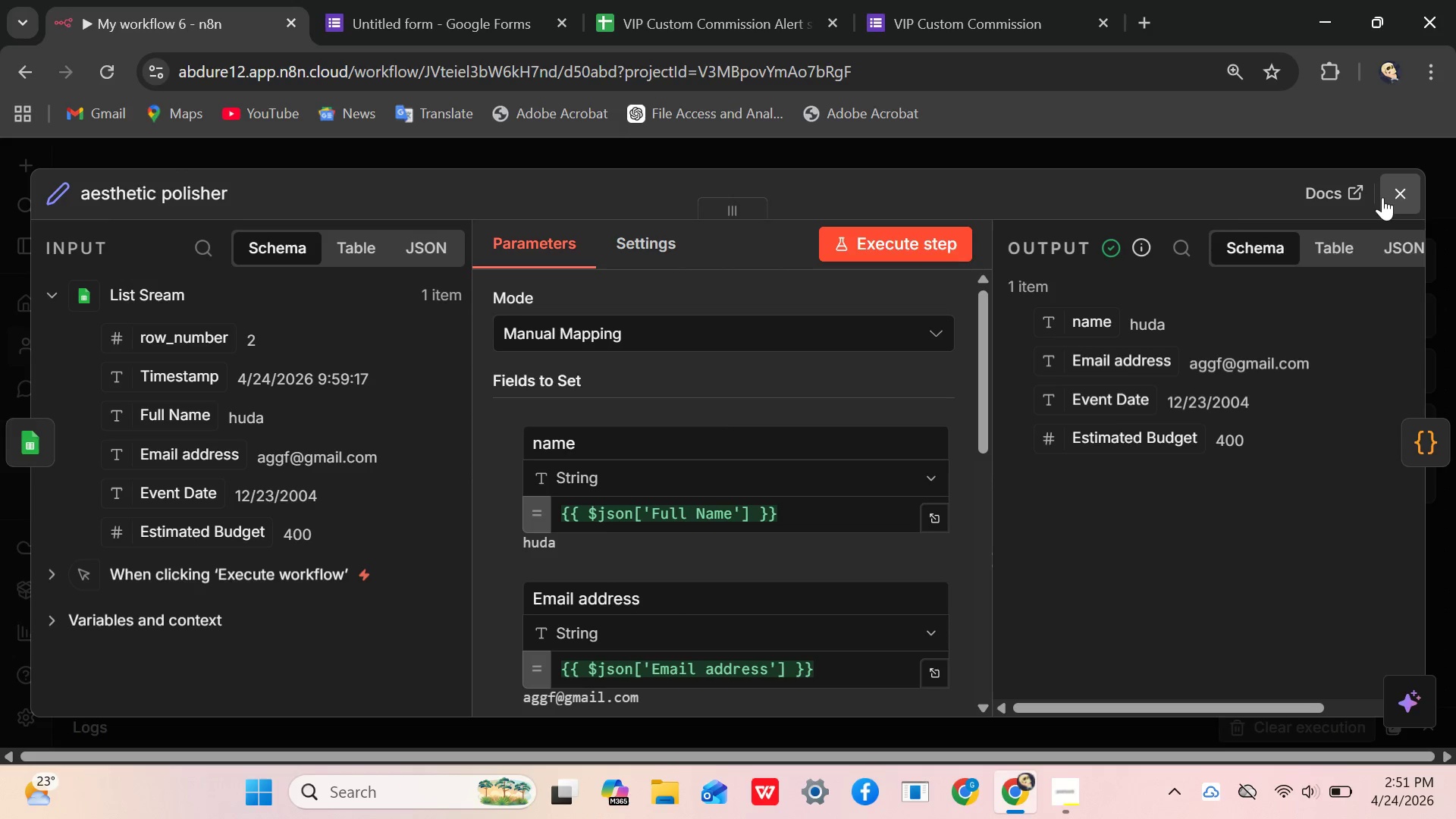 
left_click([1394, 189])
 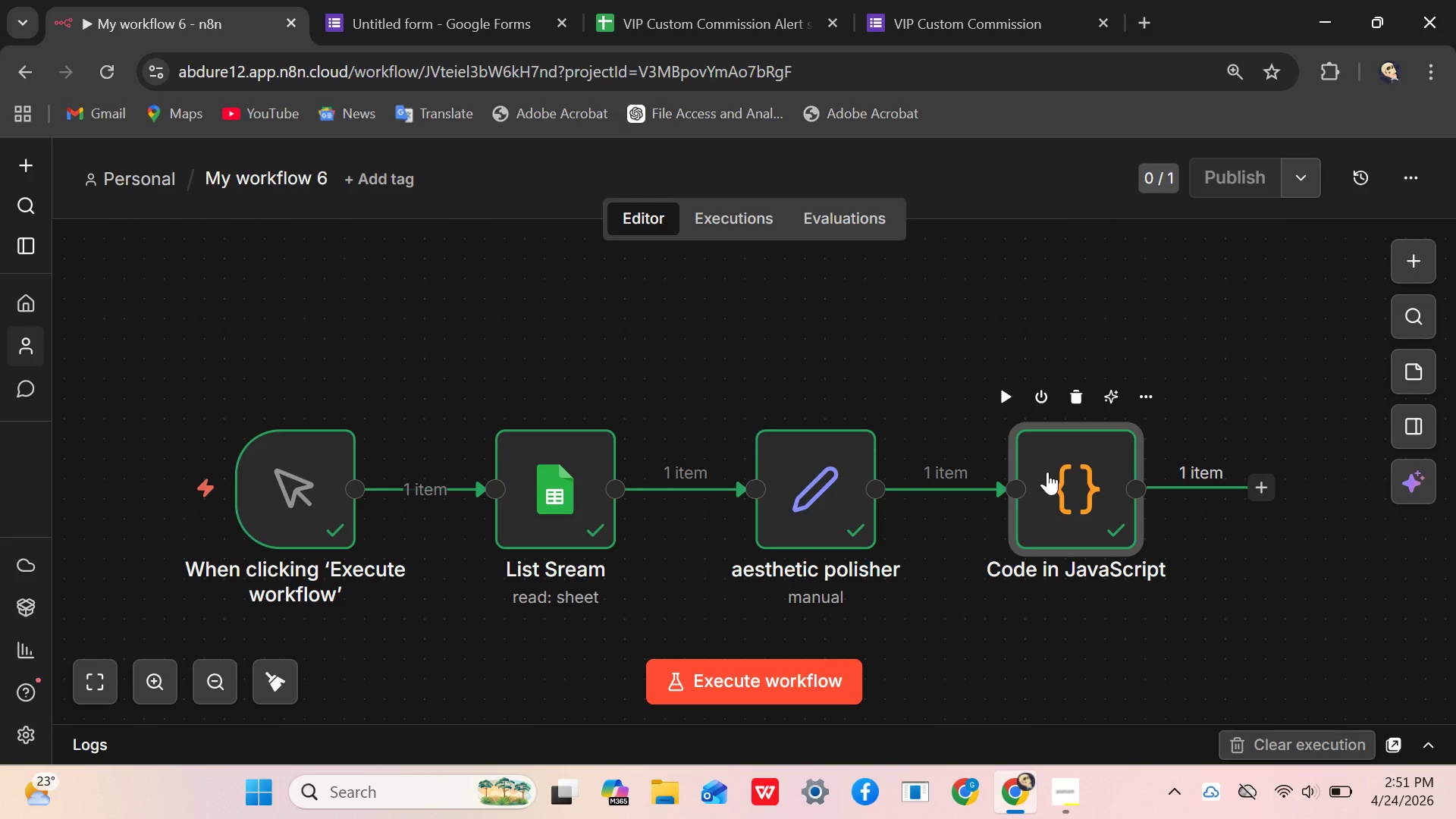 
wait(7.02)
 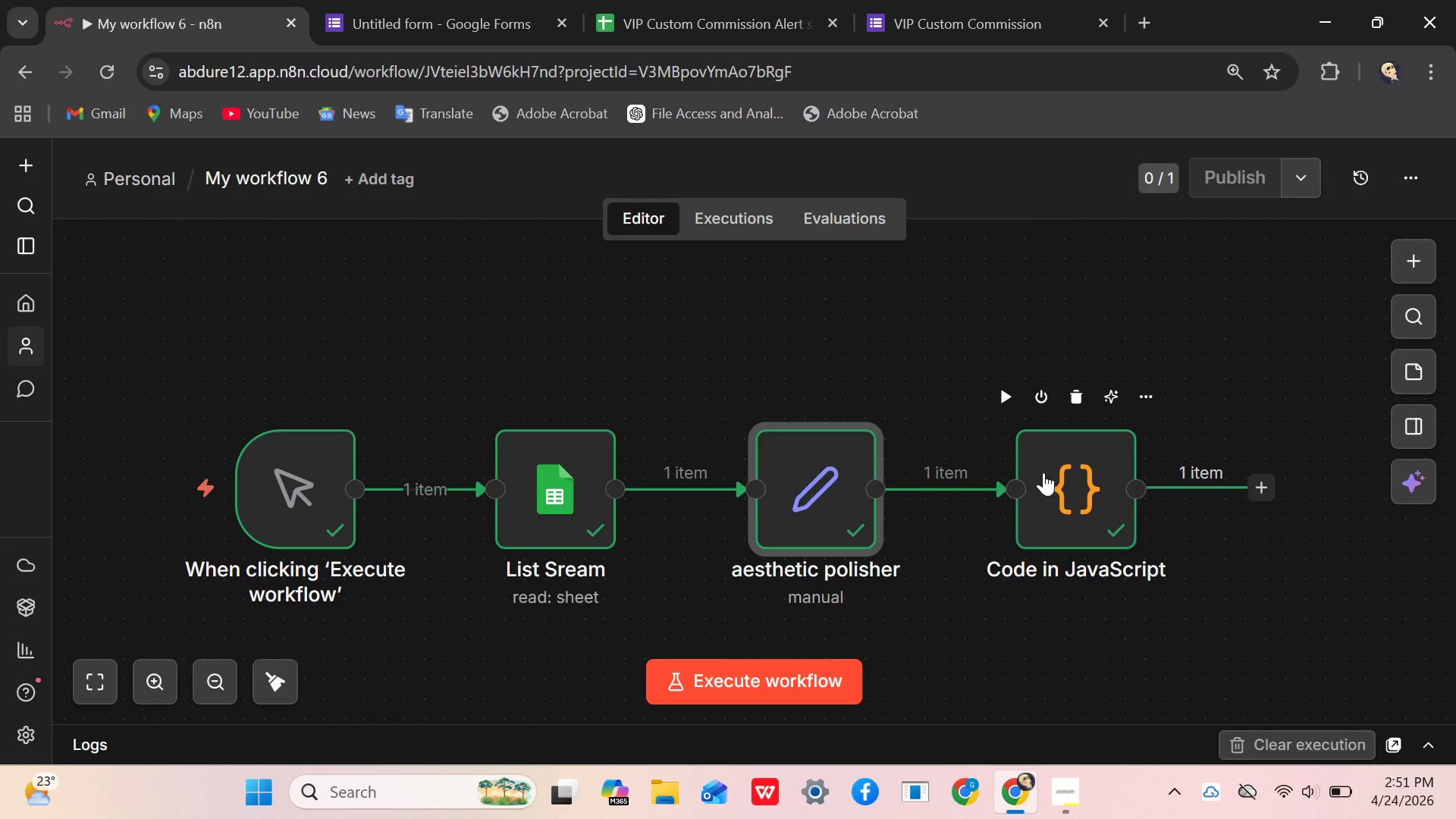 
double_click([1059, 475])
 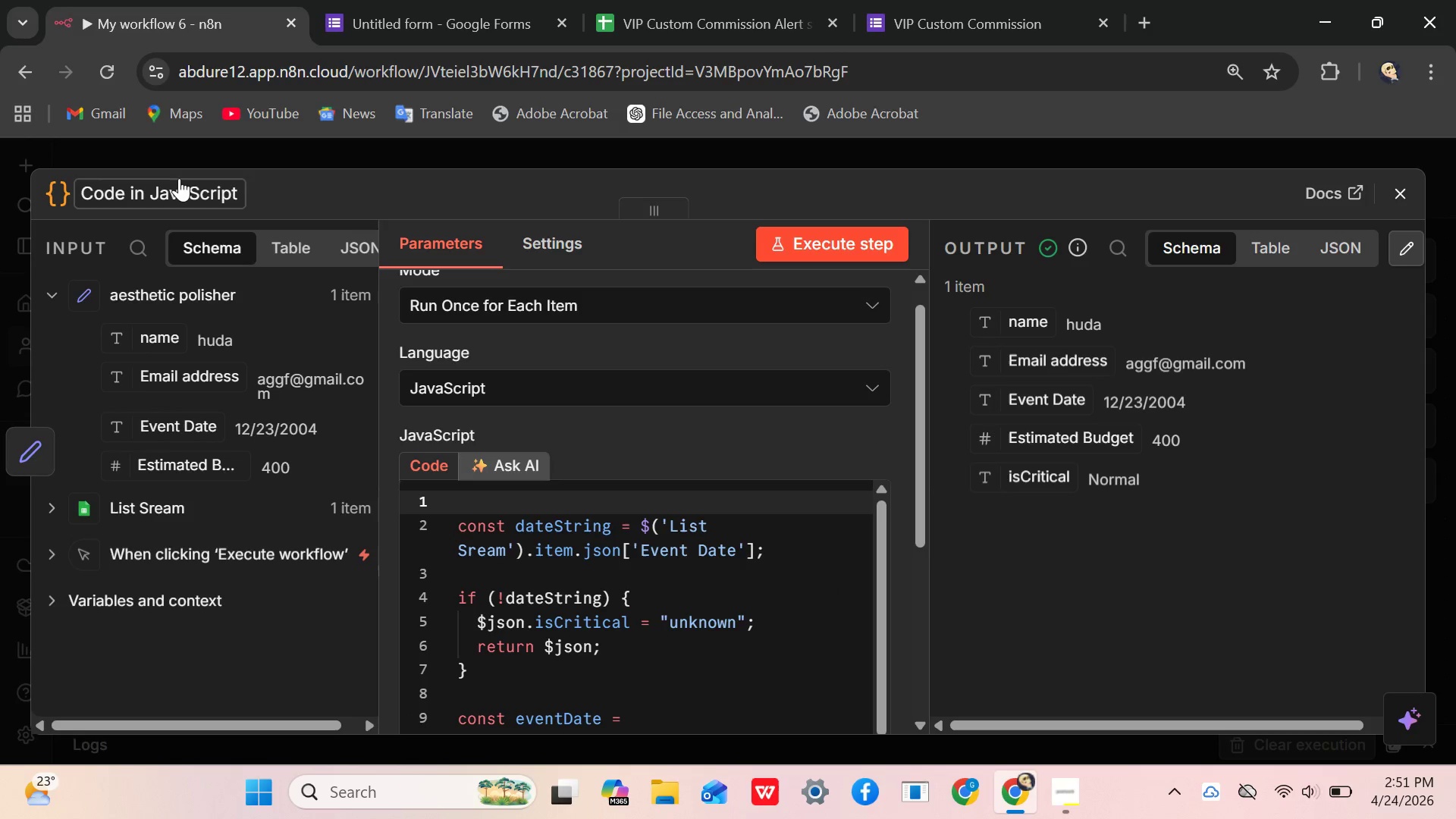 
left_click_drag(start_coordinate=[180, 181], to_coordinate=[184, 181])
 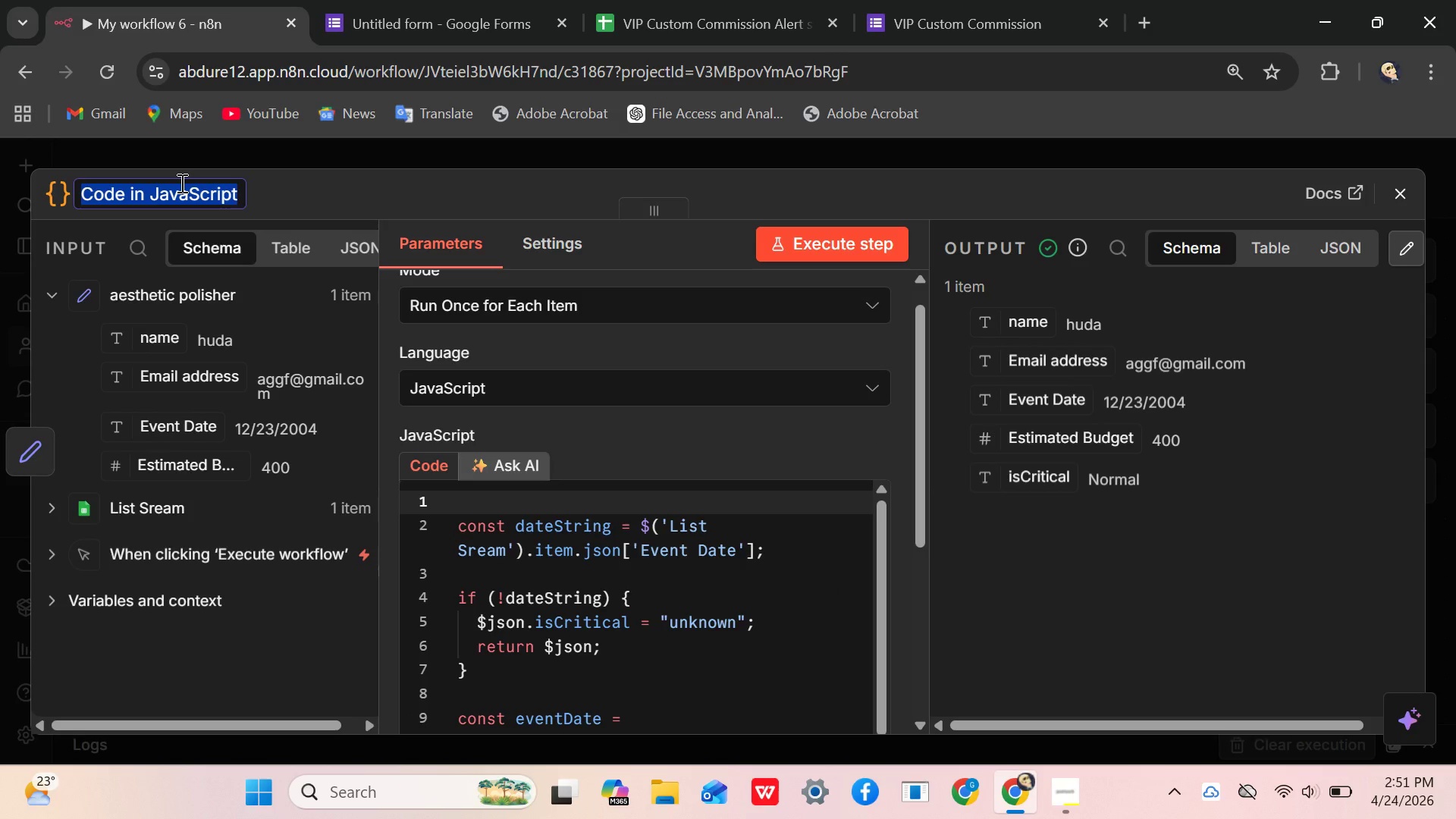 
key(Backspace)
type(logic engine)
 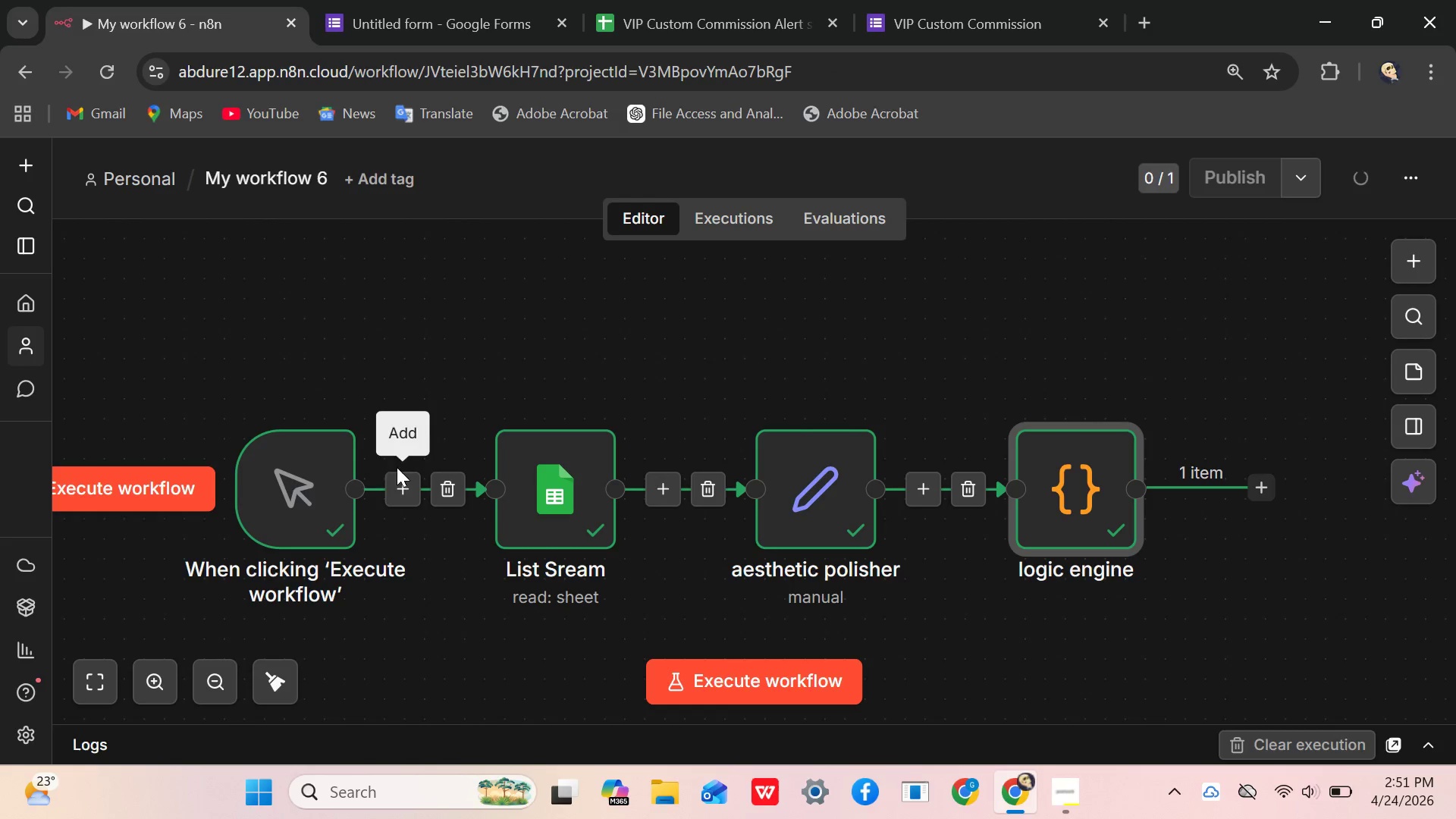 
wait(11.81)
 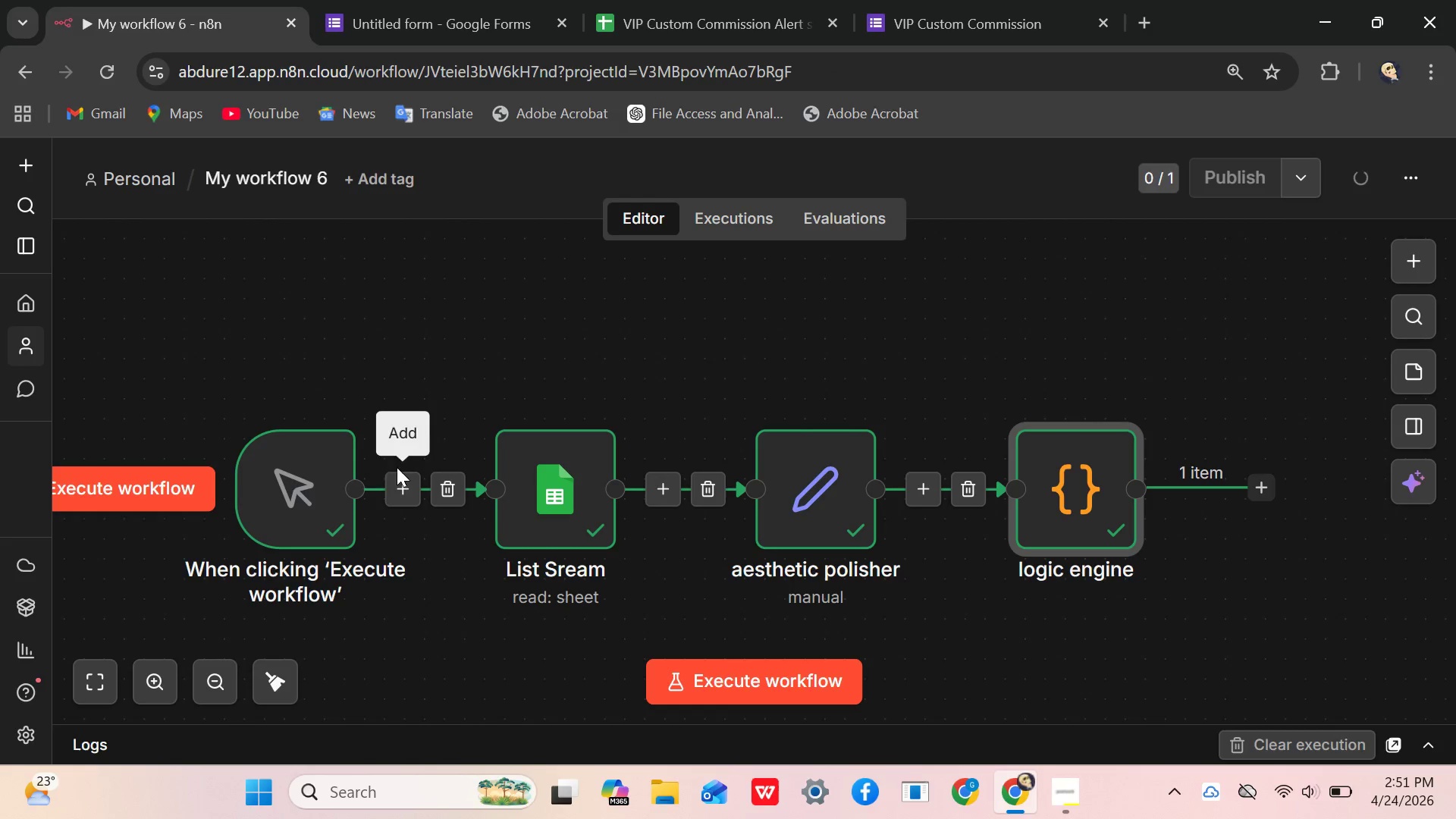 
left_click([304, 486])
 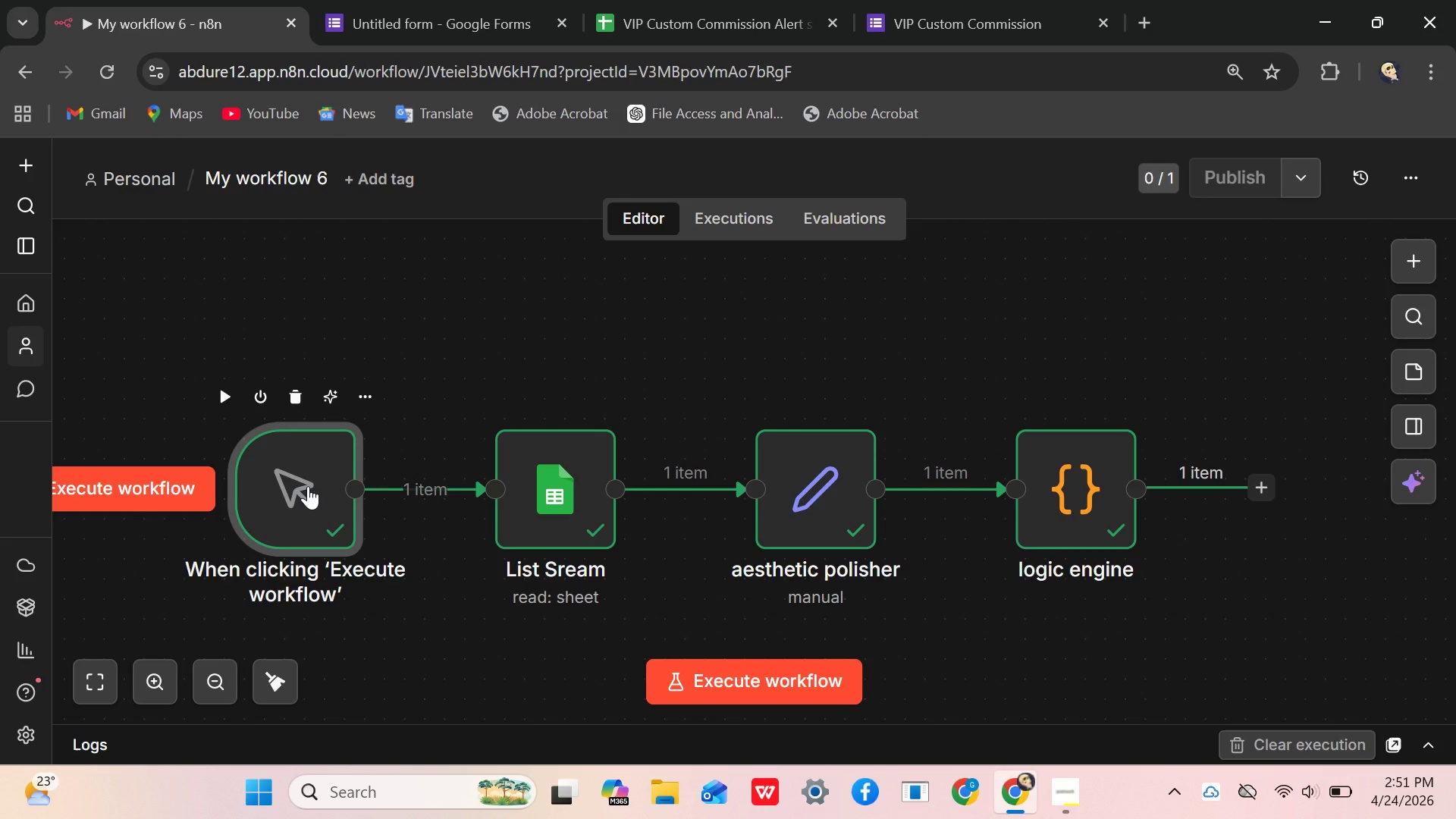 
left_click_drag(start_coordinate=[304, 486], to_coordinate=[308, 486])
 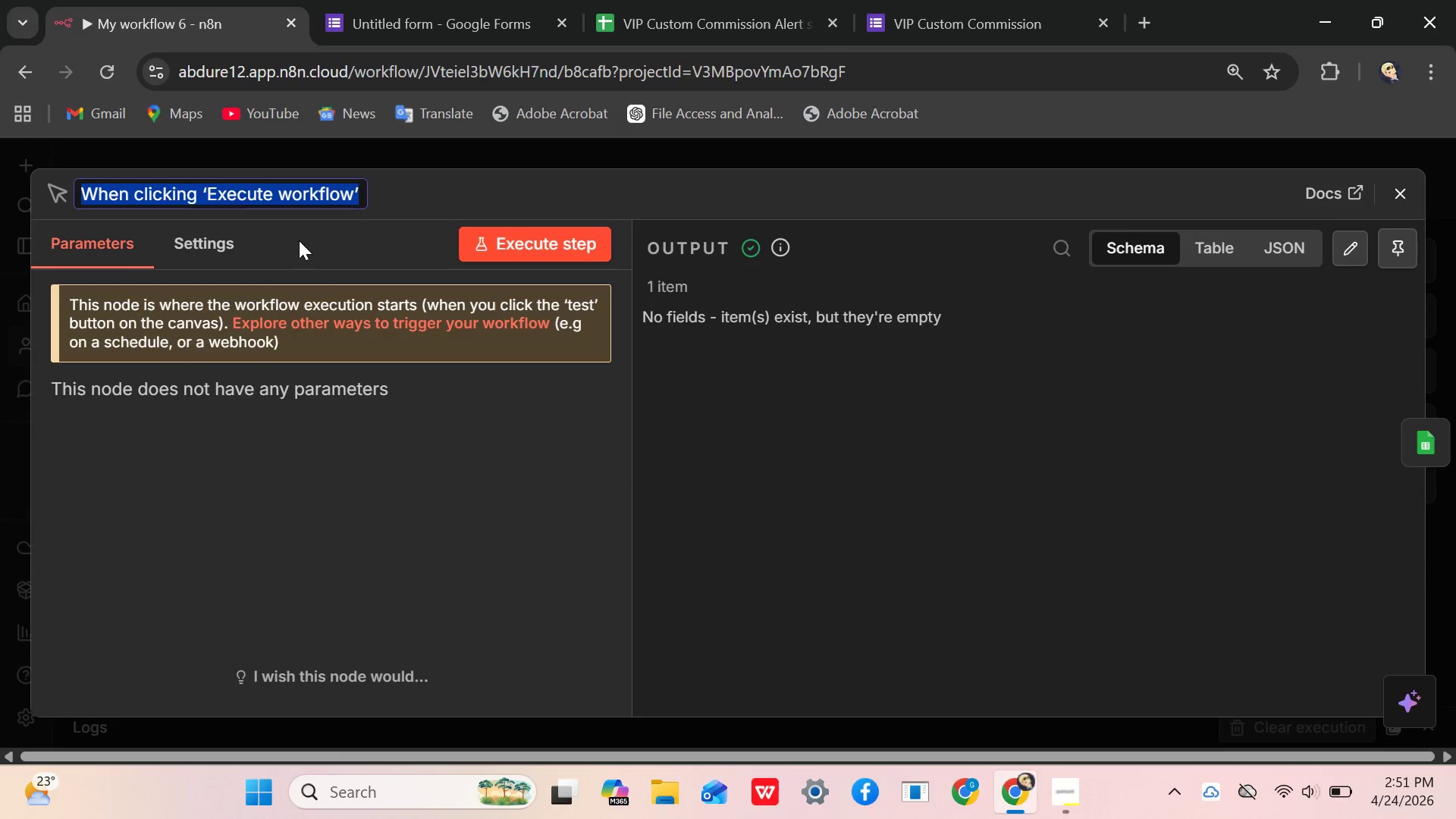 
wait(8.62)
 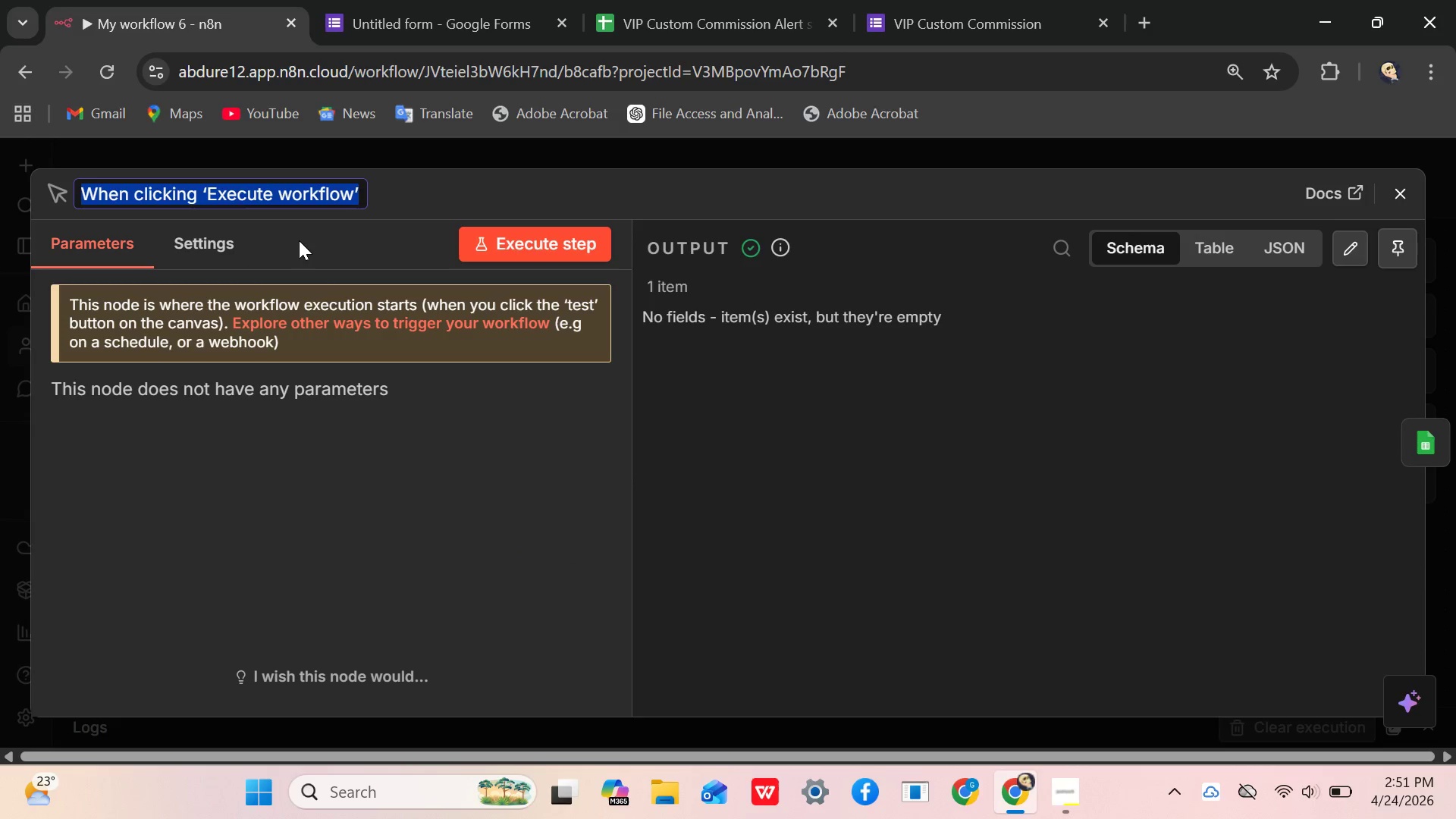 
left_click([206, 192])
 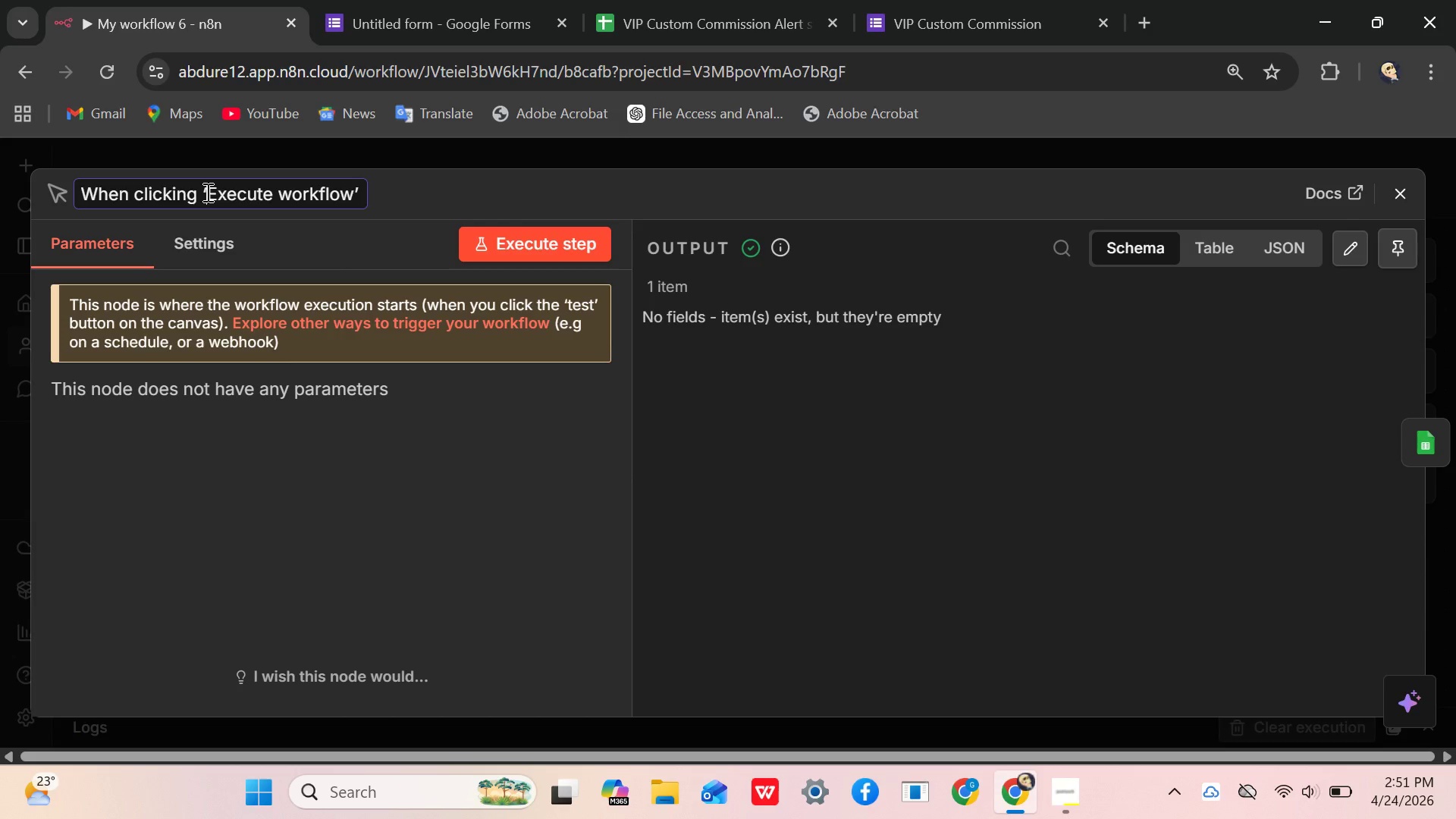 
key(Backspace)
 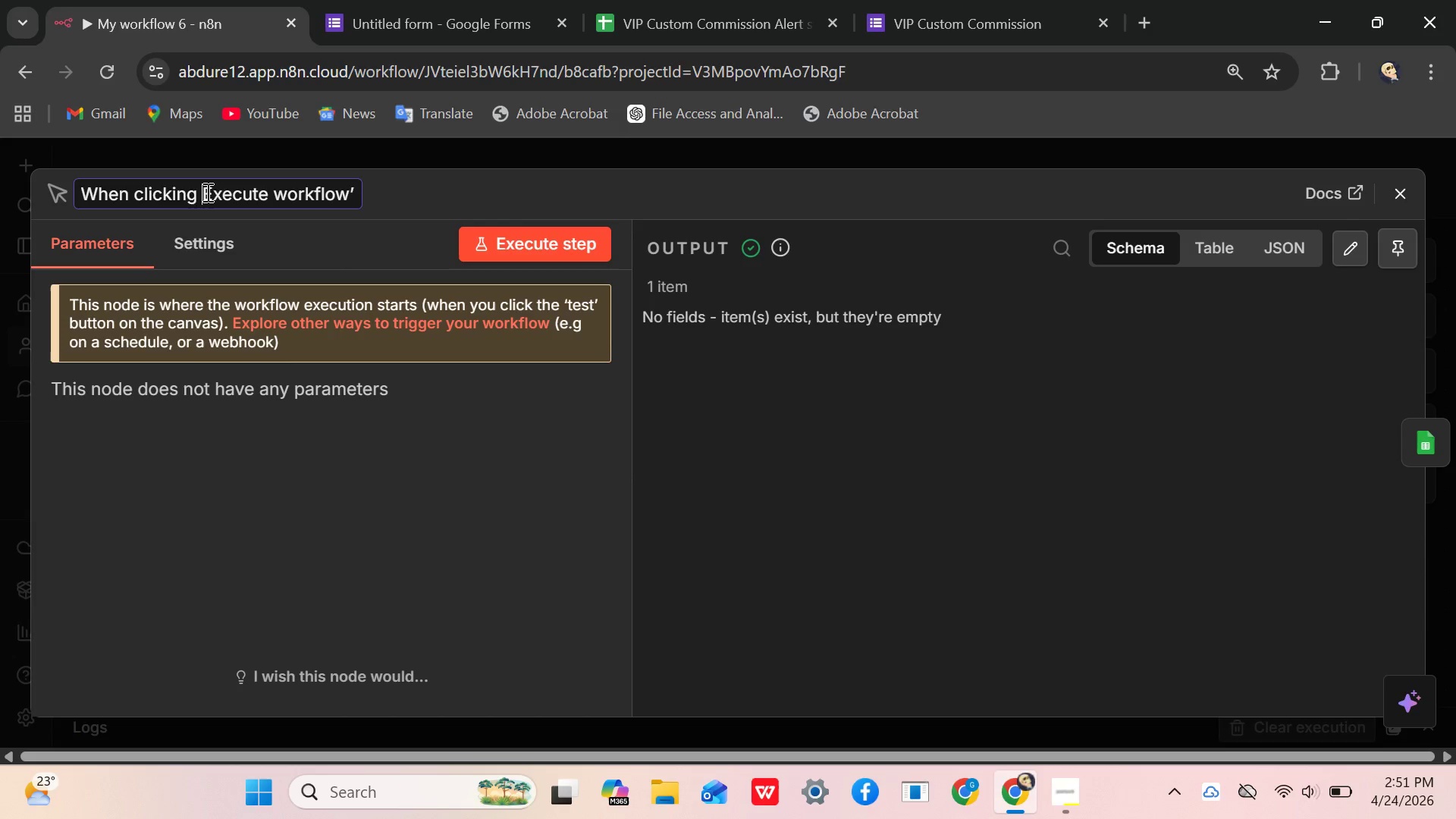 
key(Backspace)
 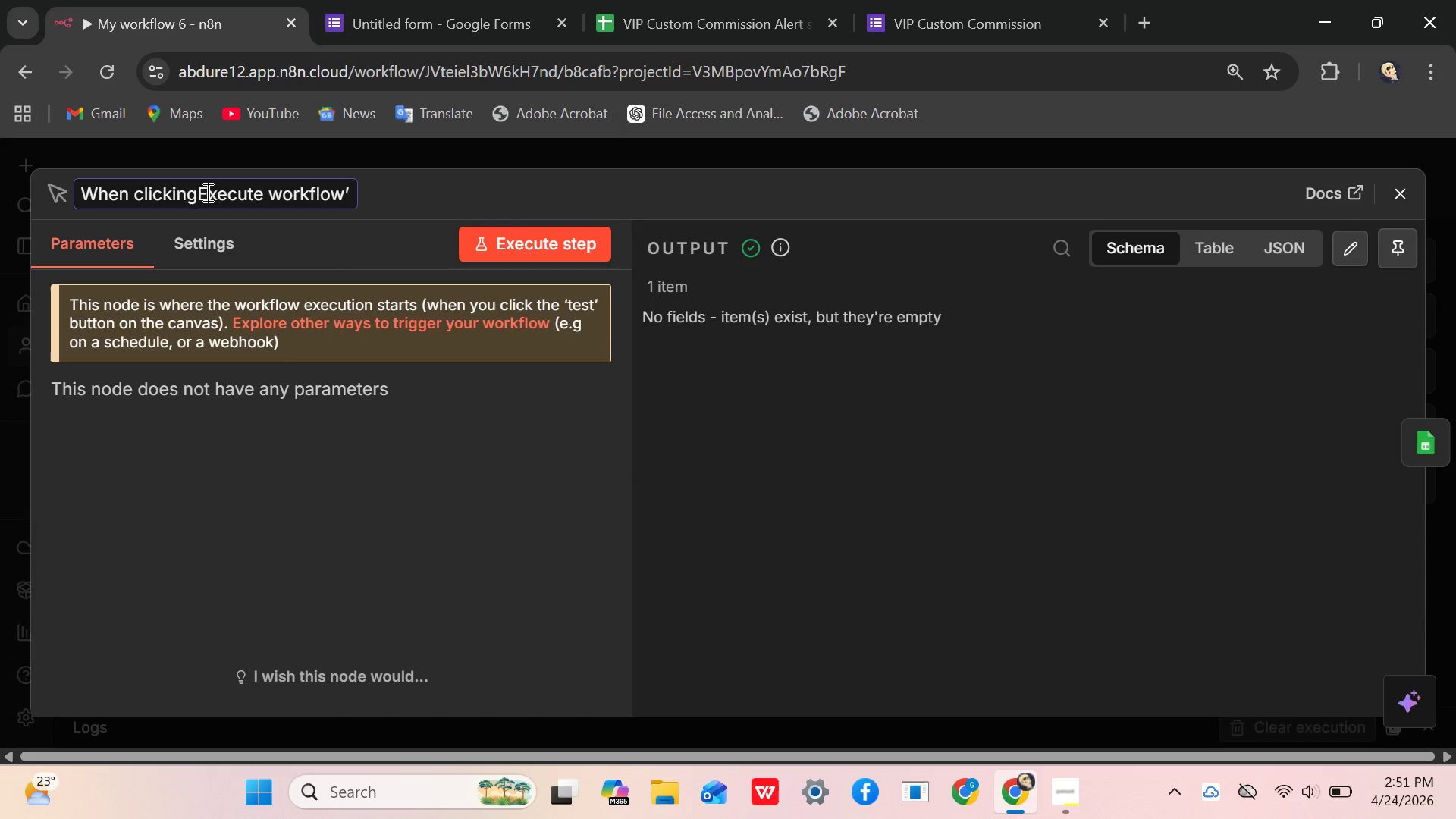 
key(Backspace)
 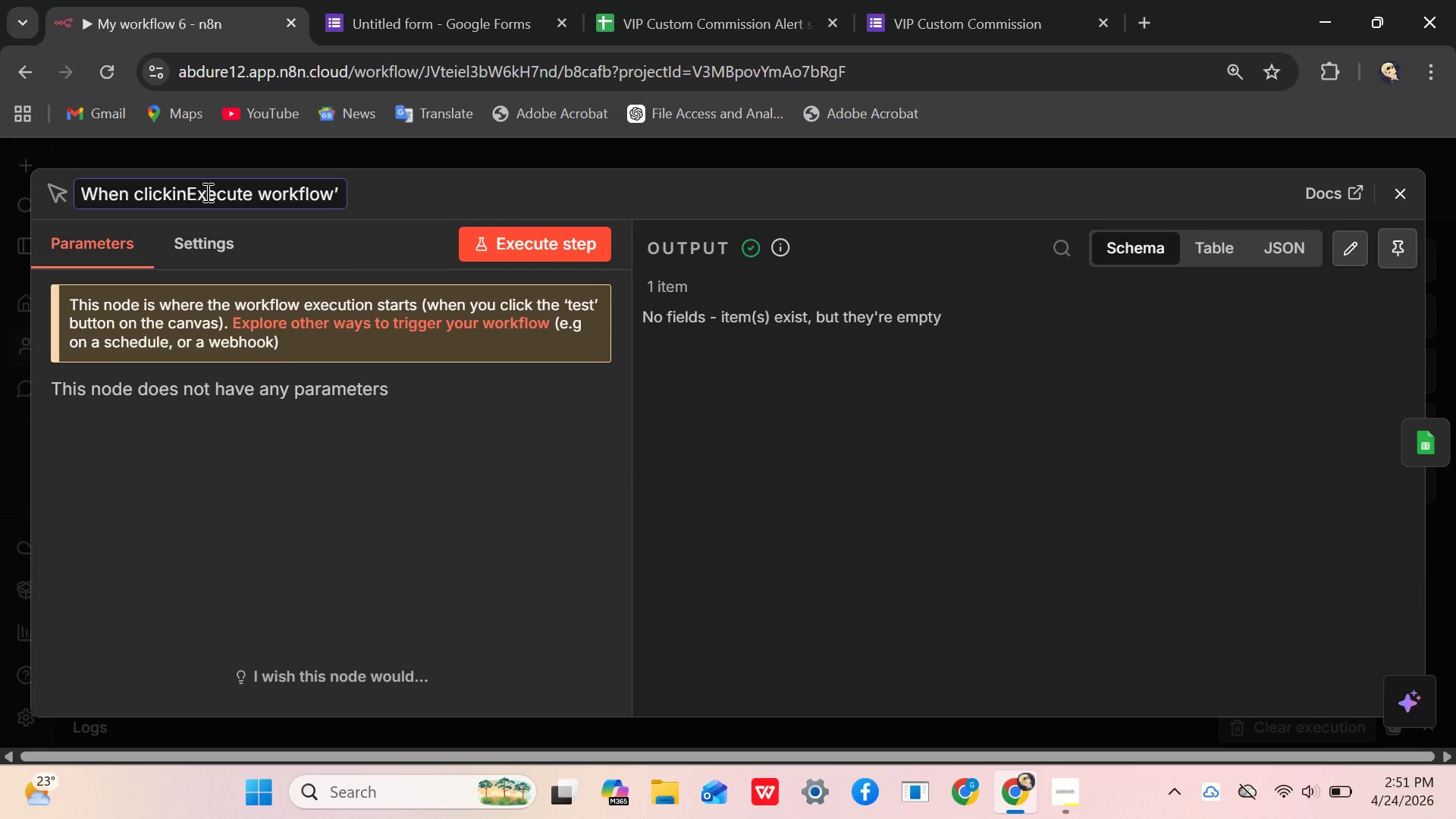 
key(Backspace)
 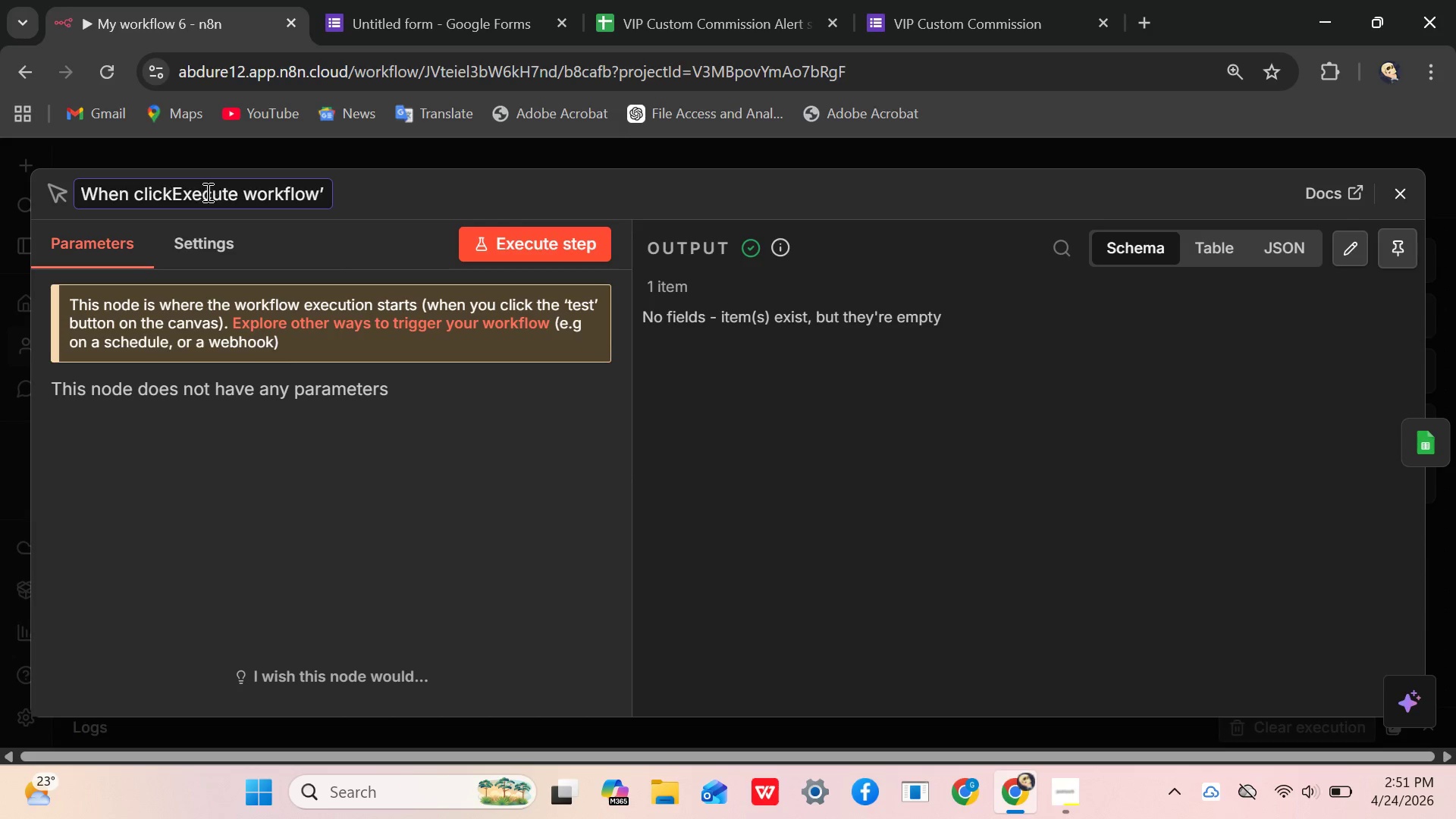 
key(Backspace)
 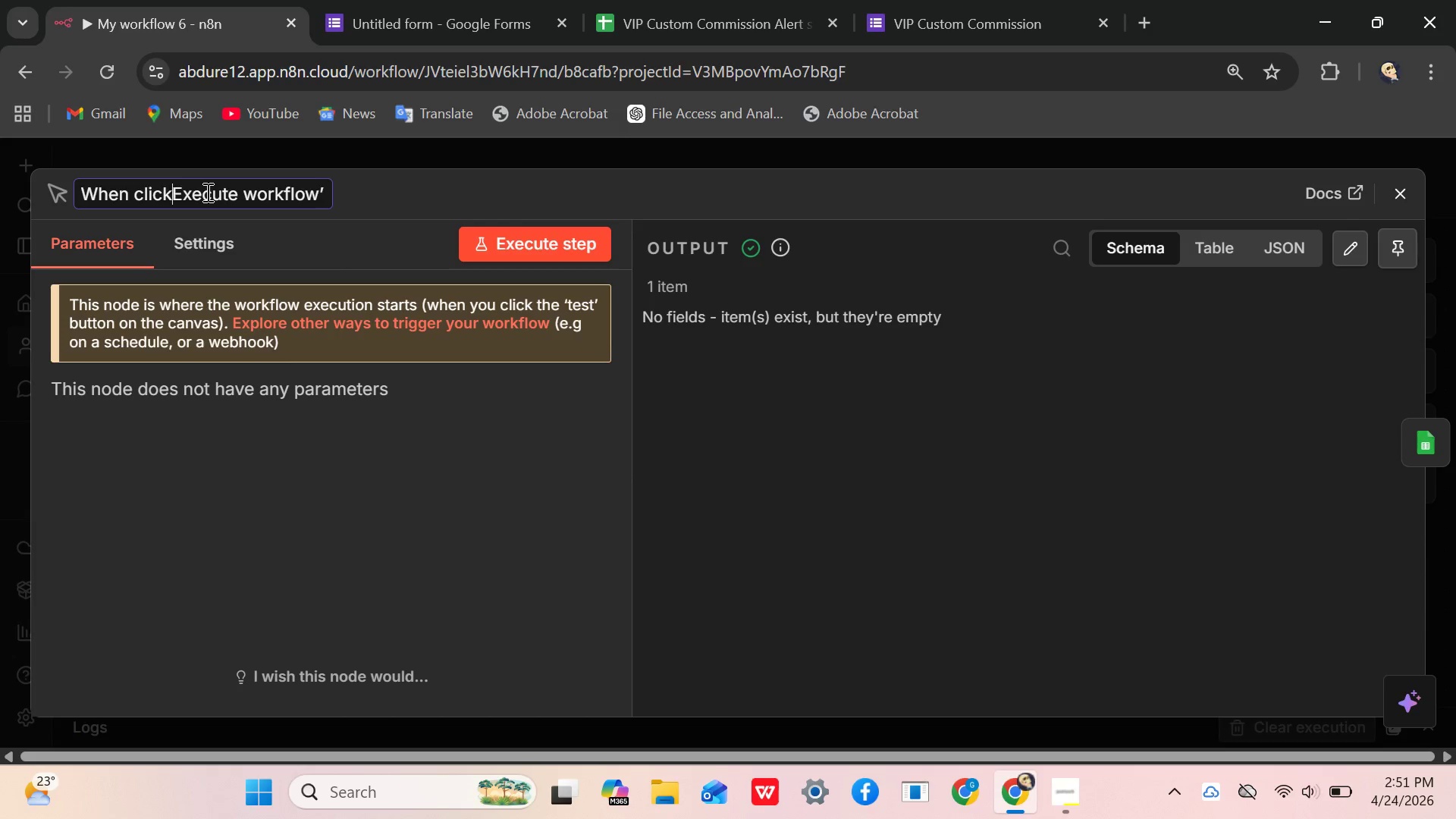 
key(Backspace)
 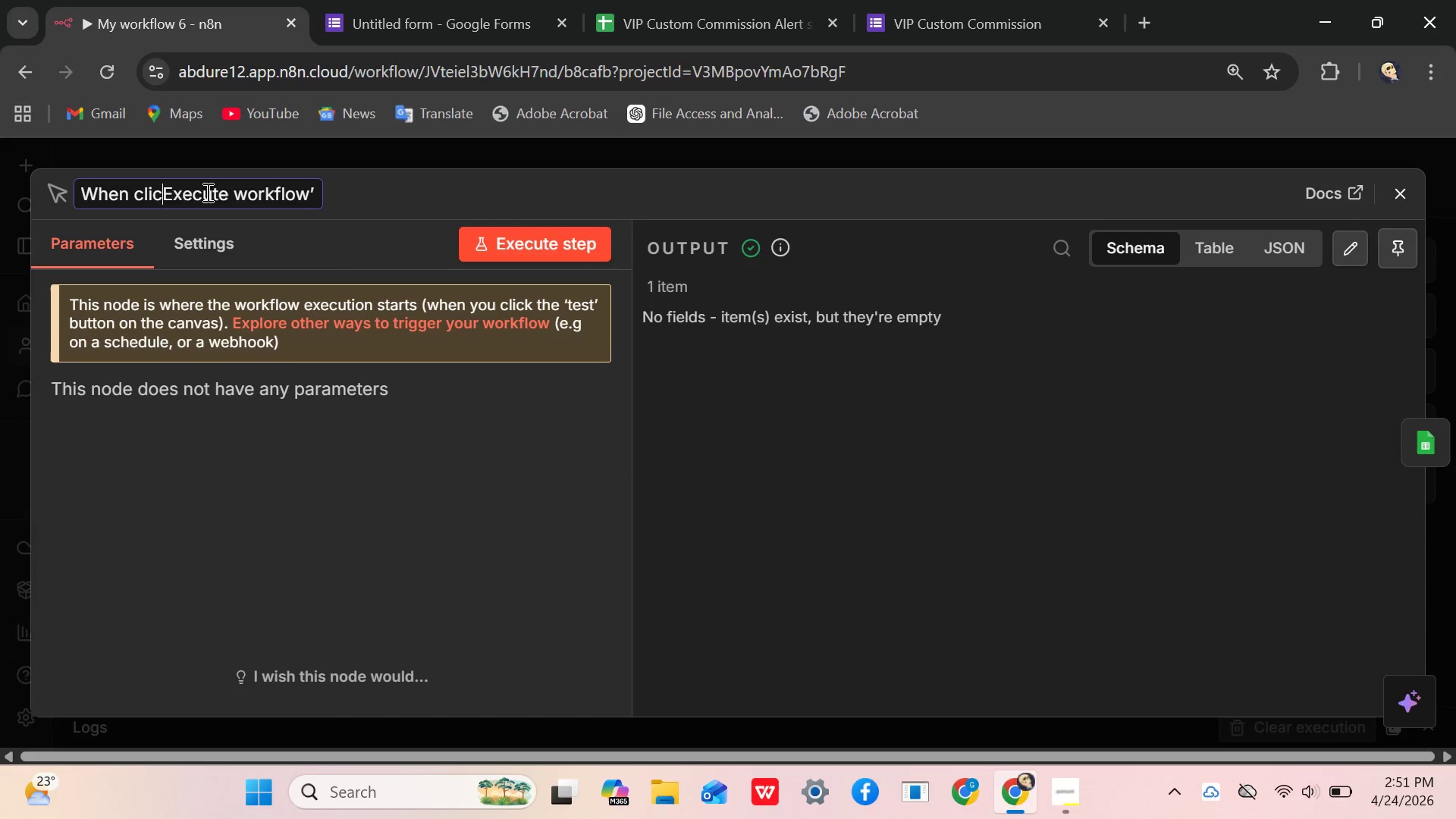 
key(Backspace)
 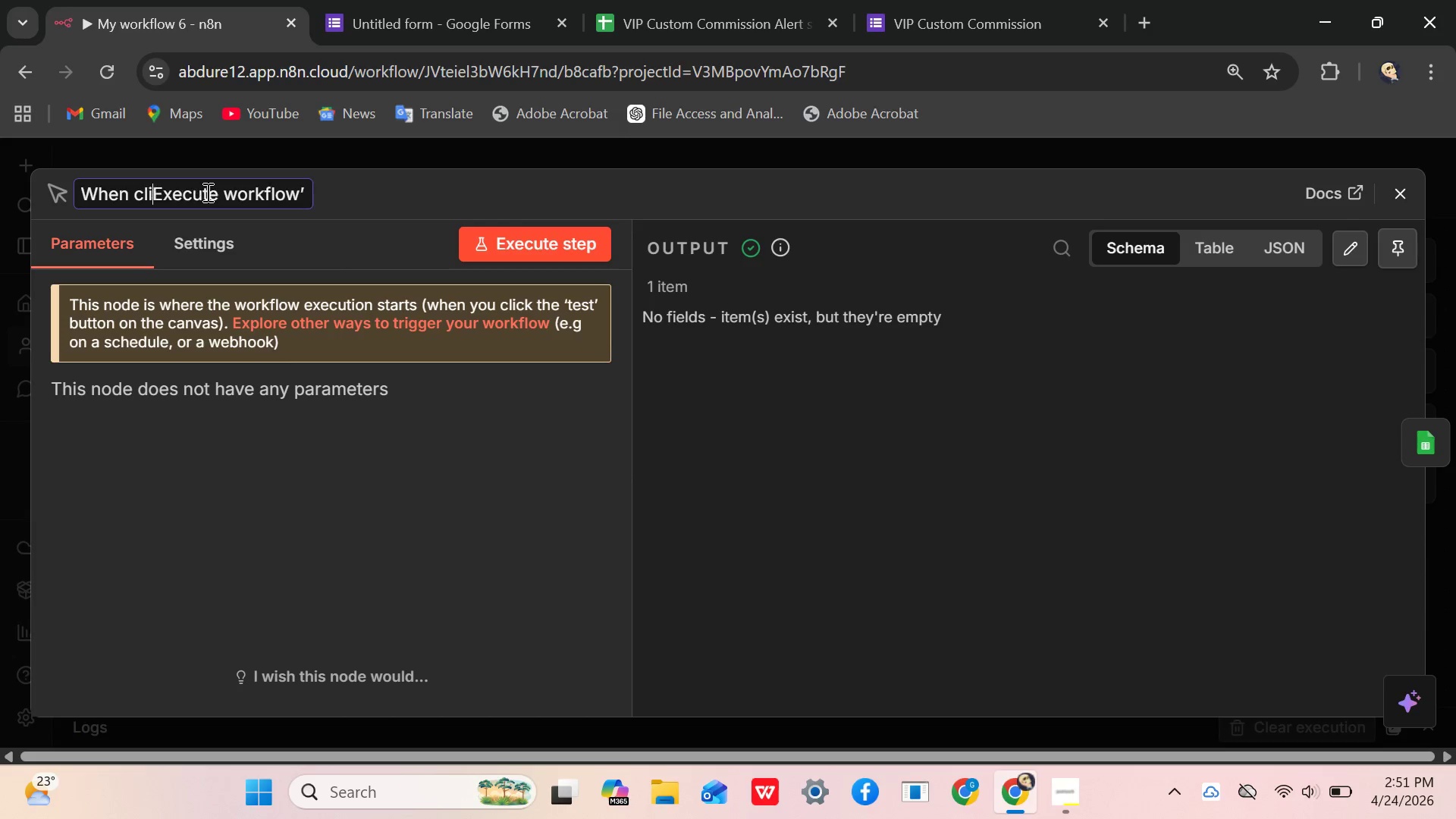 
key(Backspace)
 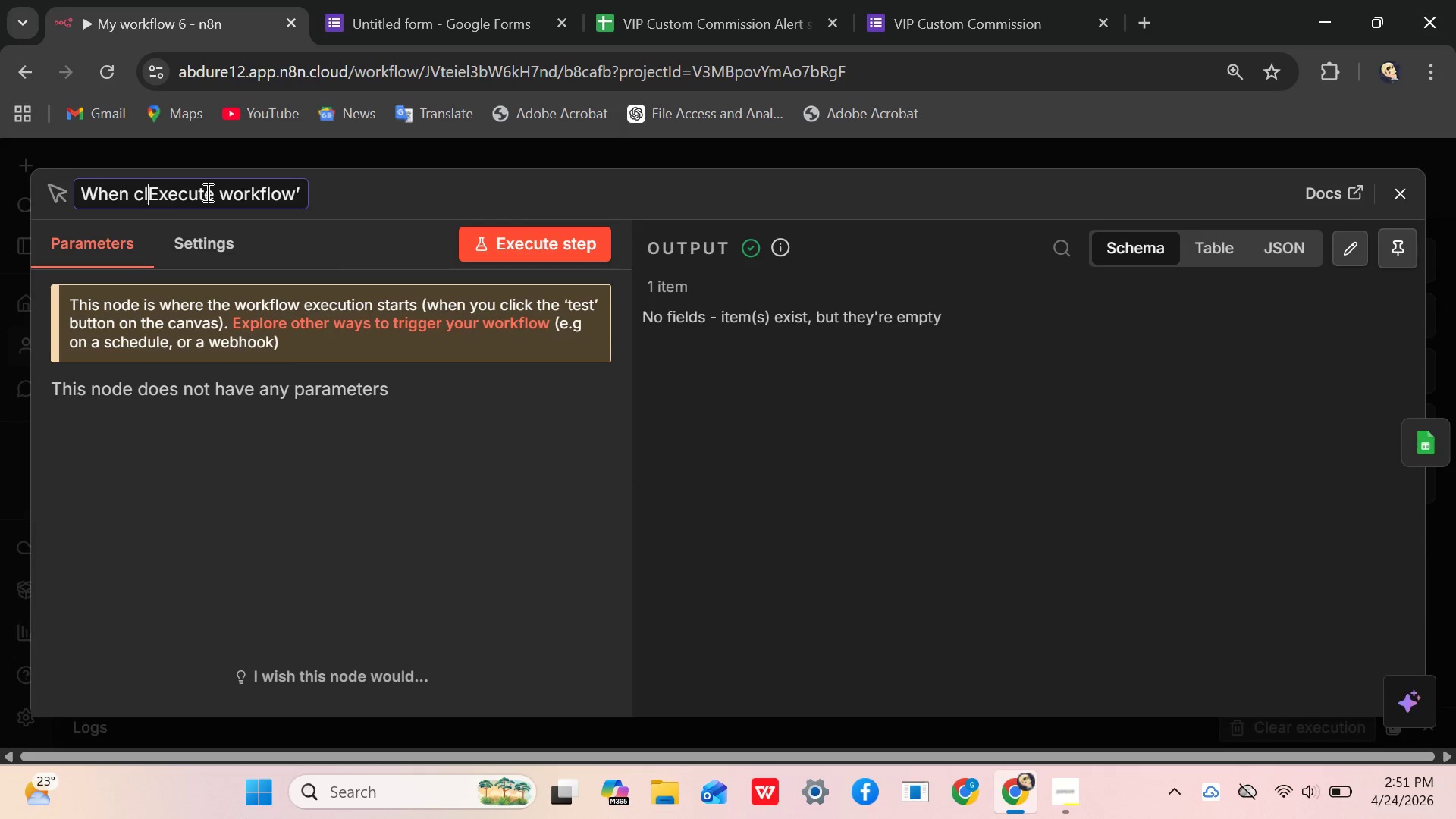 
key(Backspace)
 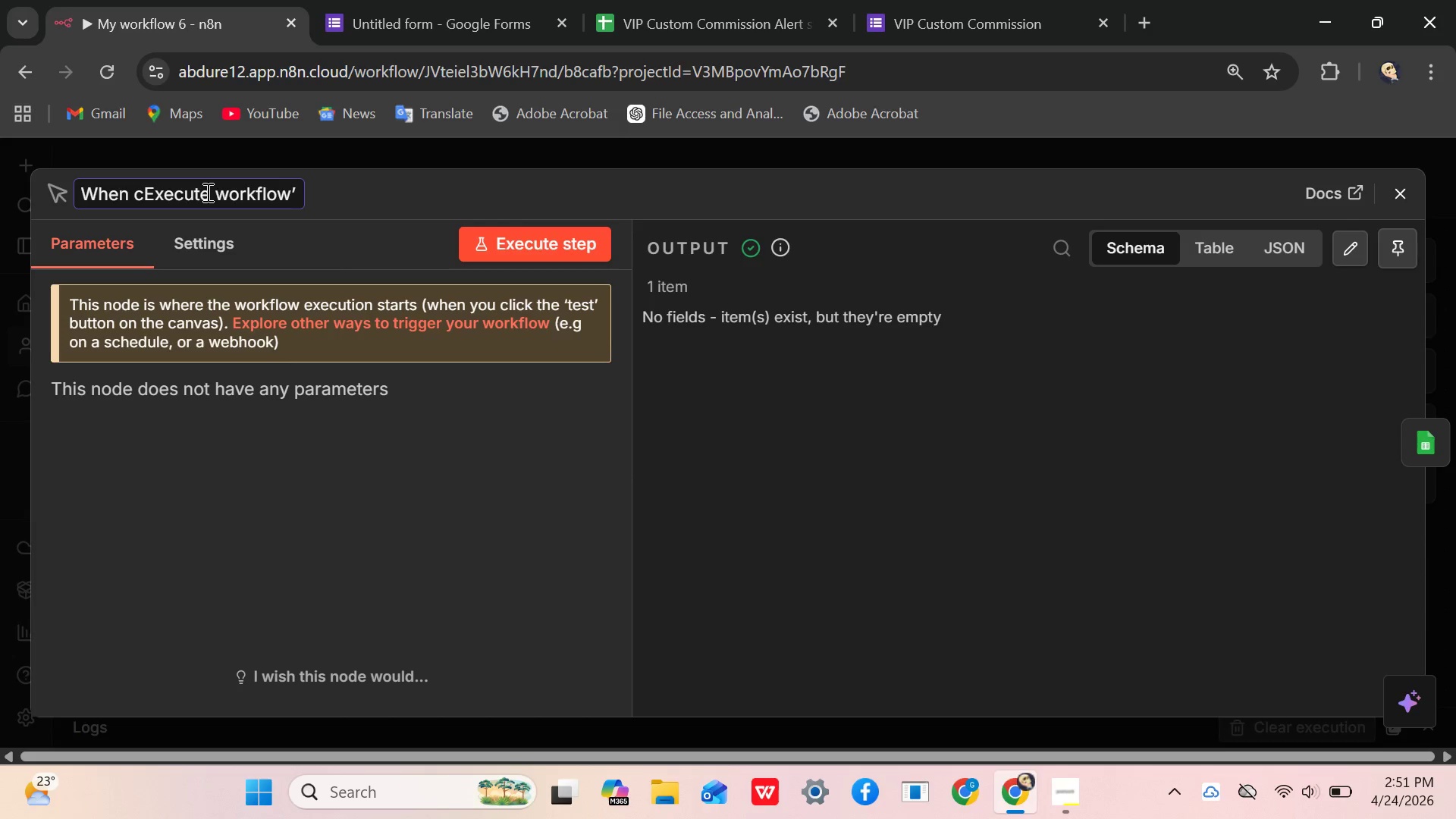 
key(Backspace)
 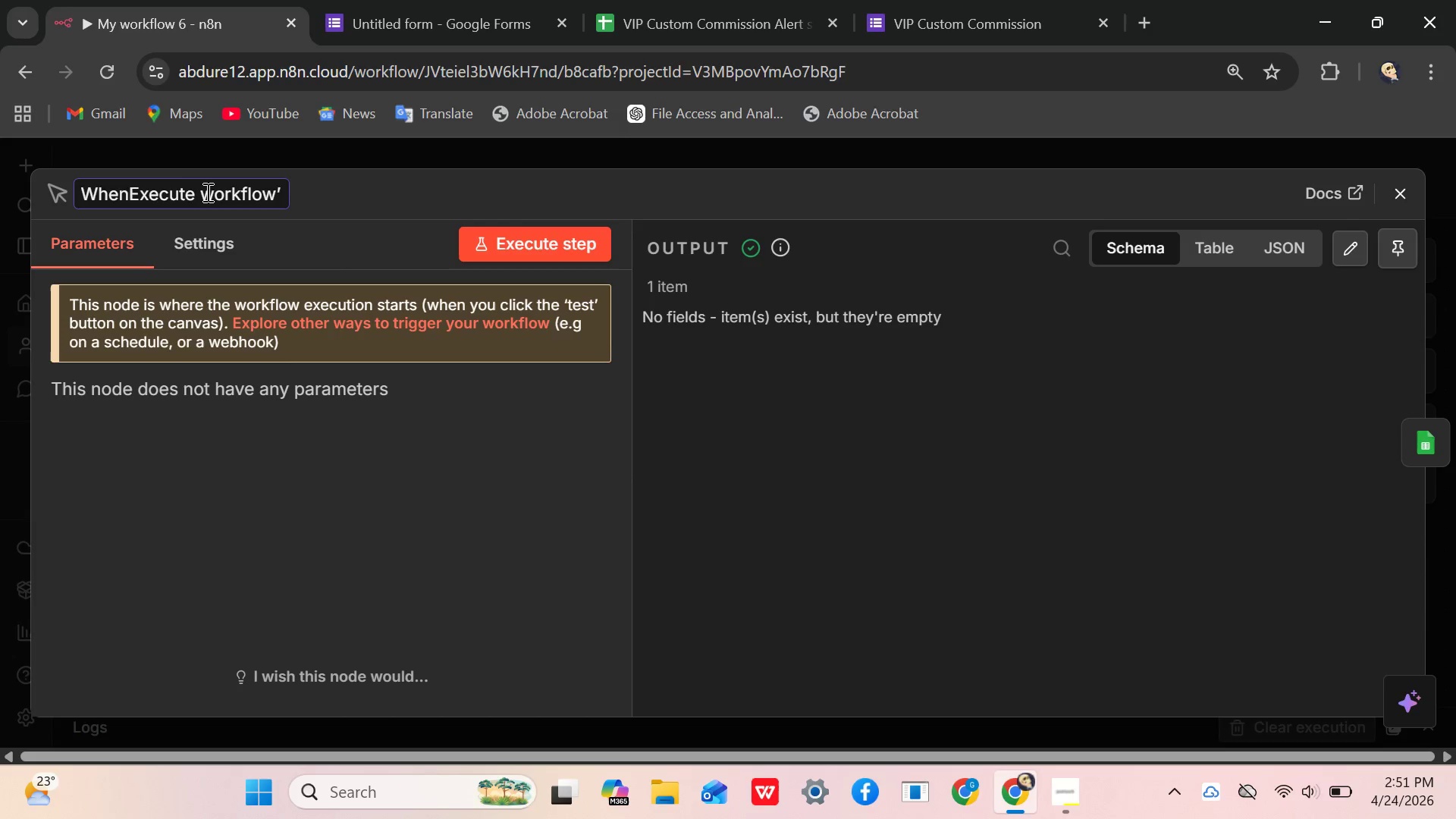 
key(Backspace)
 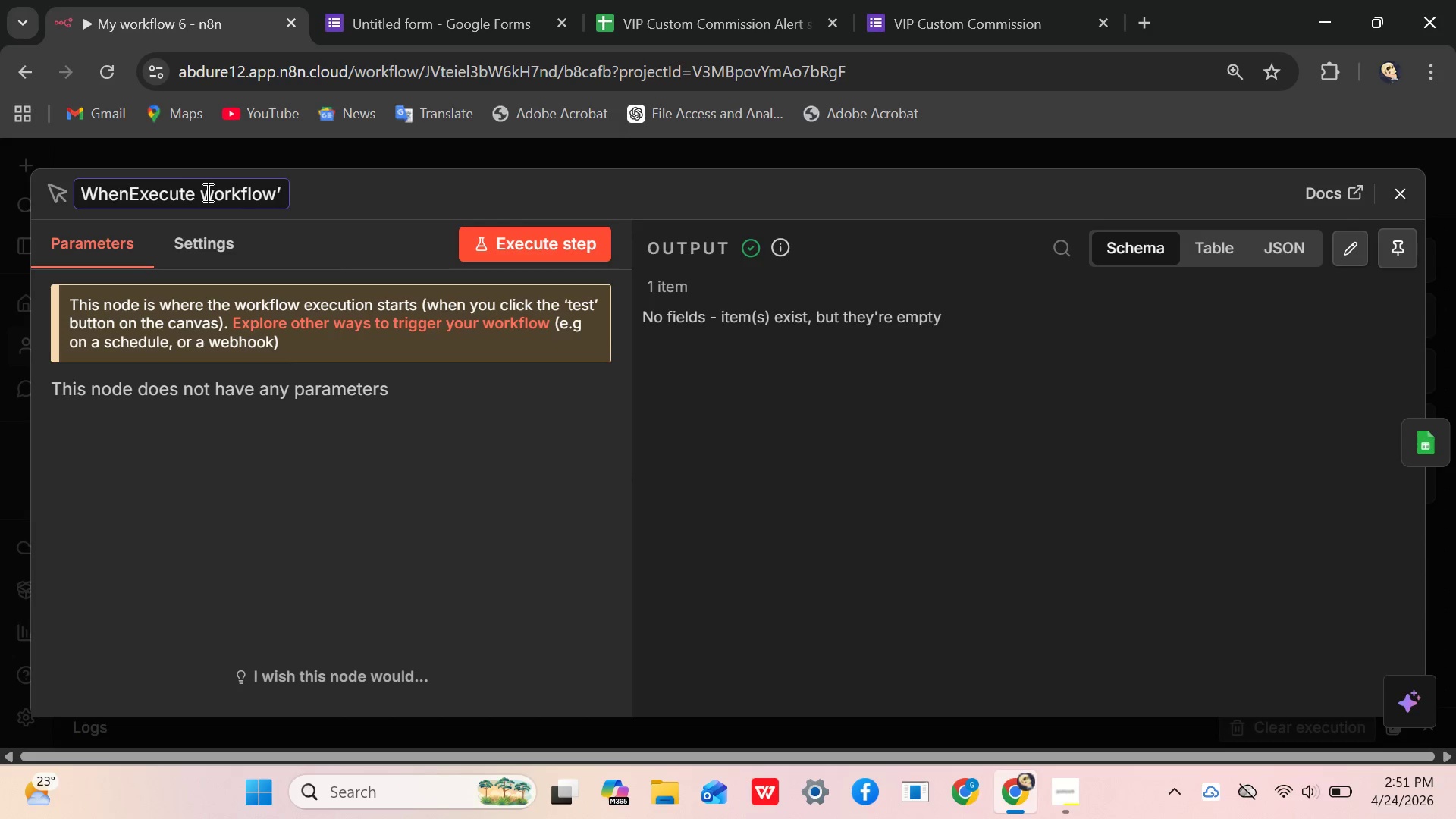 
key(Backspace)
 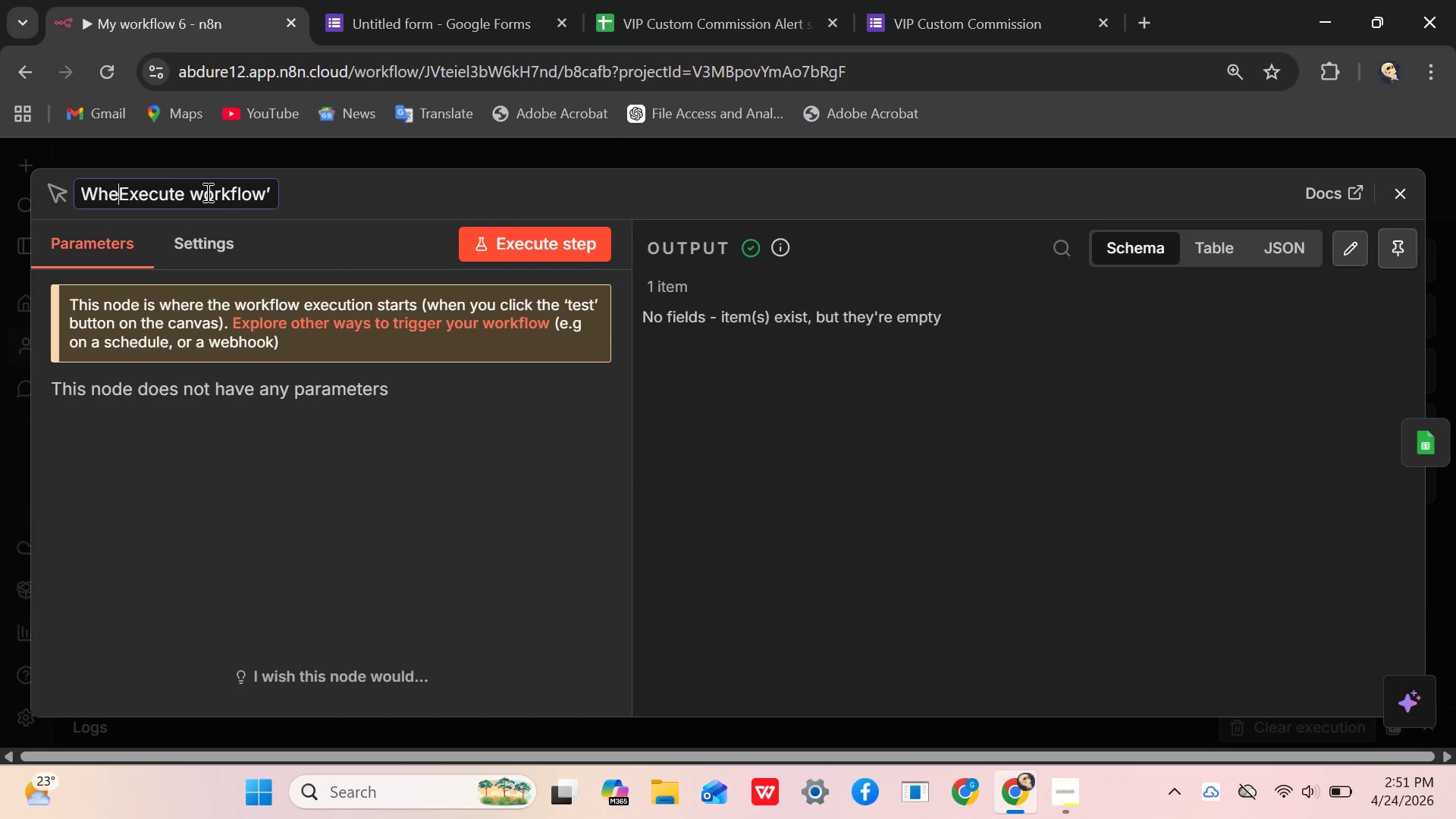 
key(Backspace)
 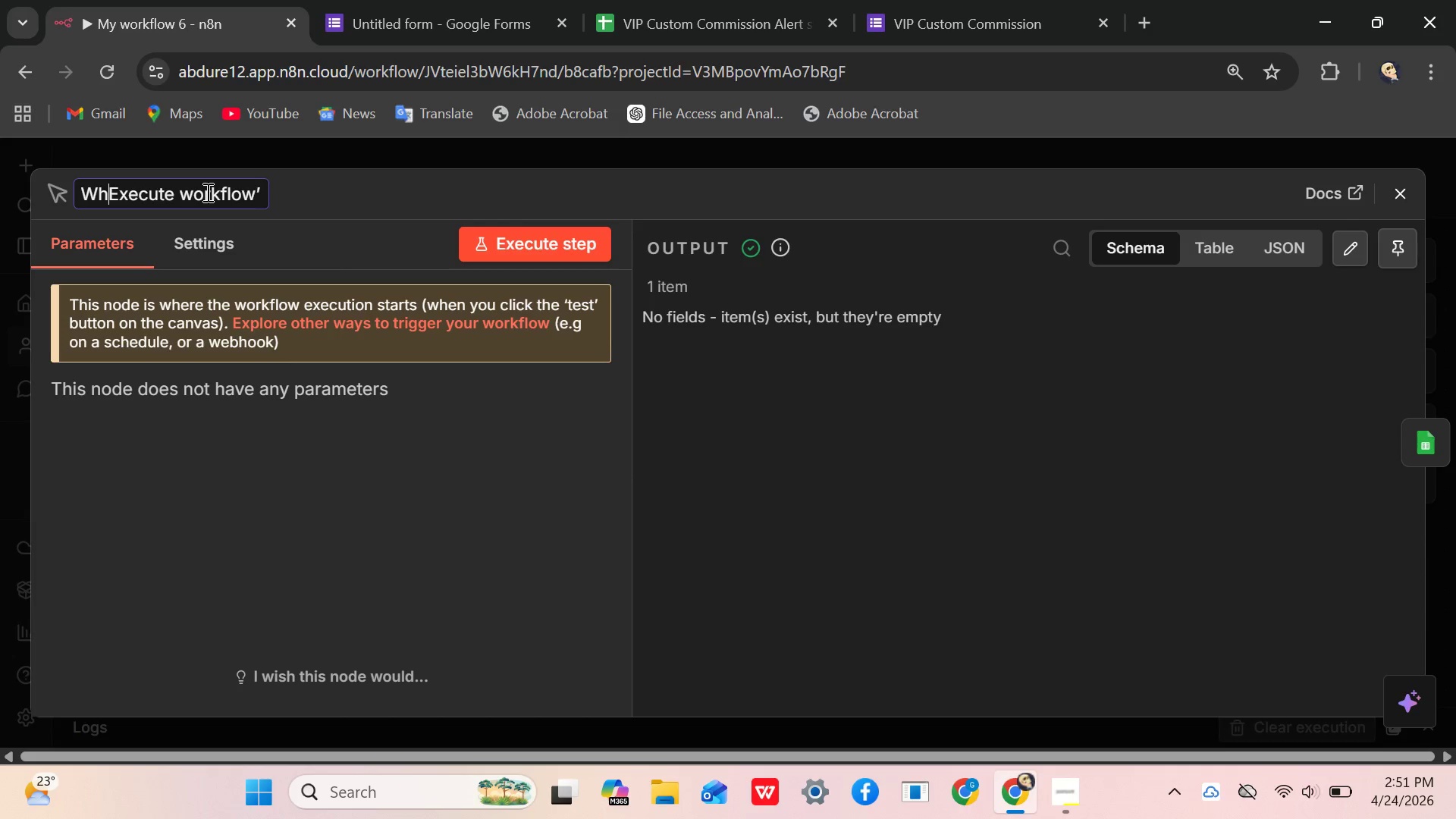 
key(Backspace)
 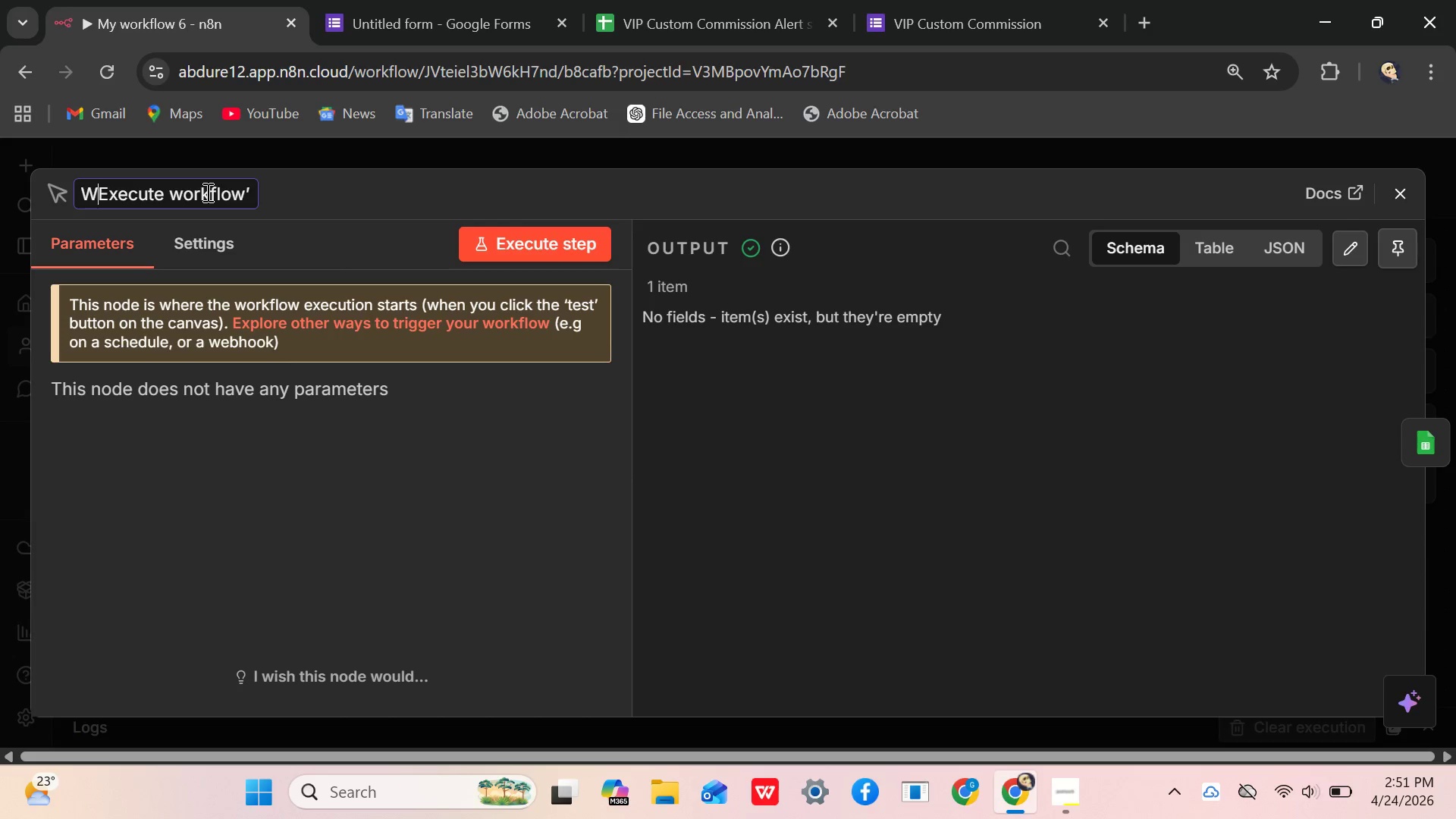 
key(Backspace)
 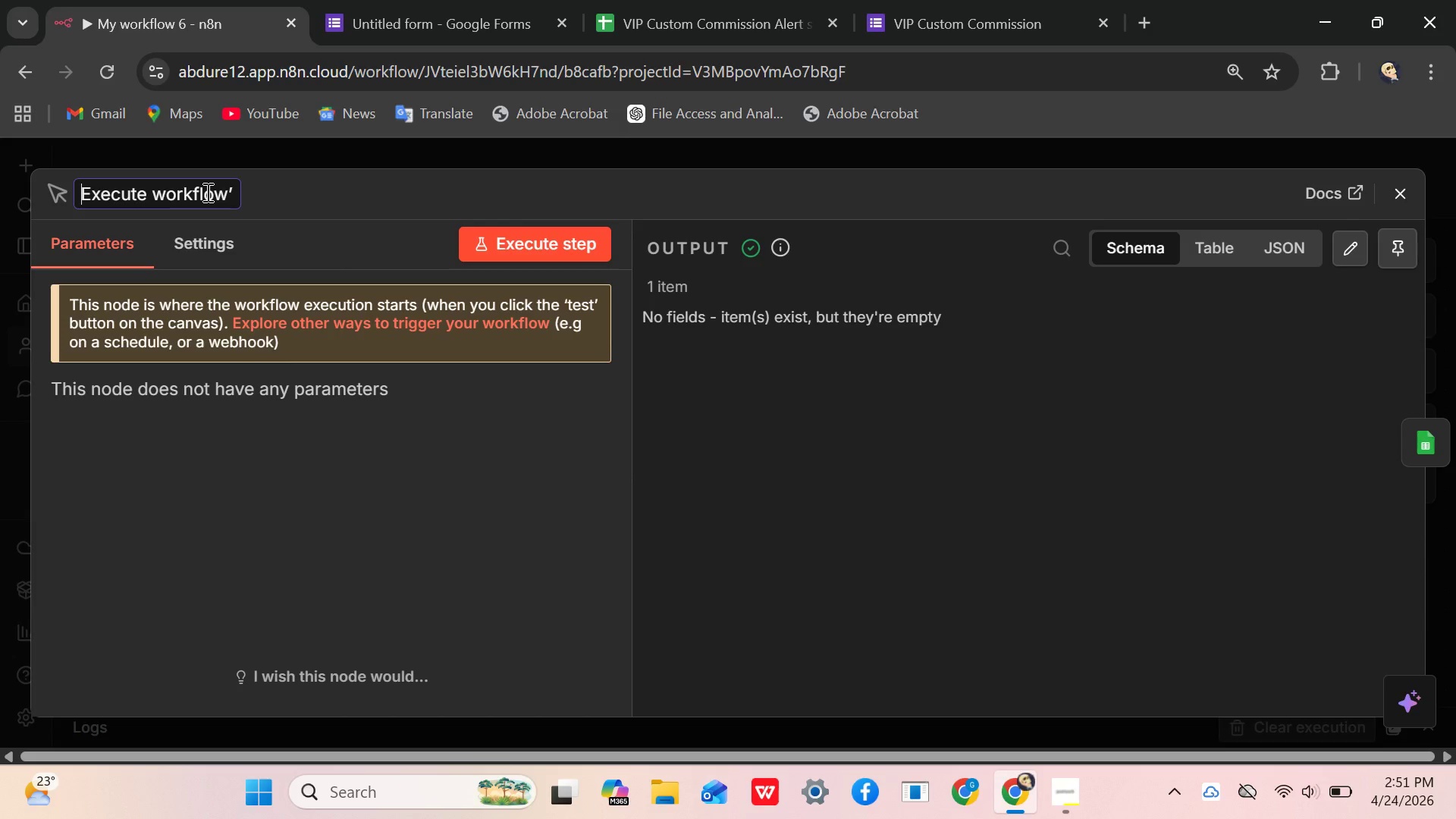 
key(ArrowRight)
 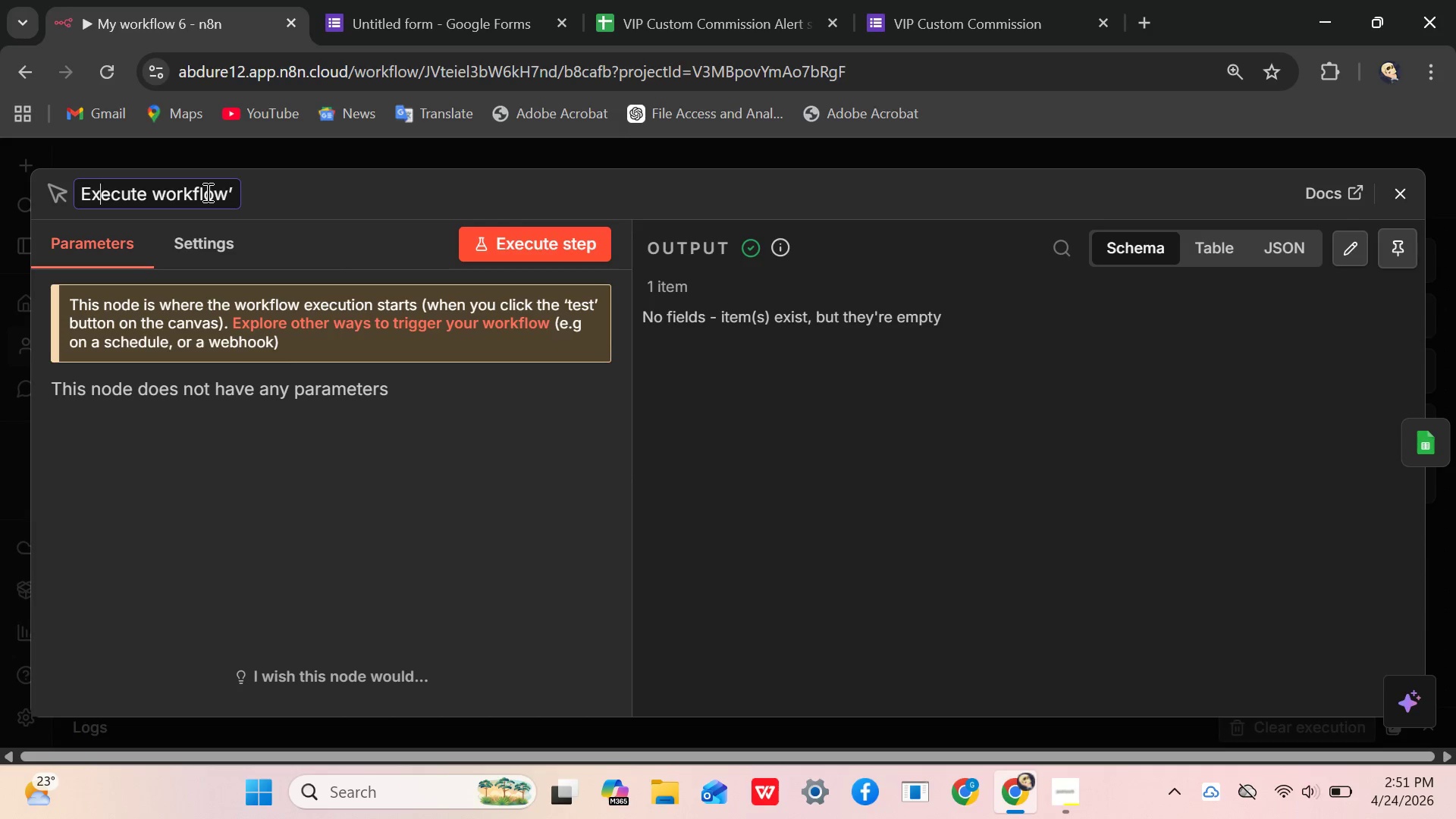 
key(ArrowRight)
 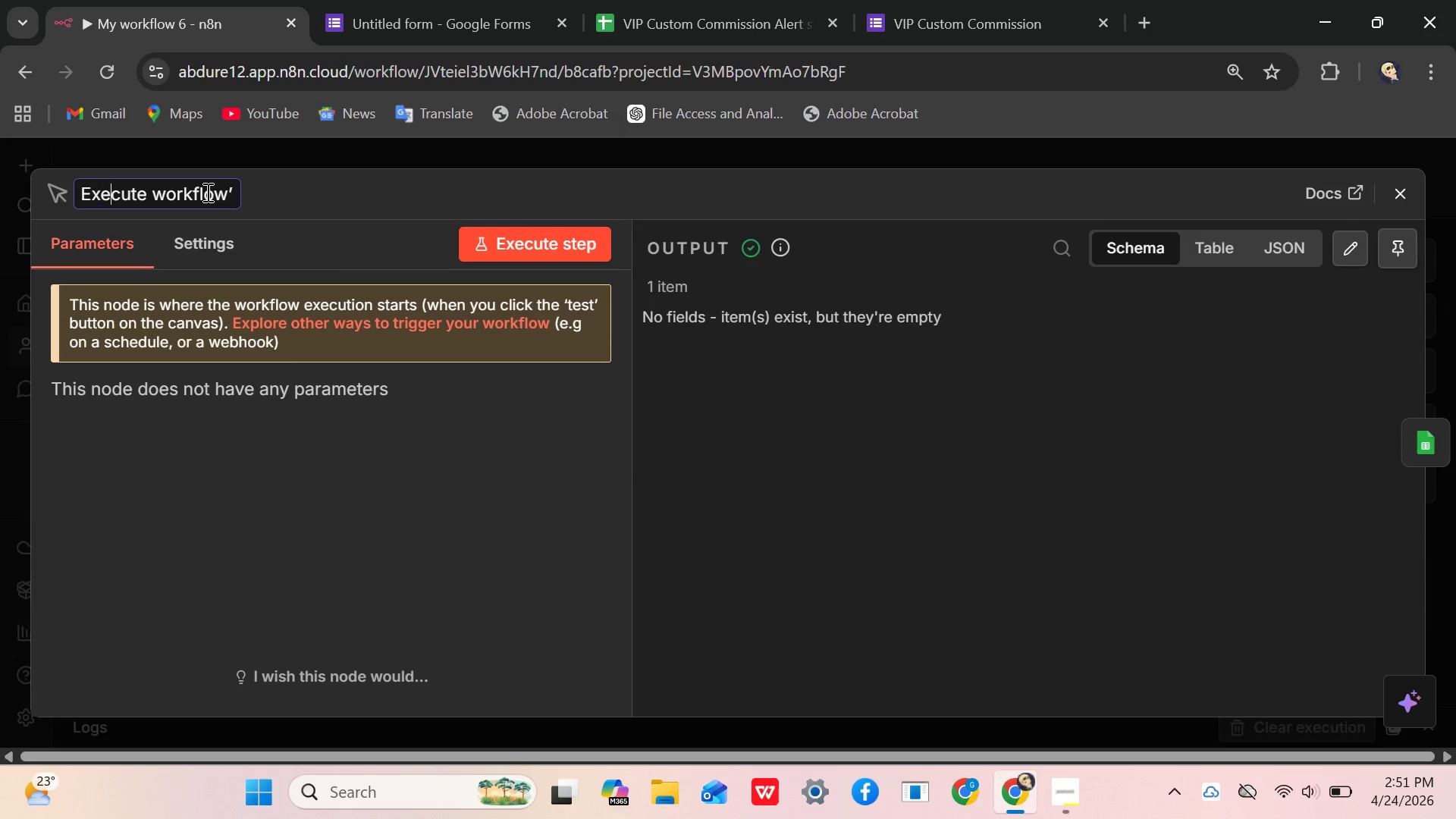 
key(ArrowRight)
 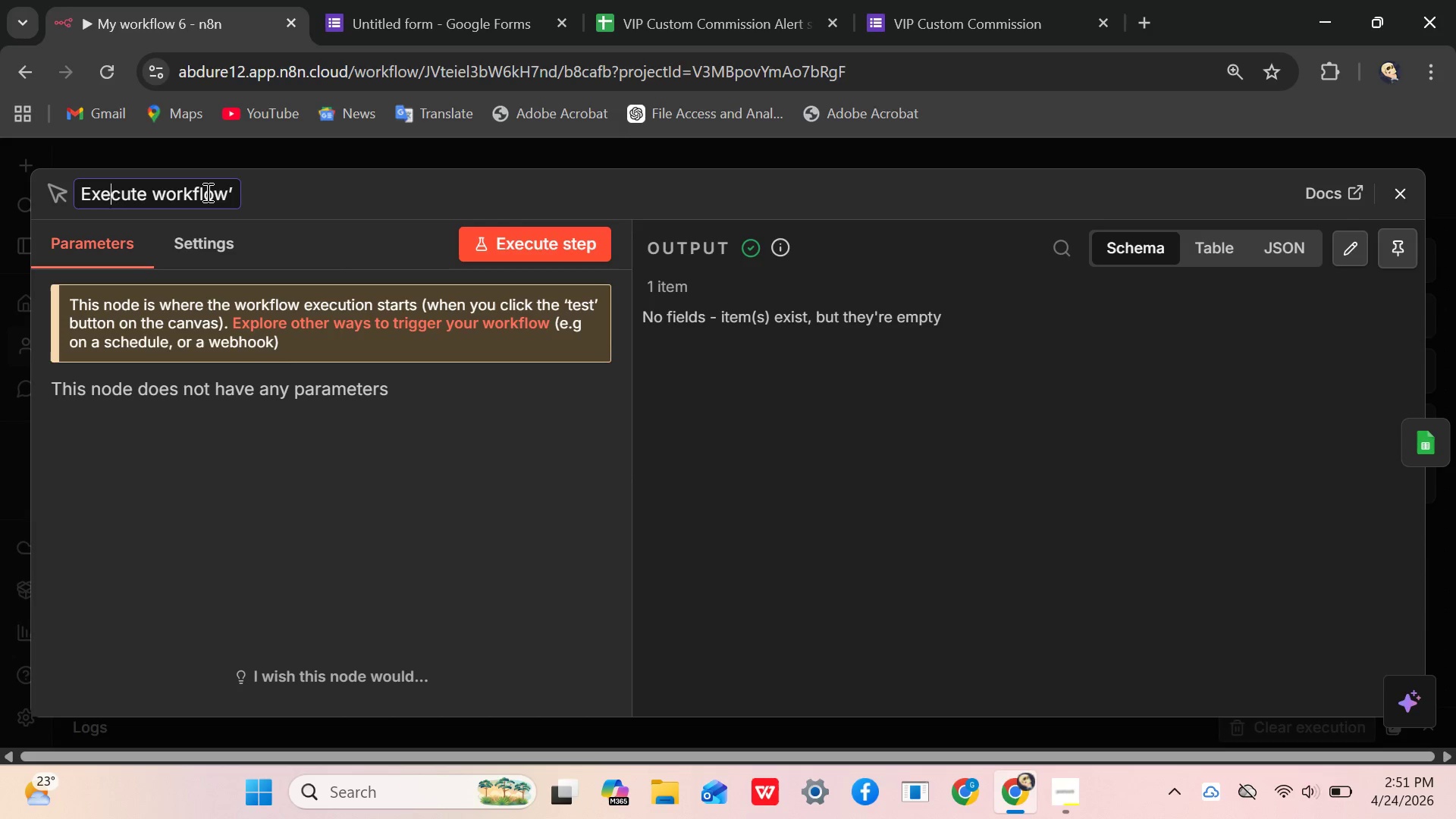 
key(ArrowRight)
 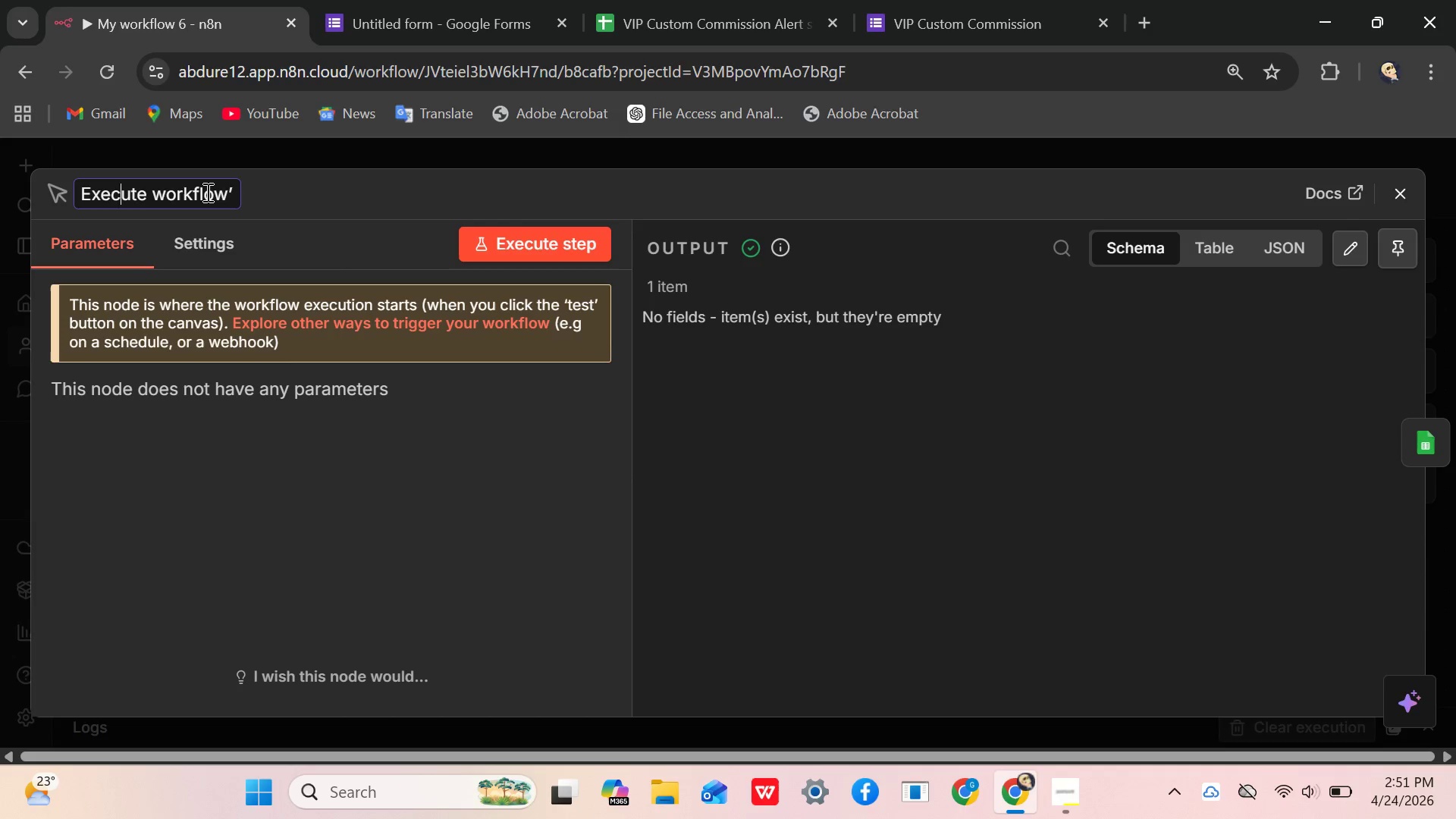 
key(ArrowRight)
 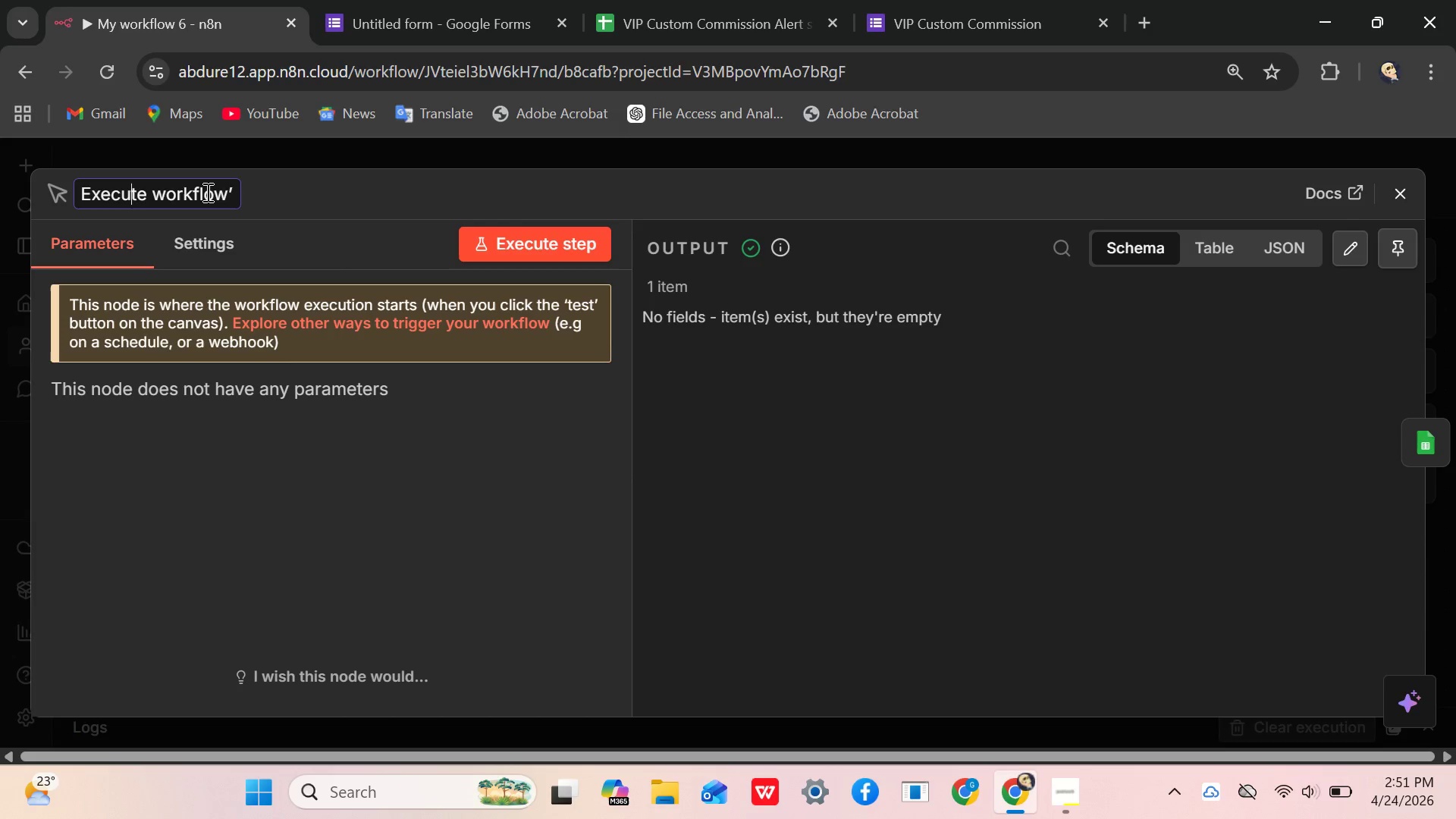 
key(ArrowRight)
 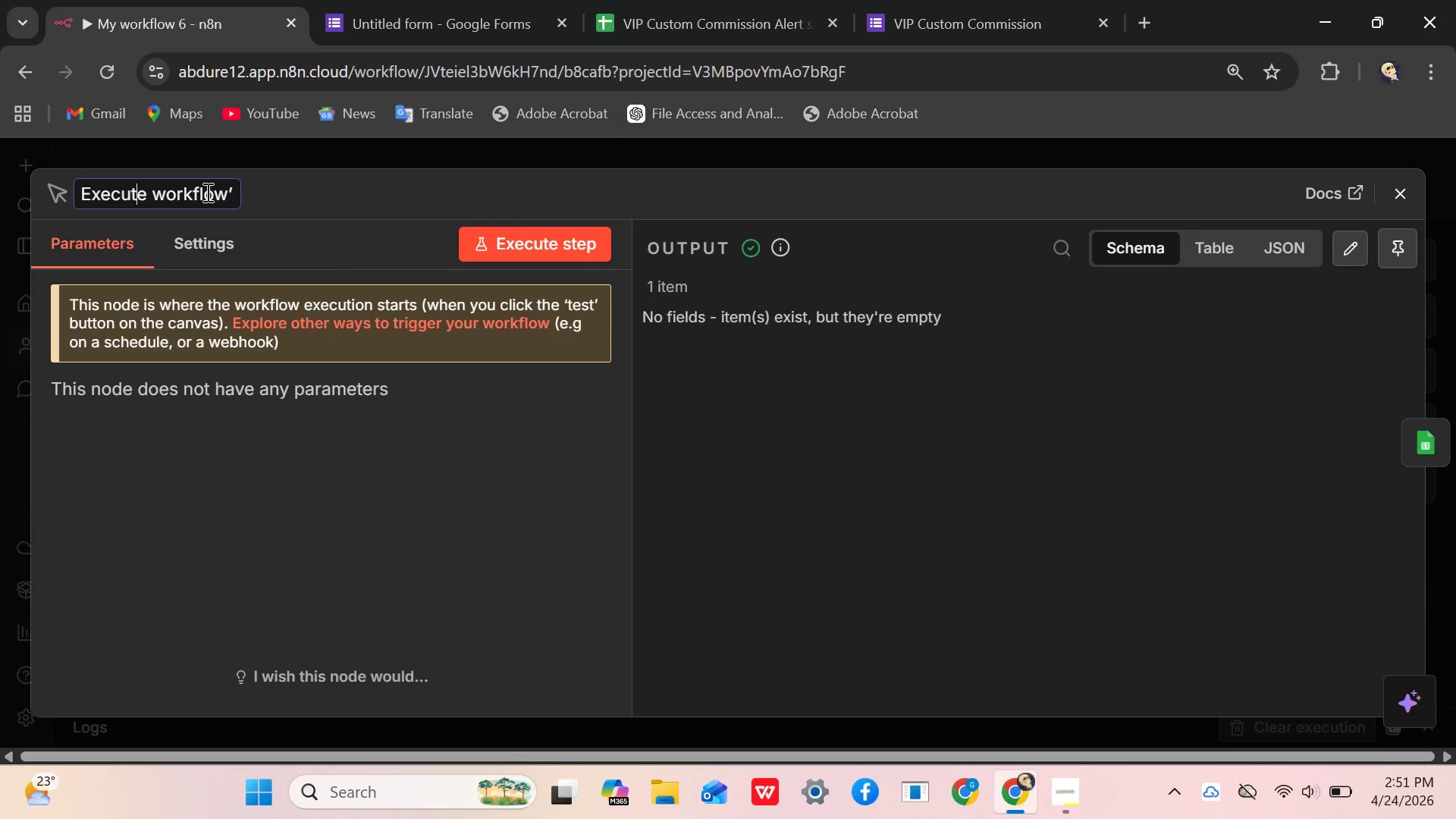 
key(ArrowRight)
 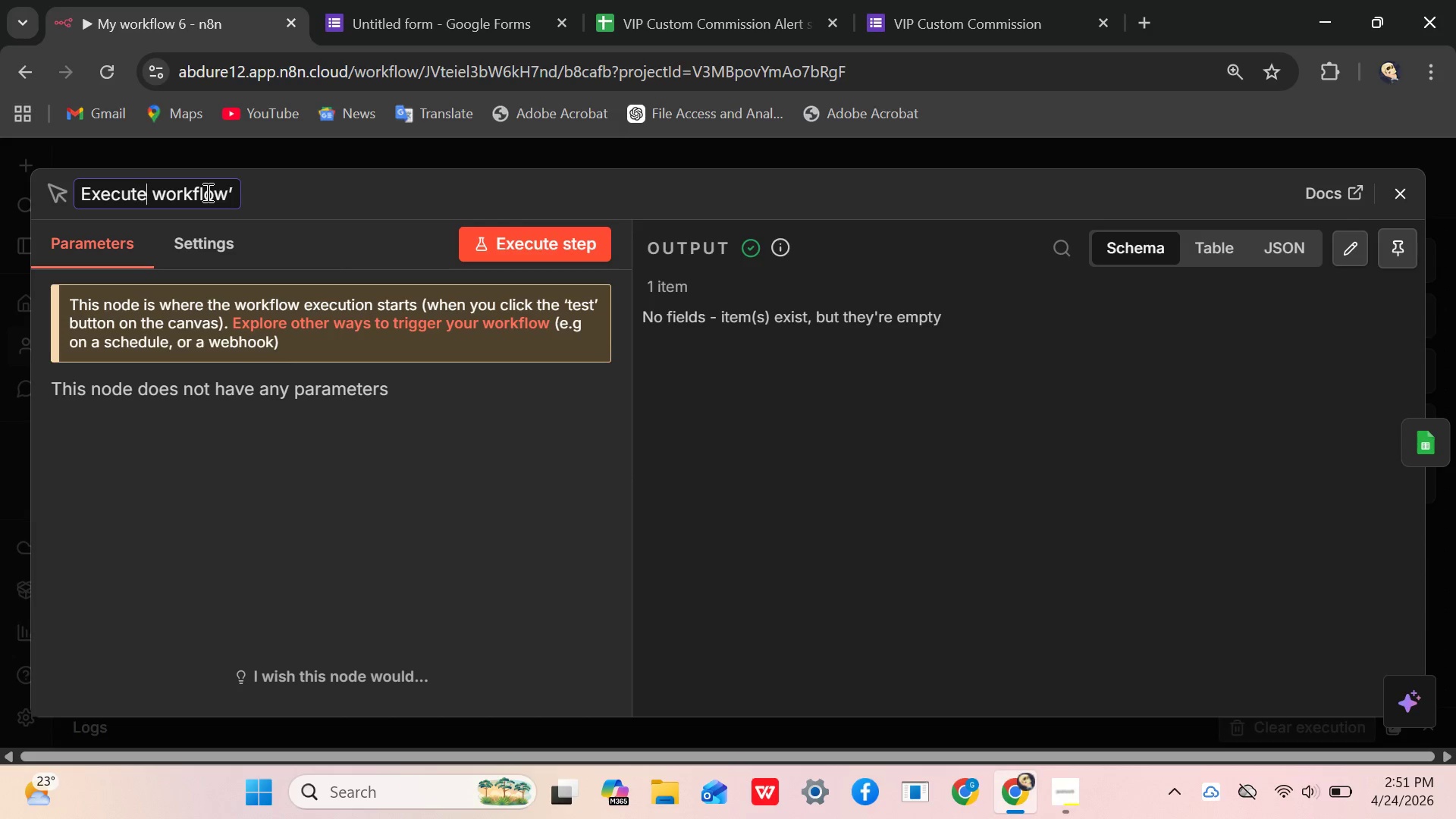 
key(ArrowRight)
 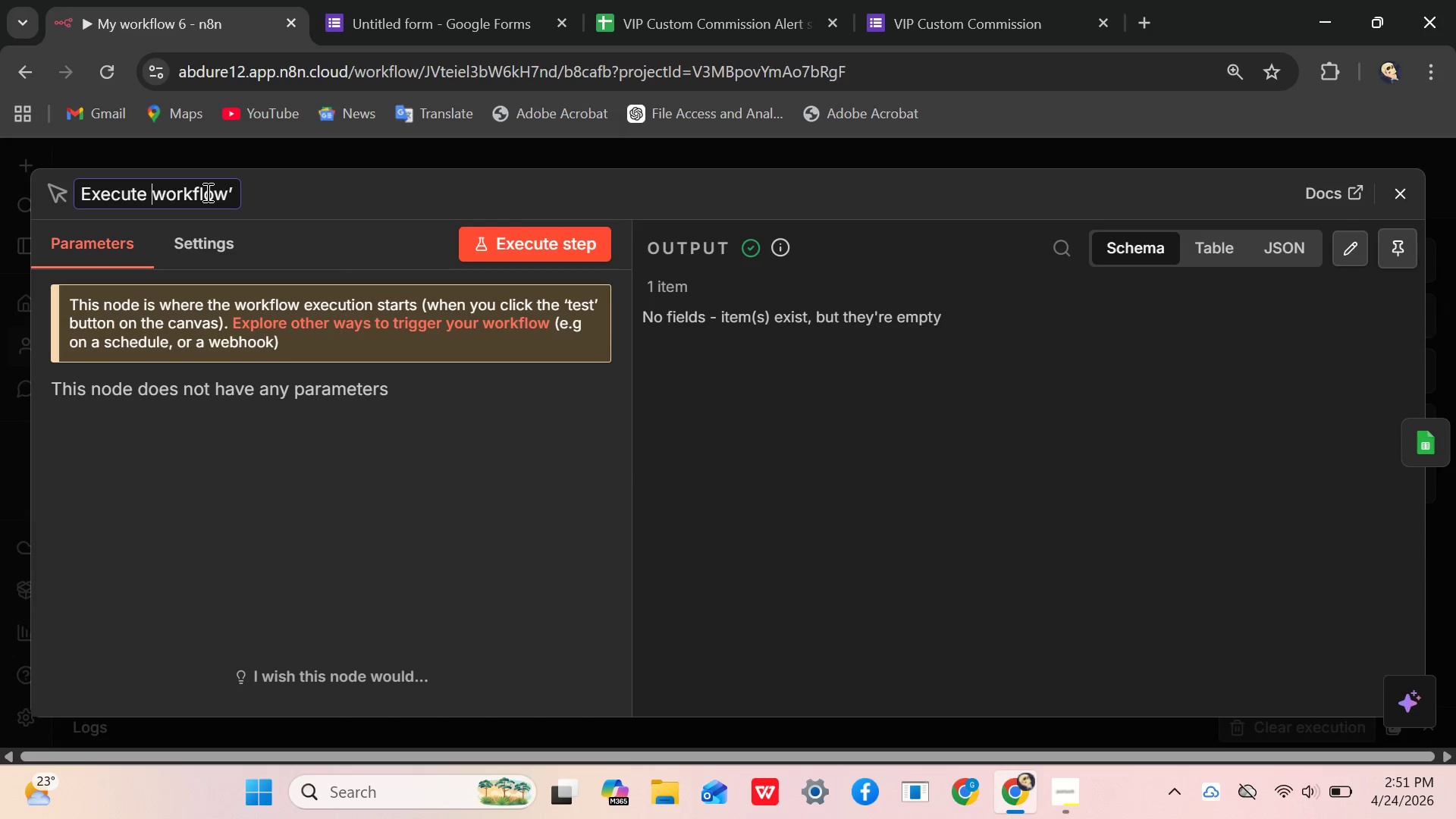 
key(ArrowRight)
 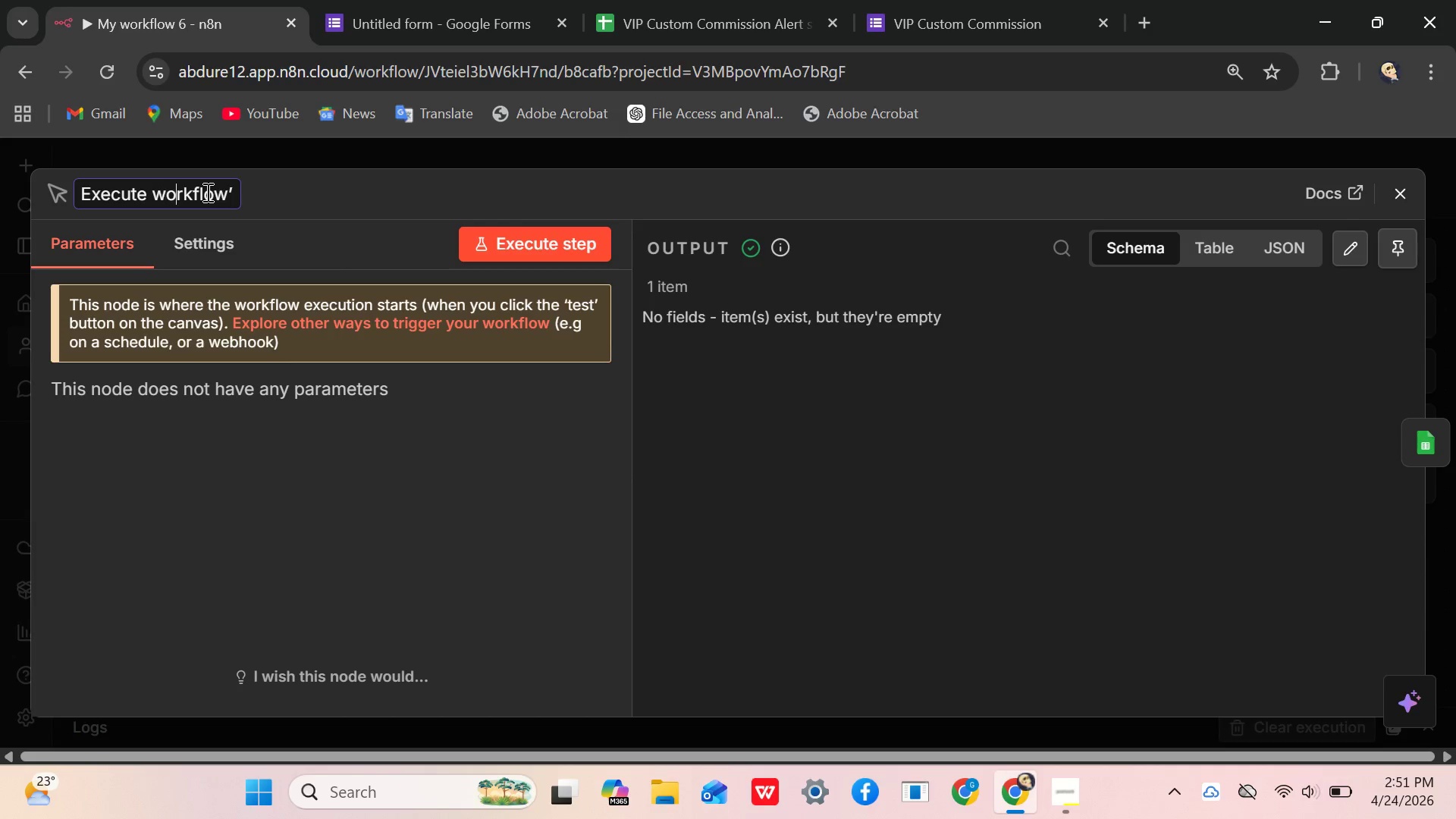 
key(ArrowRight)
 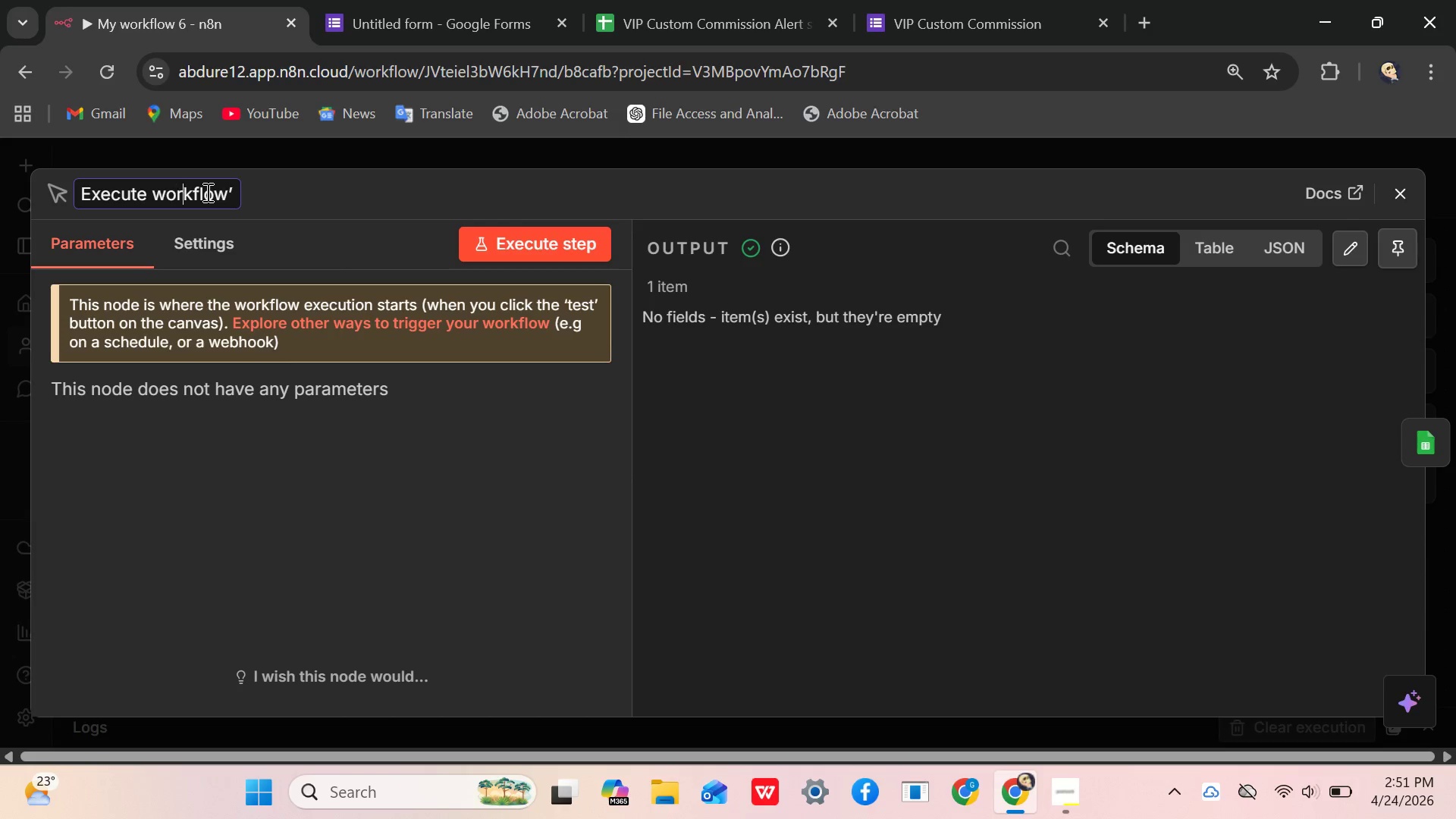 
key(ArrowRight)
 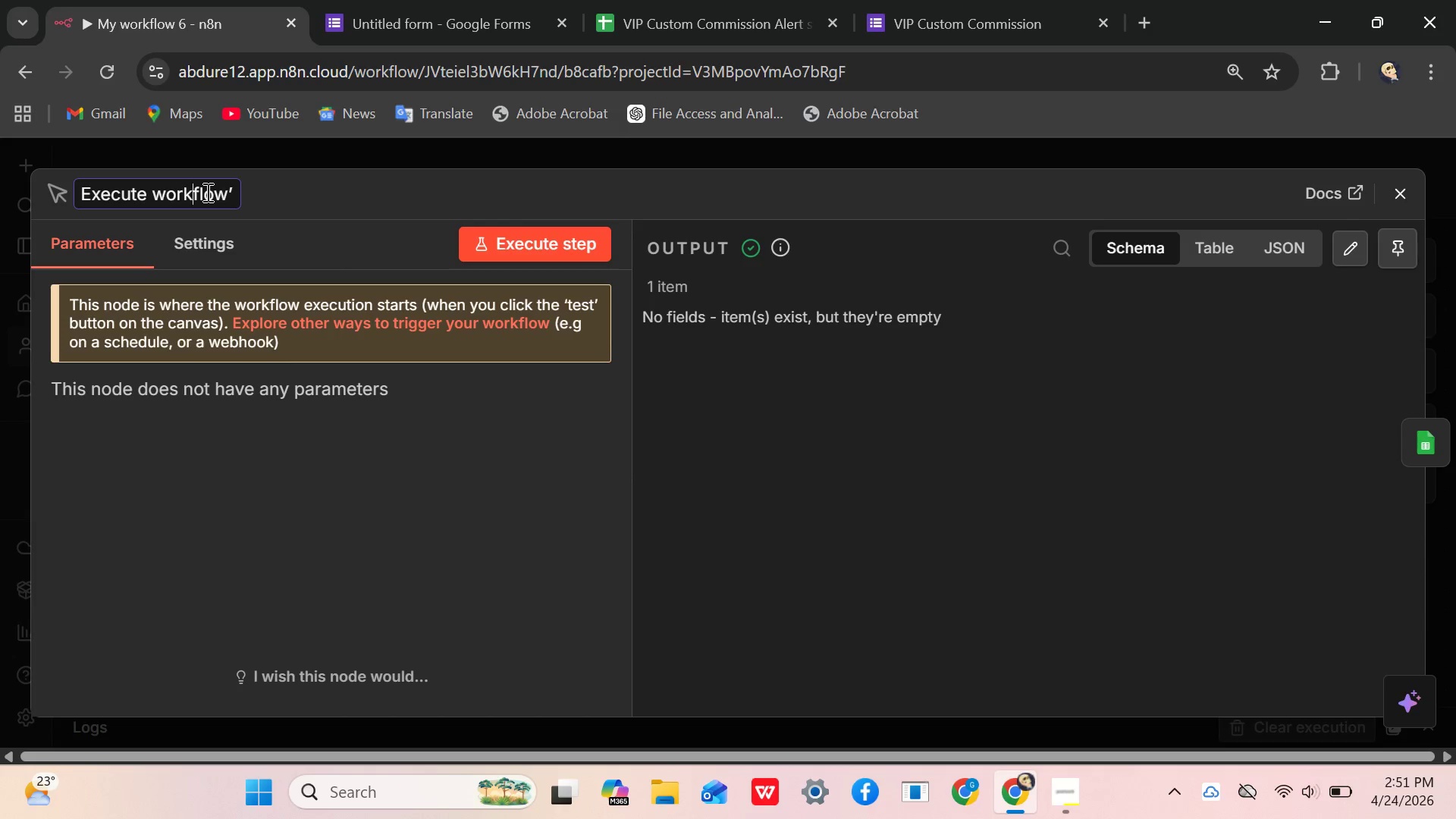 
key(ArrowRight)
 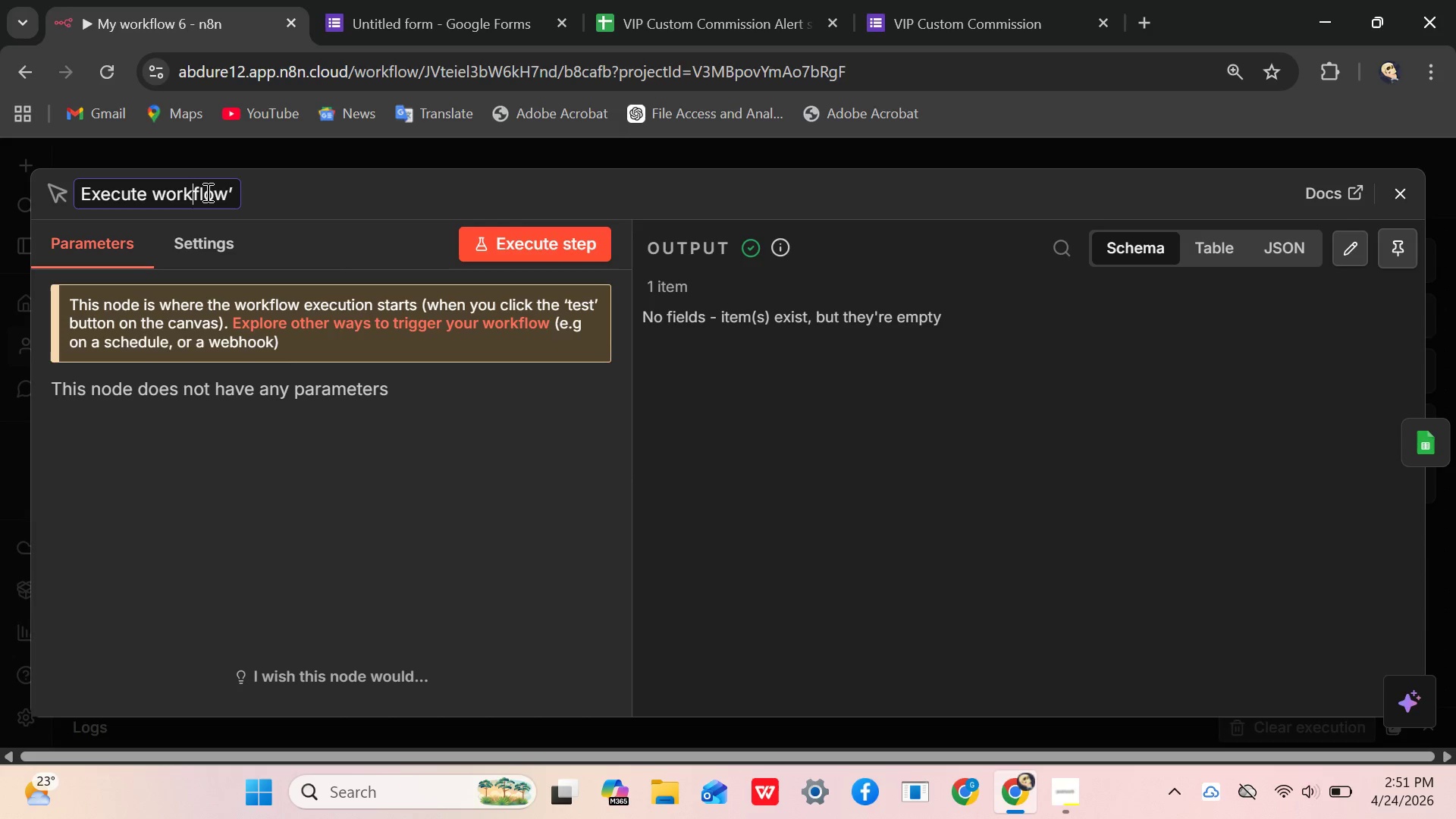 
key(ArrowRight)
 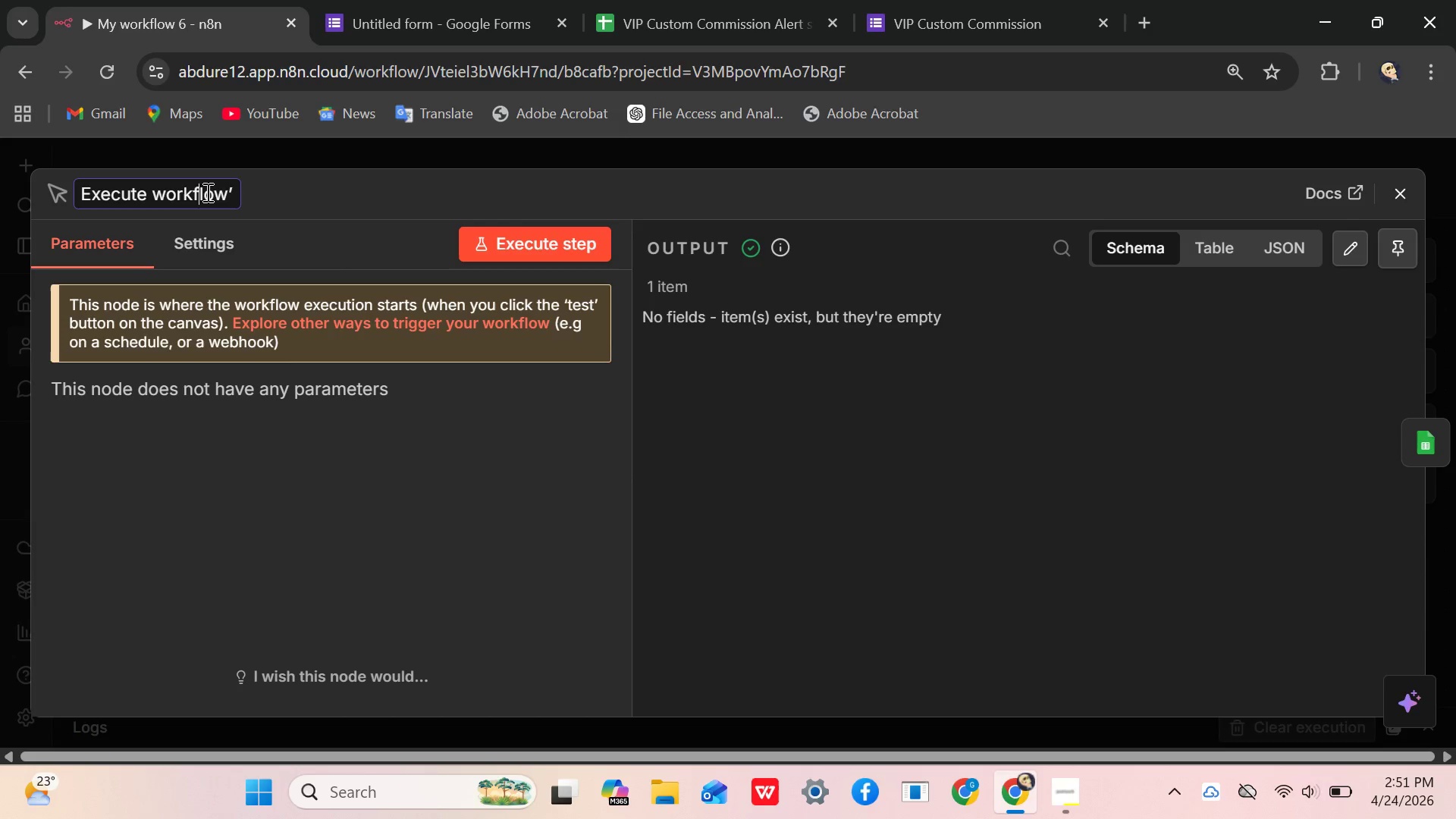 
key(ArrowRight)
 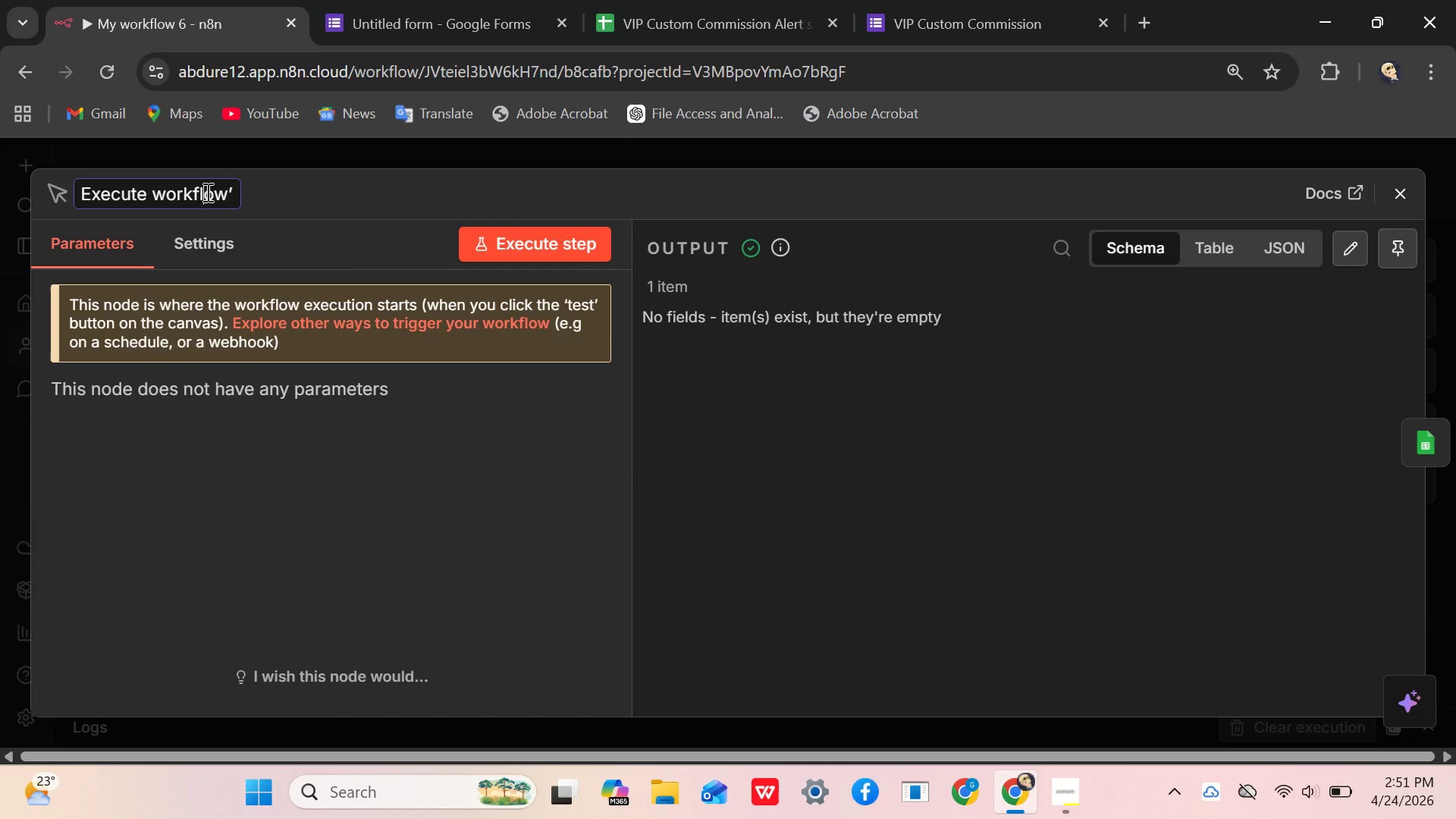 
key(ArrowRight)
 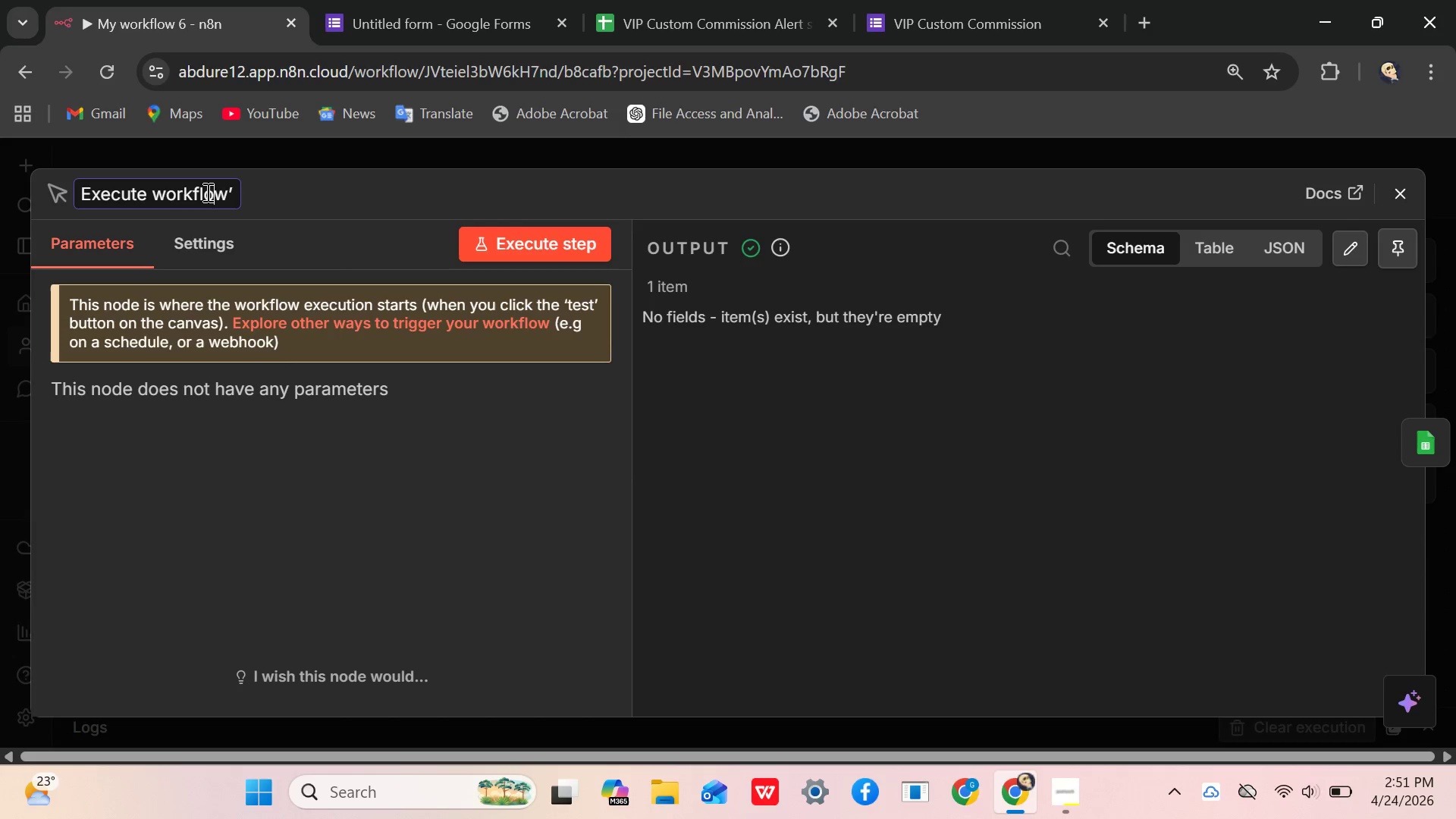 
key(ArrowRight)
 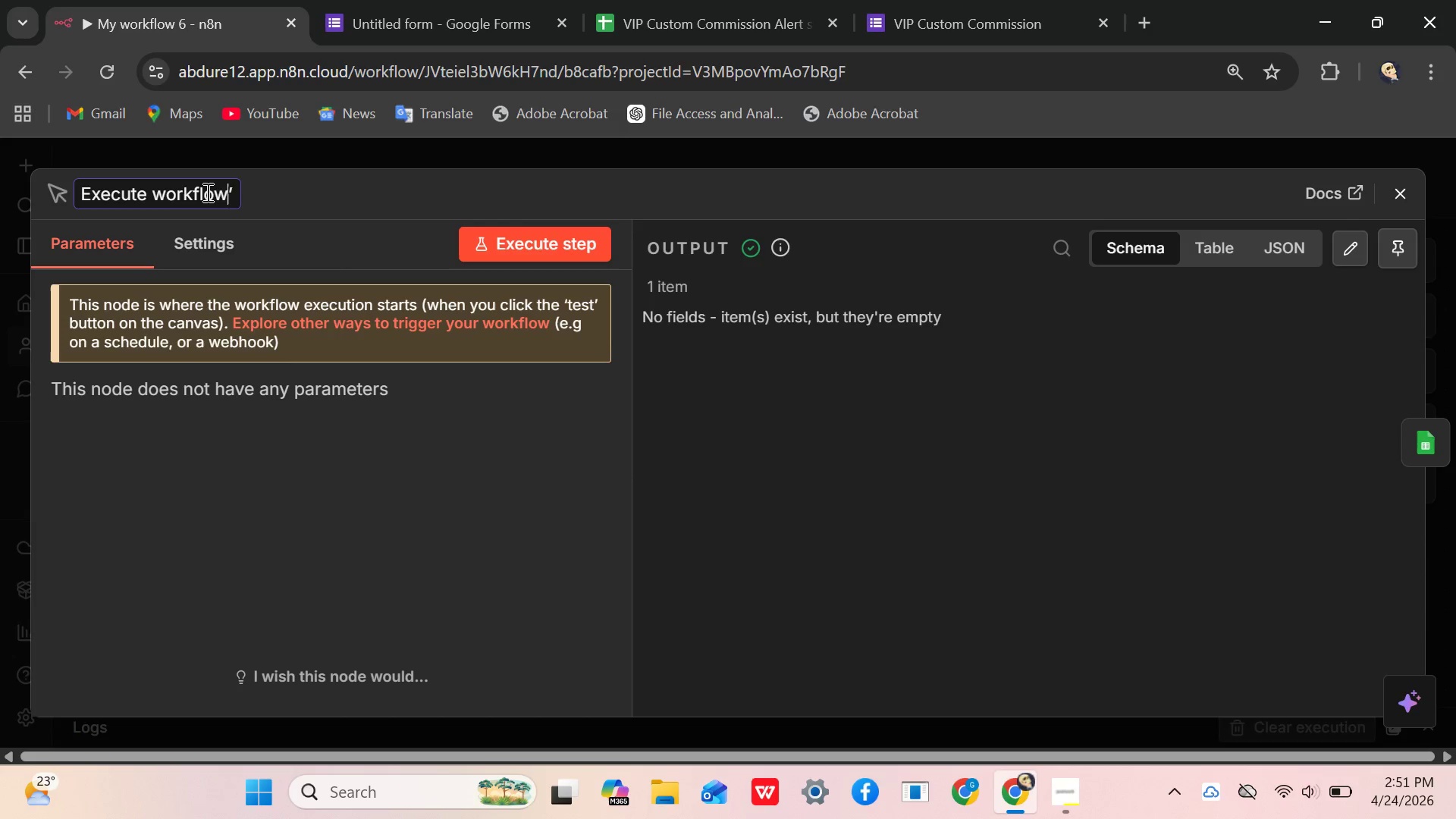 
key(ArrowRight)
 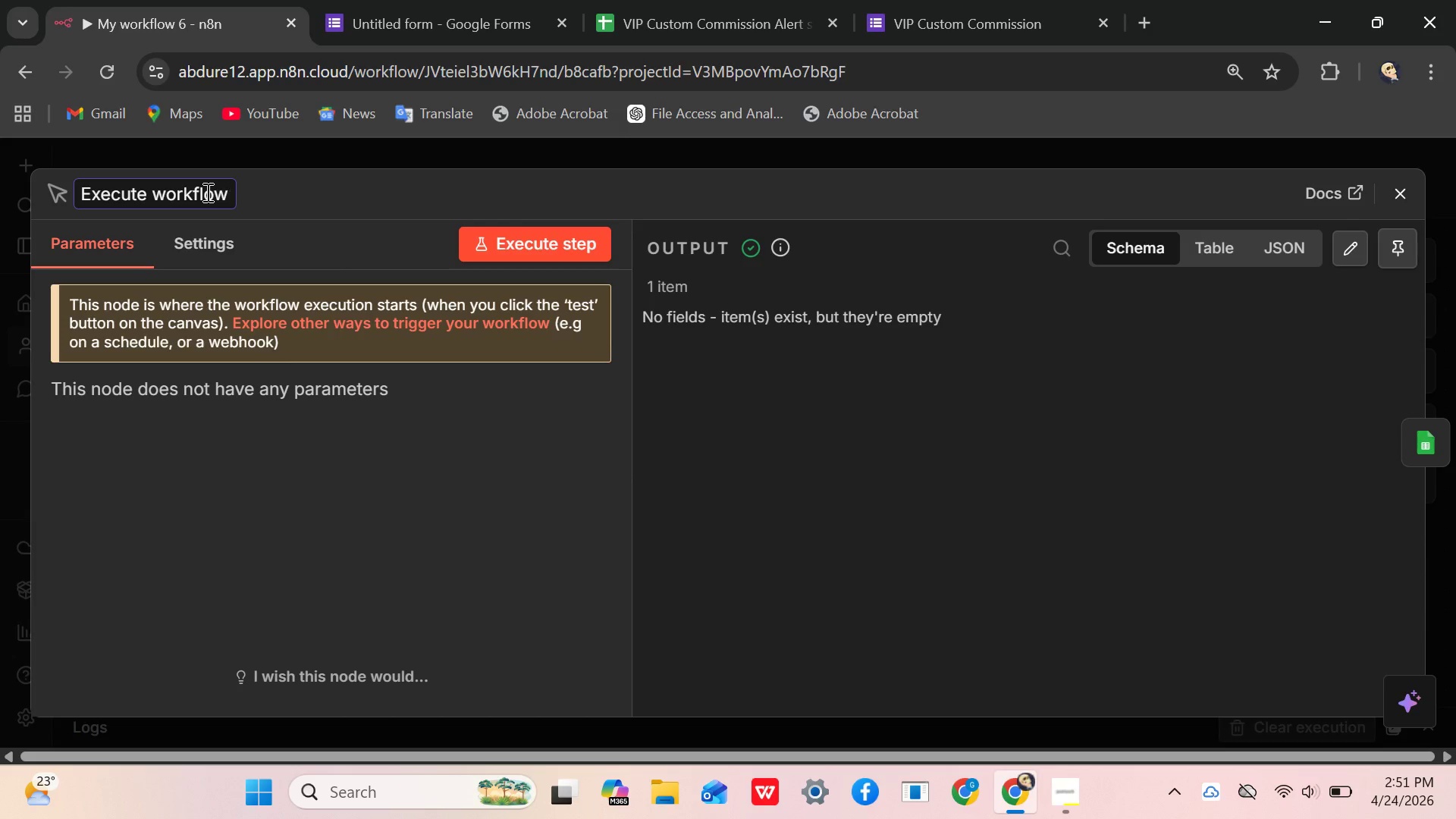 
key(Backspace)
 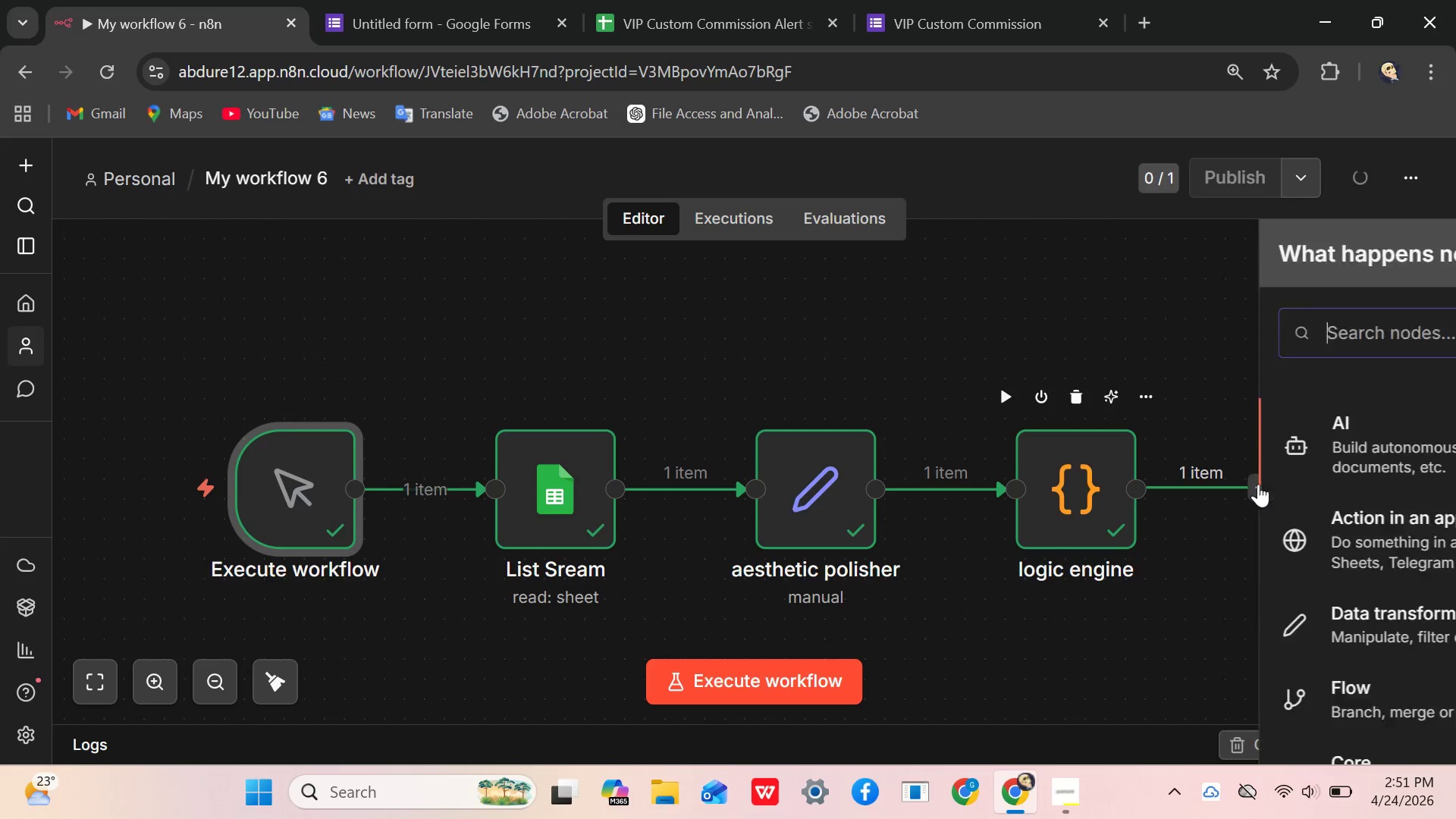 
wait(7.64)
 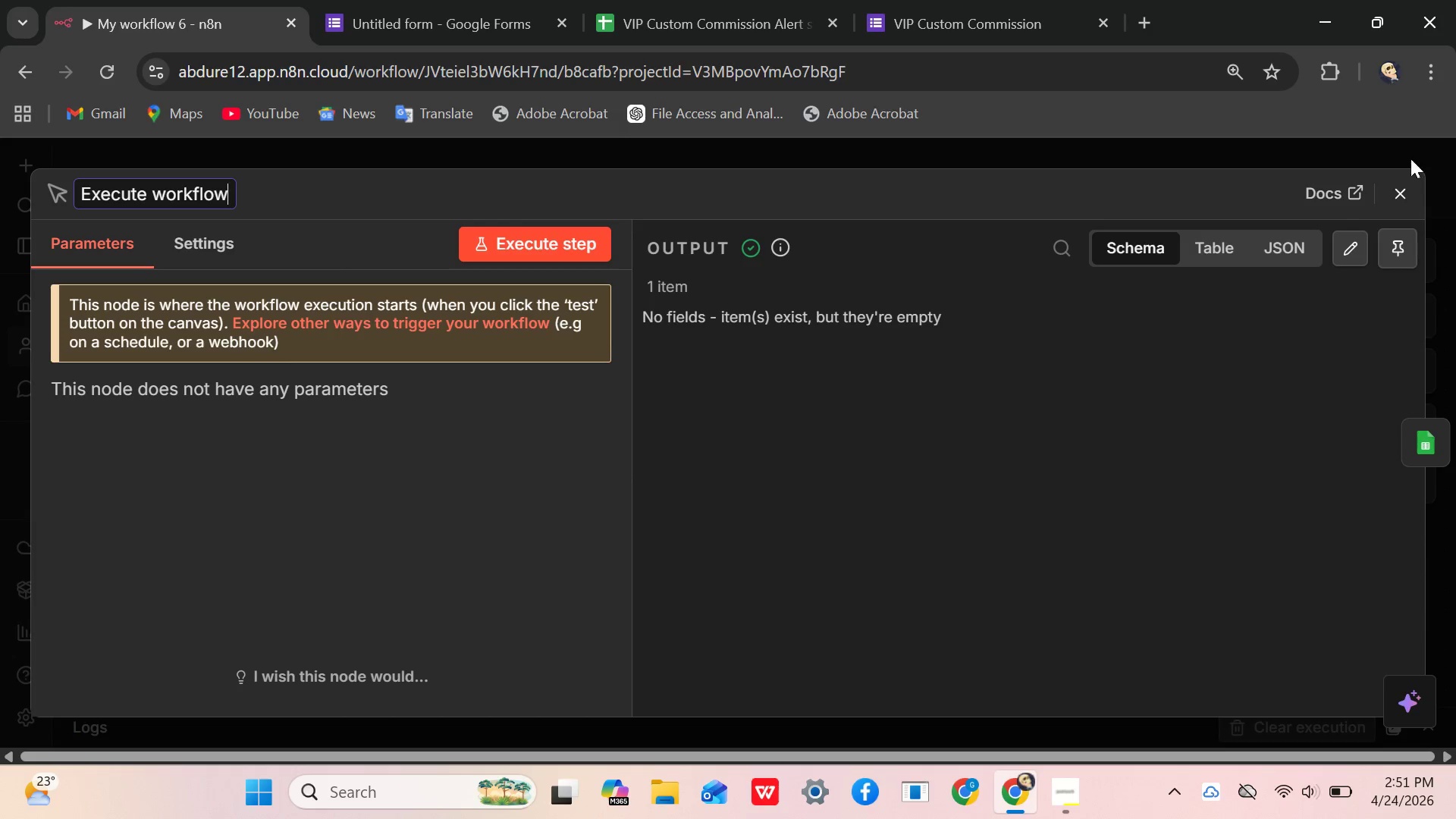 
type(if)
 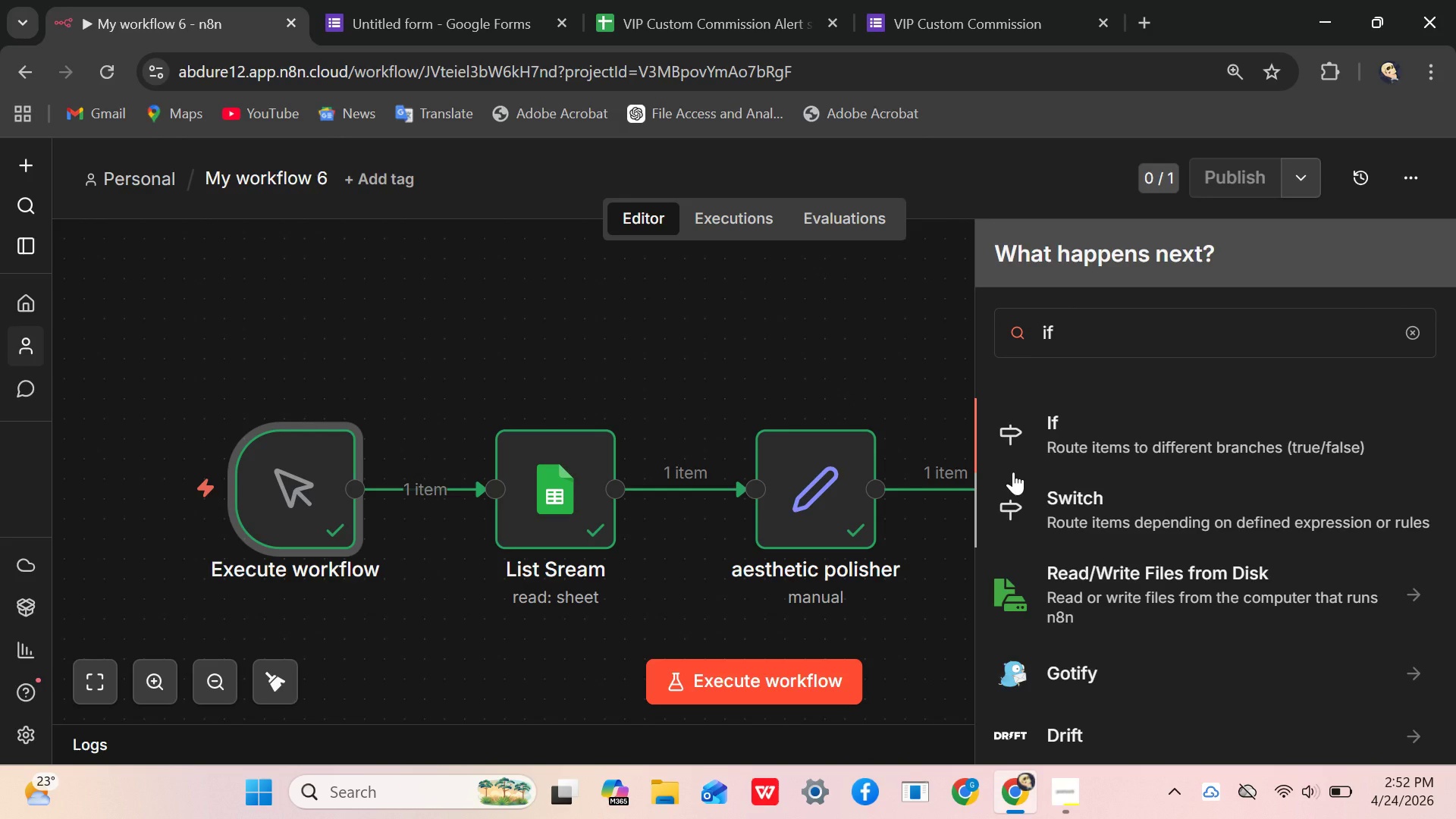 
wait(20.16)
 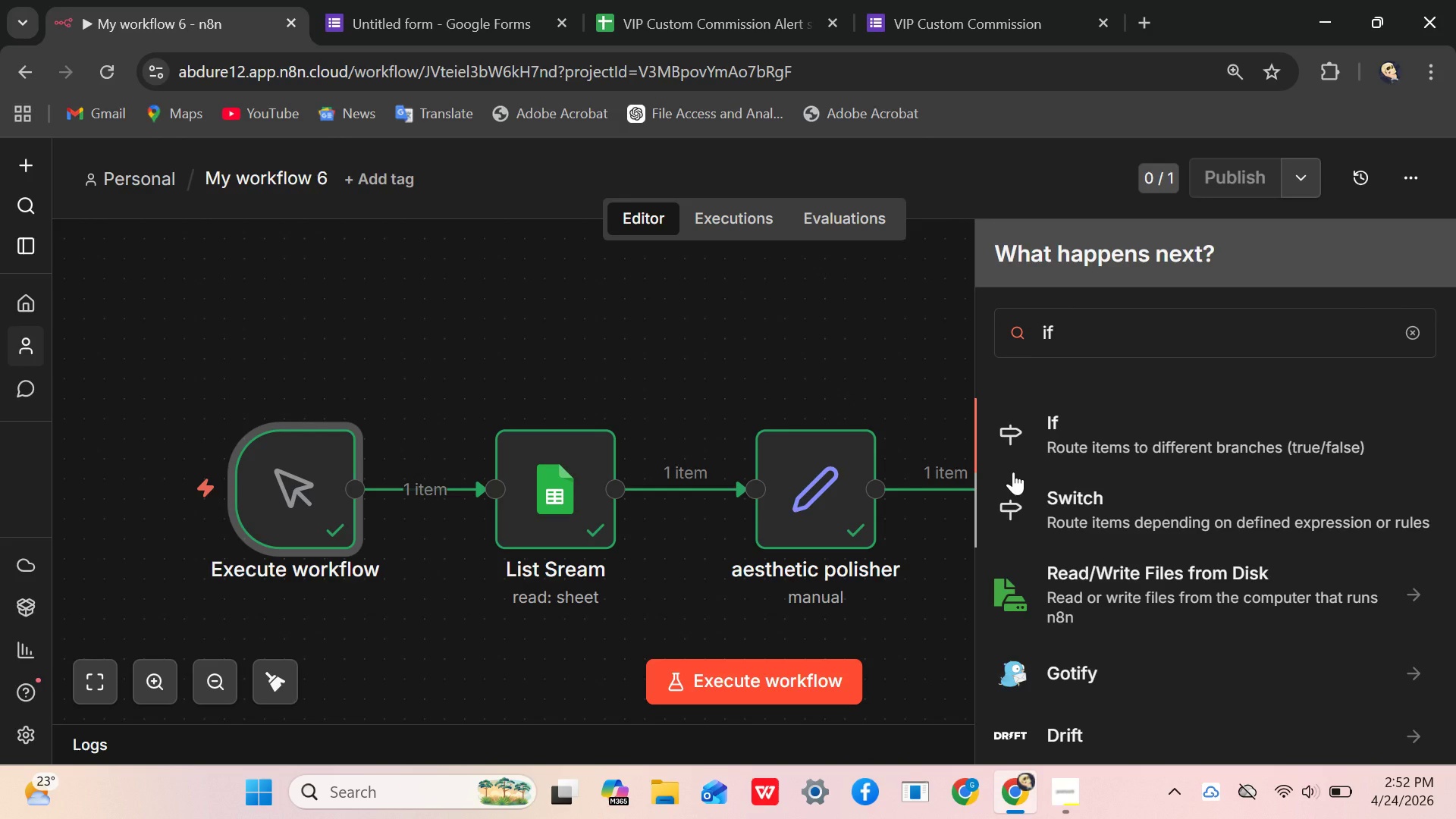 
left_click_drag(start_coordinate=[1089, 447], to_coordinate=[1094, 447])
 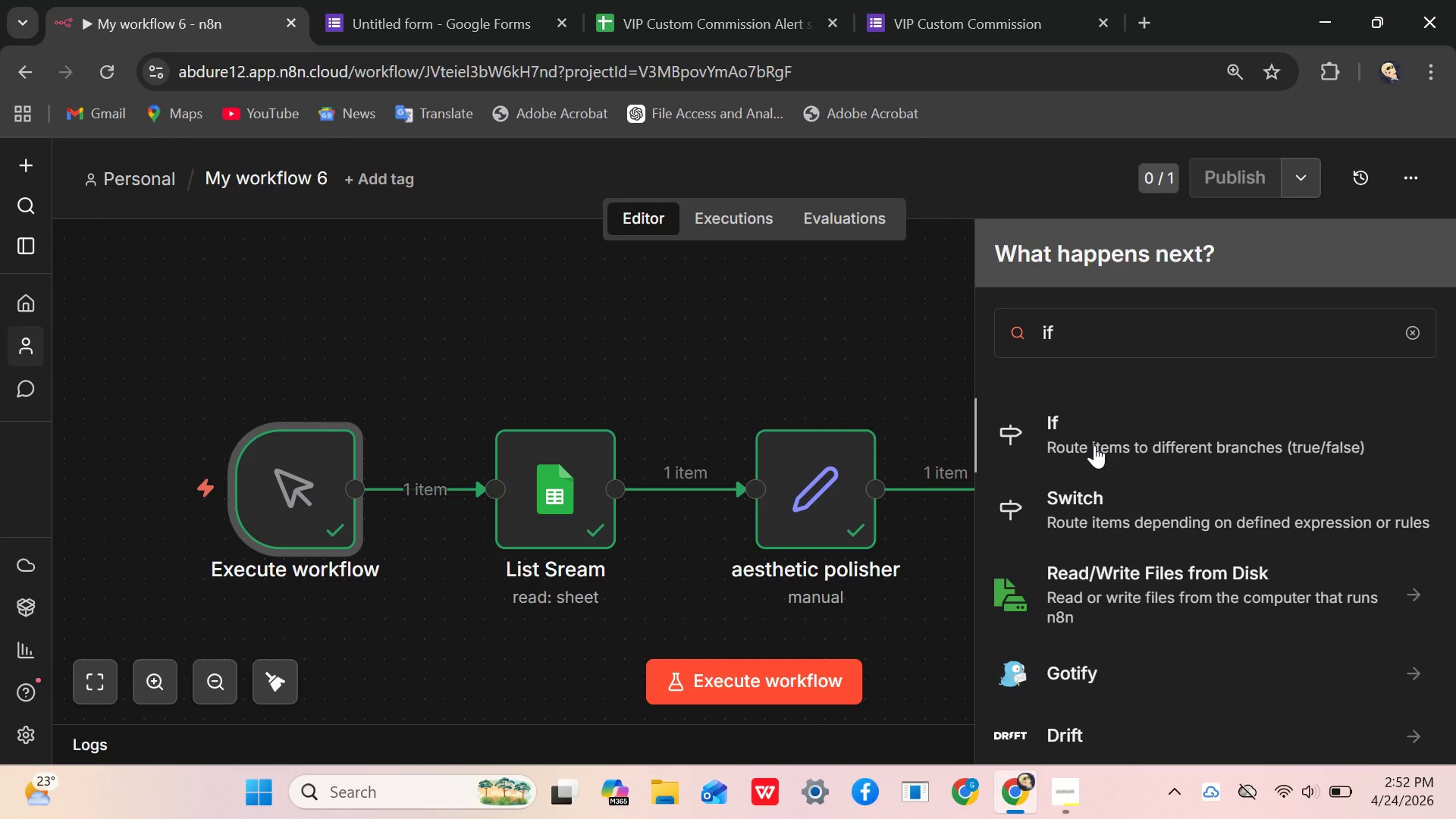 
double_click([1094, 445])
 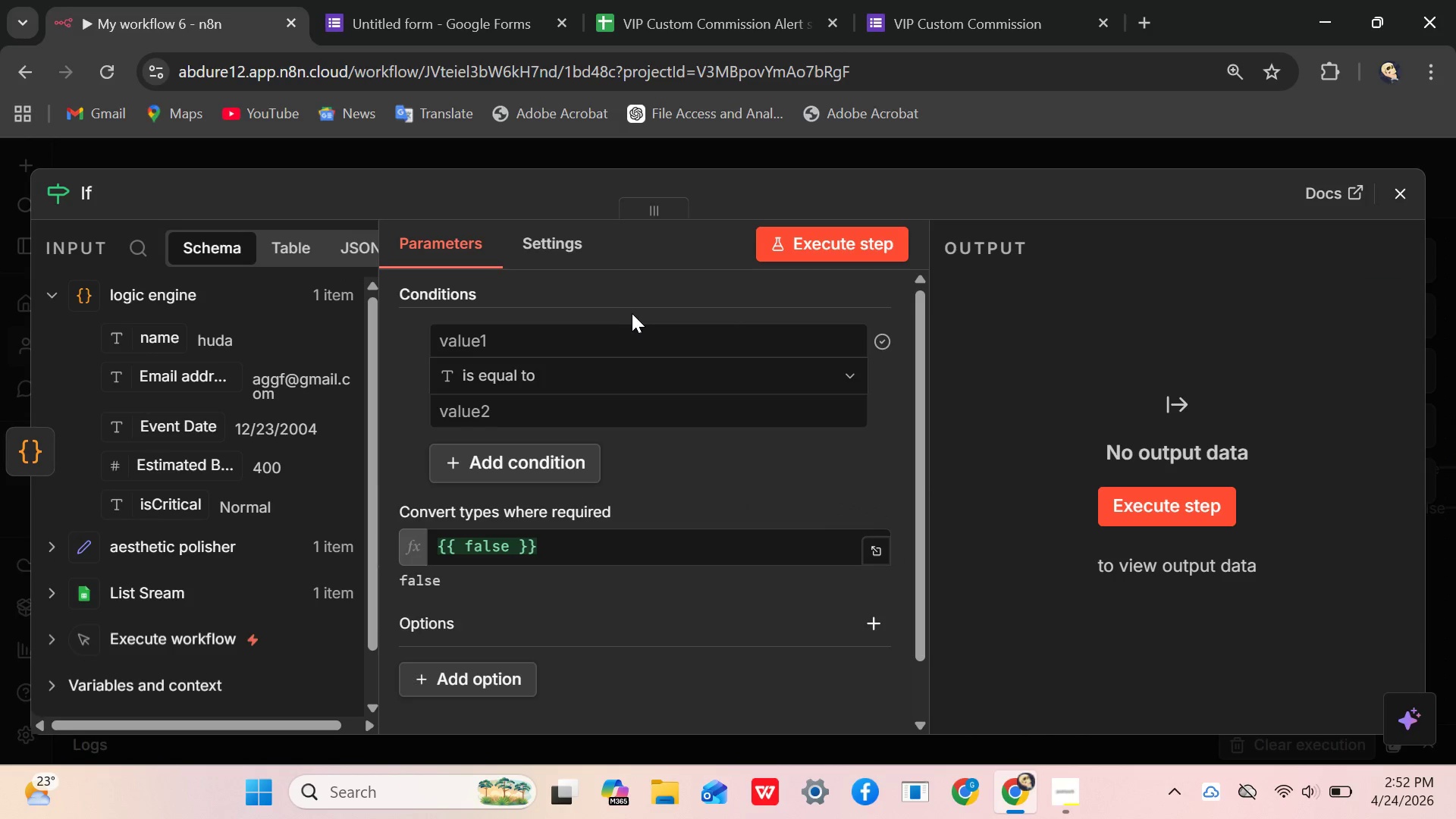 
left_click([590, 326])
 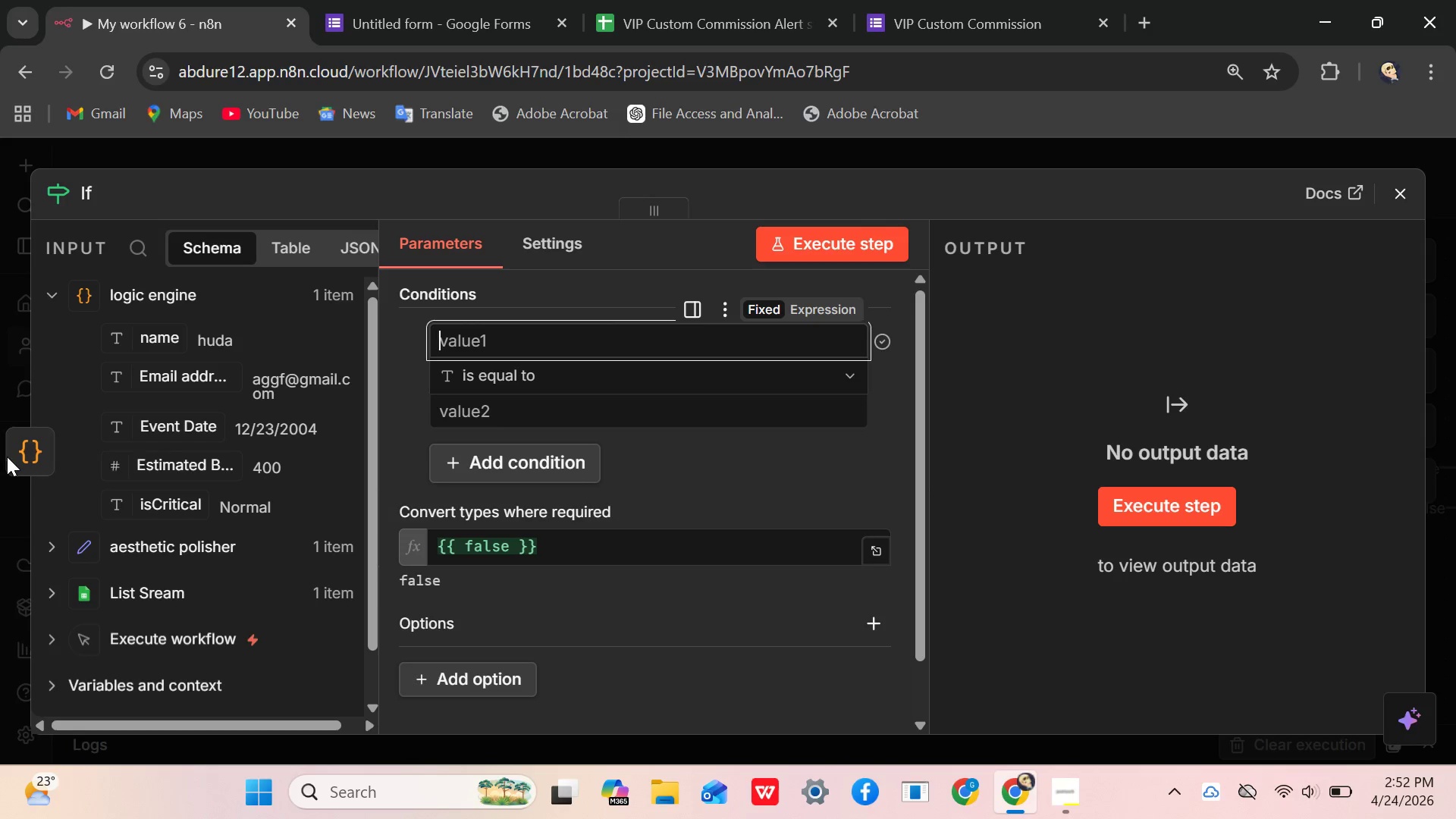 
wait(10.33)
 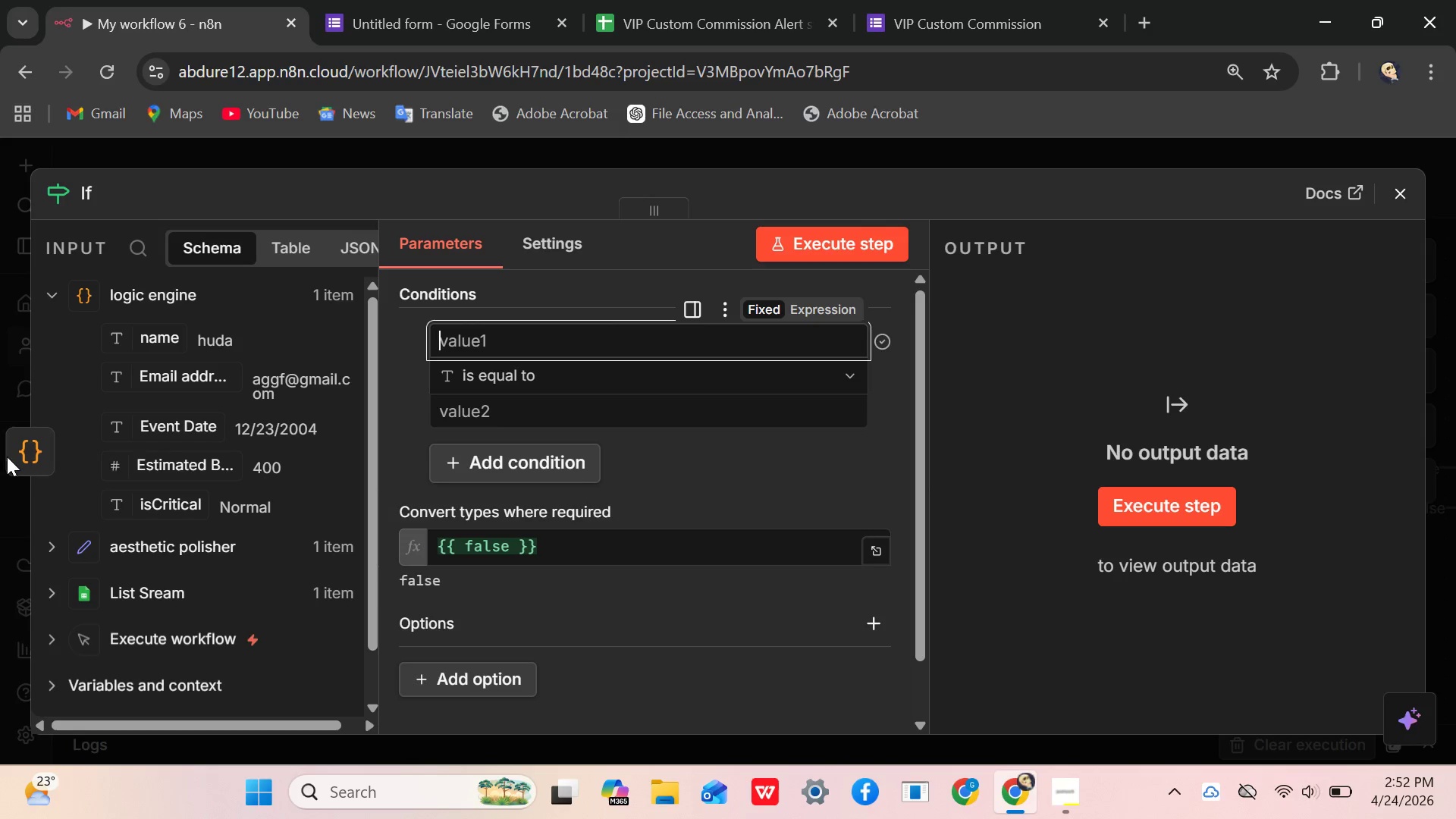 
scroll: coordinate [199, 526], scroll_direction: down, amount: 1.0
 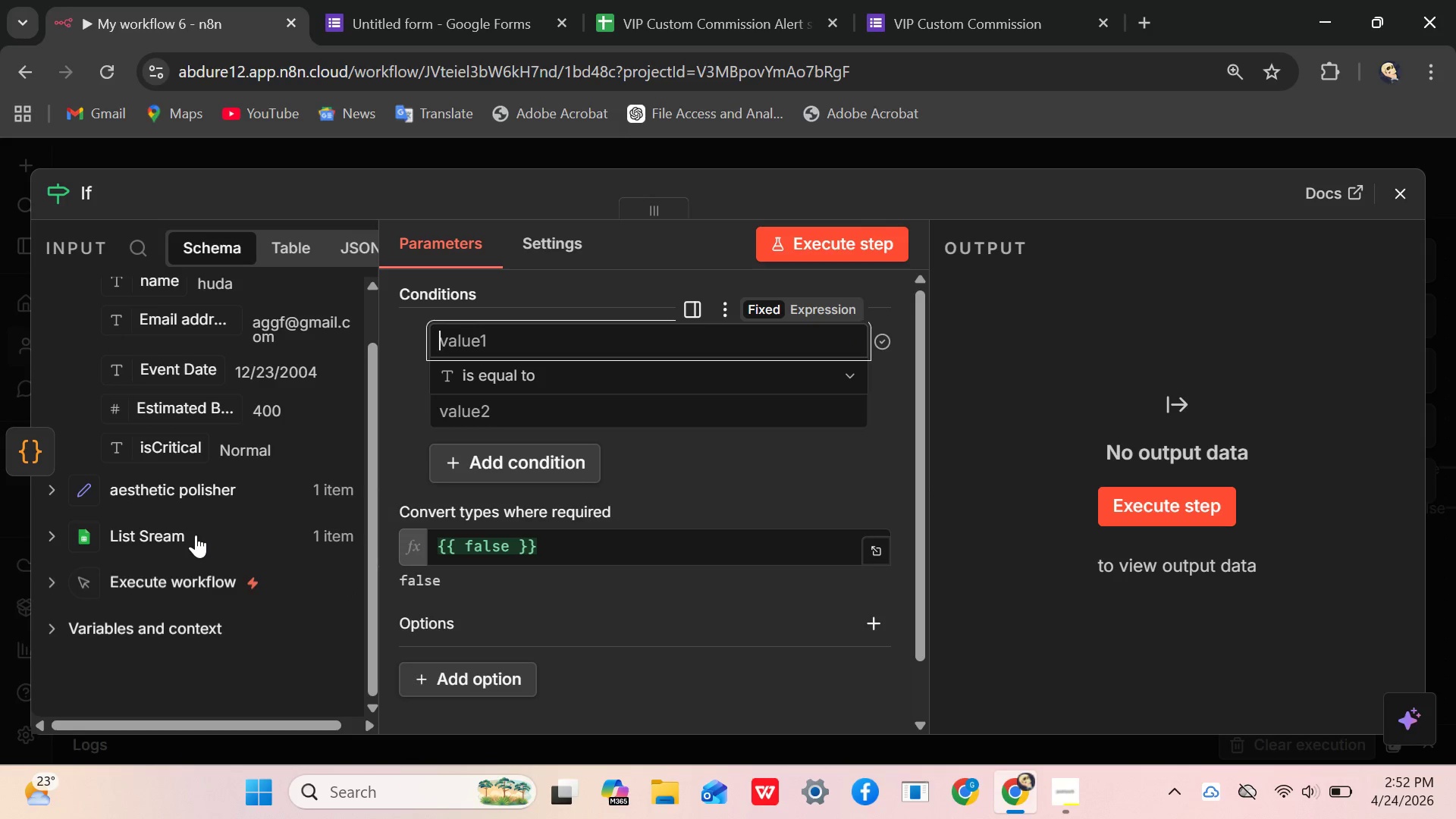 
scroll: coordinate [195, 522], scroll_direction: up, amount: 2.0
 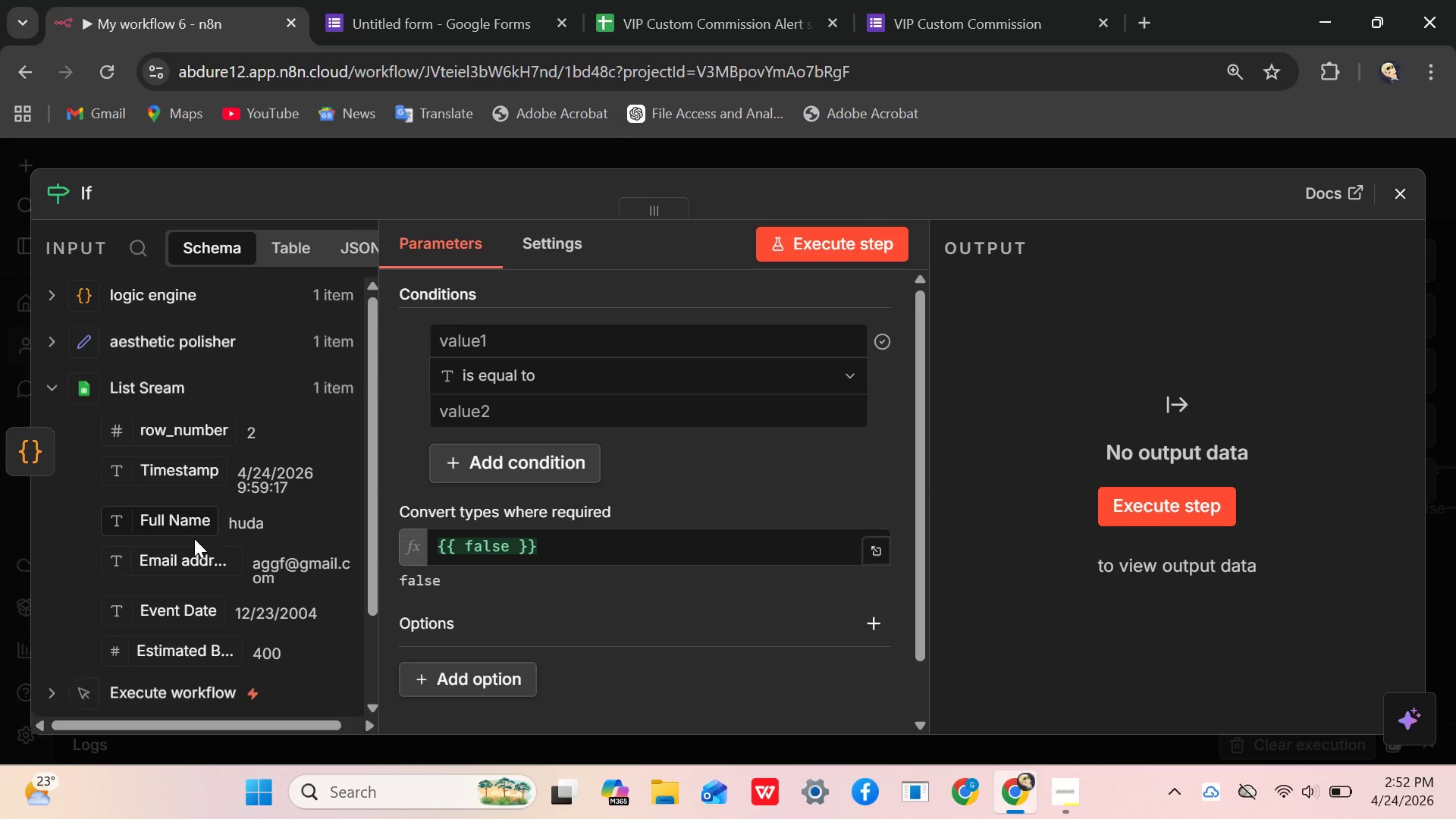 
scroll: coordinate [208, 560], scroll_direction: down, amount: 2.0
 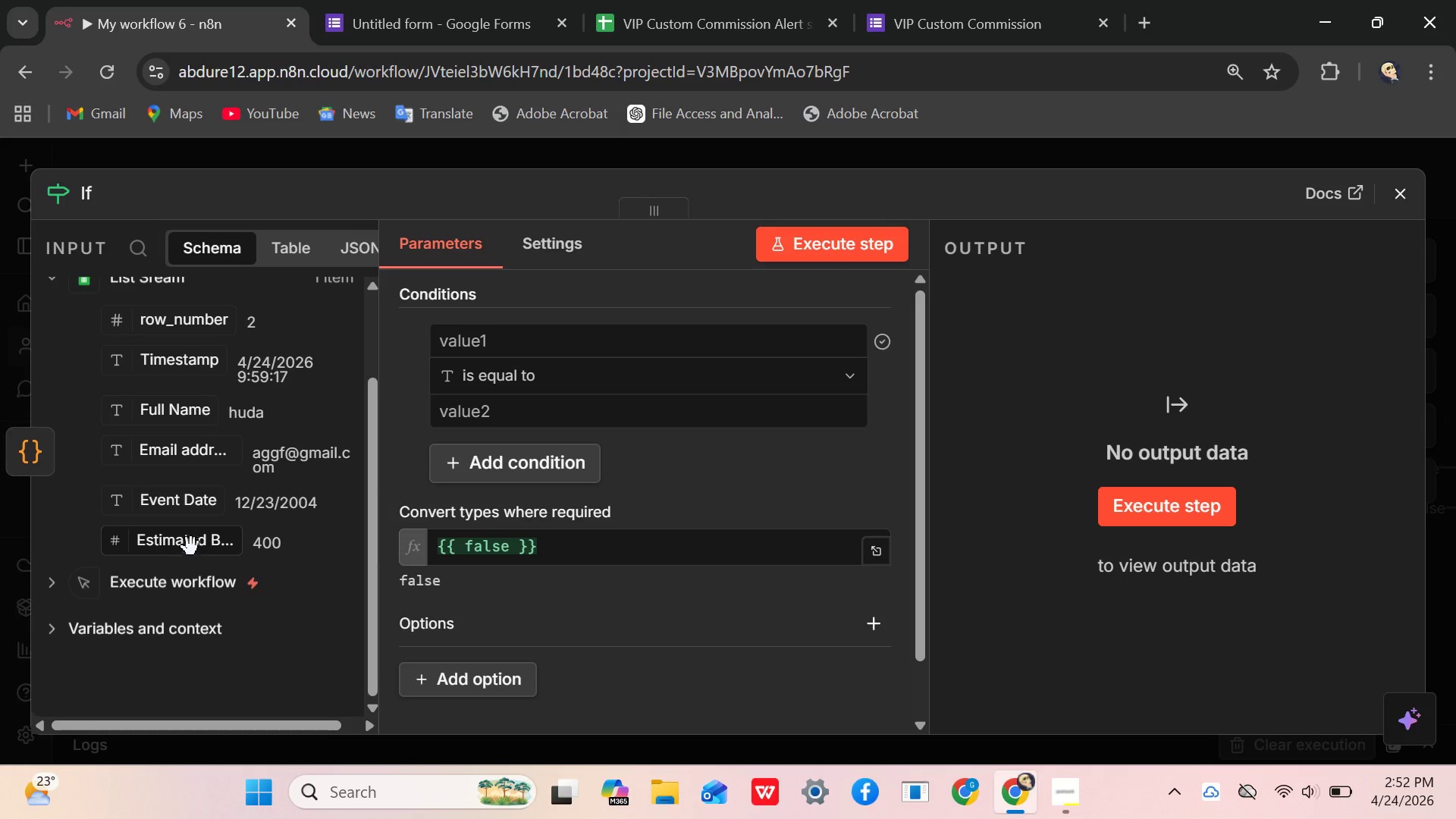 
left_click_drag(start_coordinate=[193, 546], to_coordinate=[563, 342])
 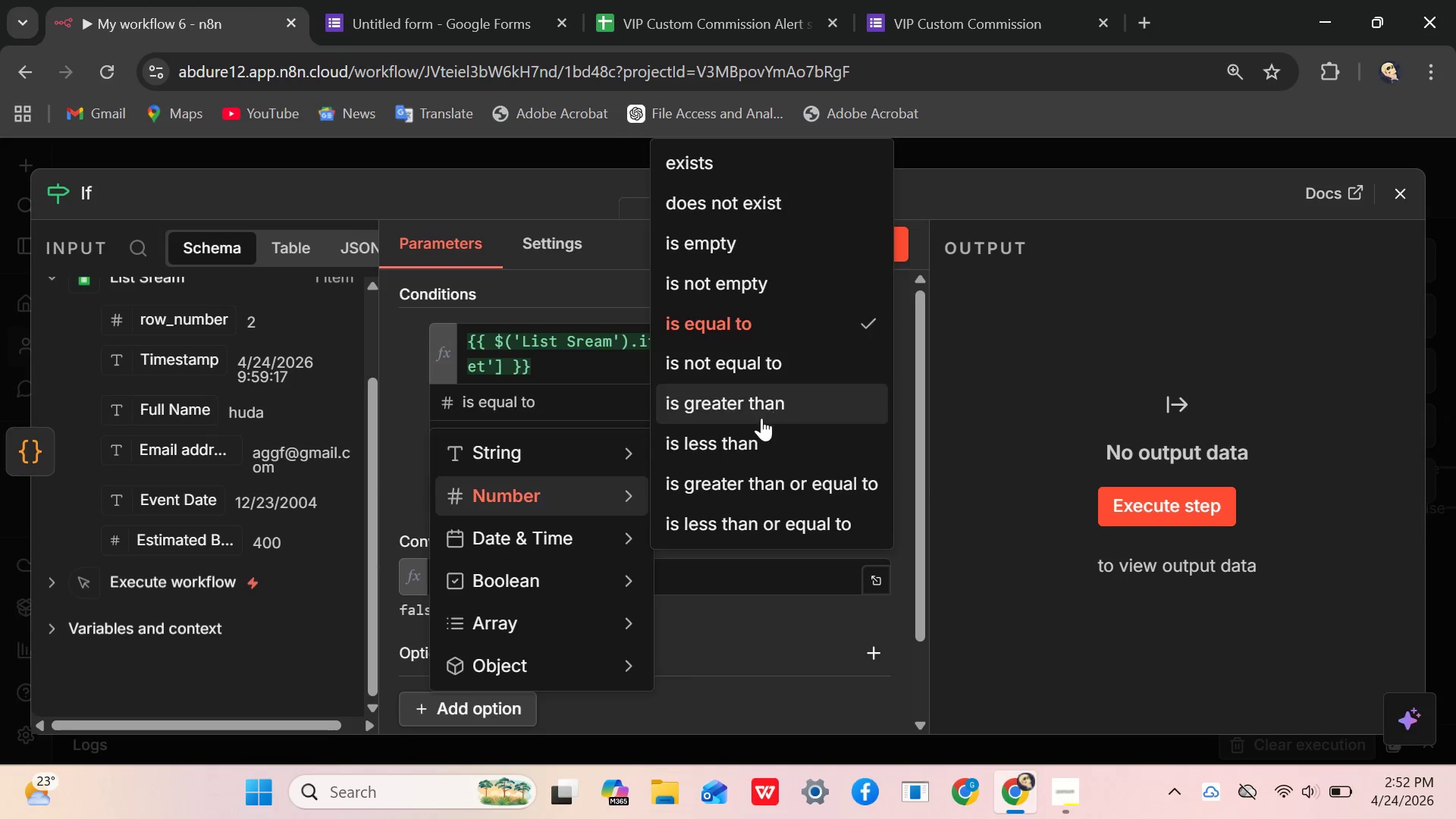 
wait(7.75)
 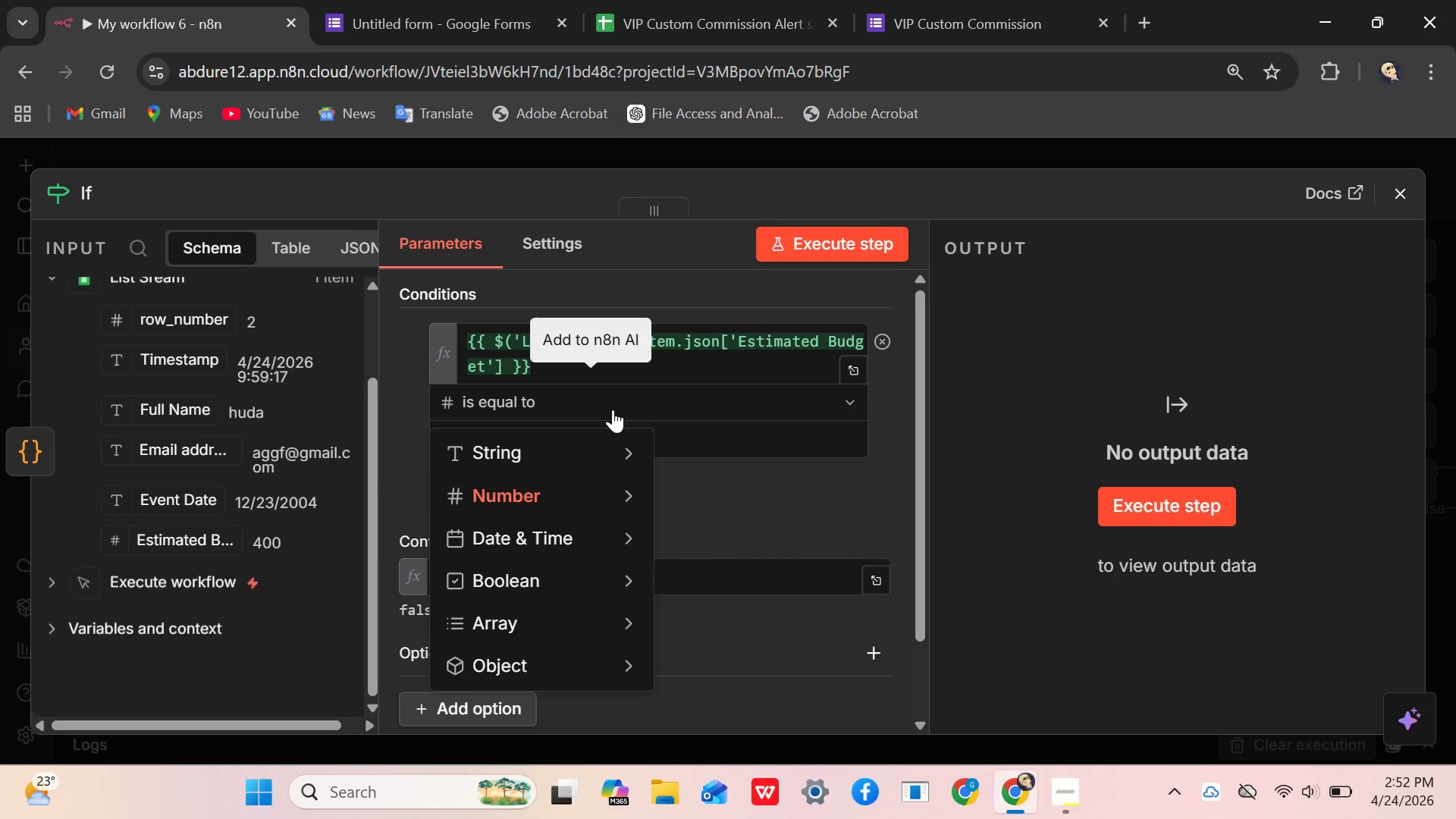 
key(Backspace)
key(Backspace)
type(500)
 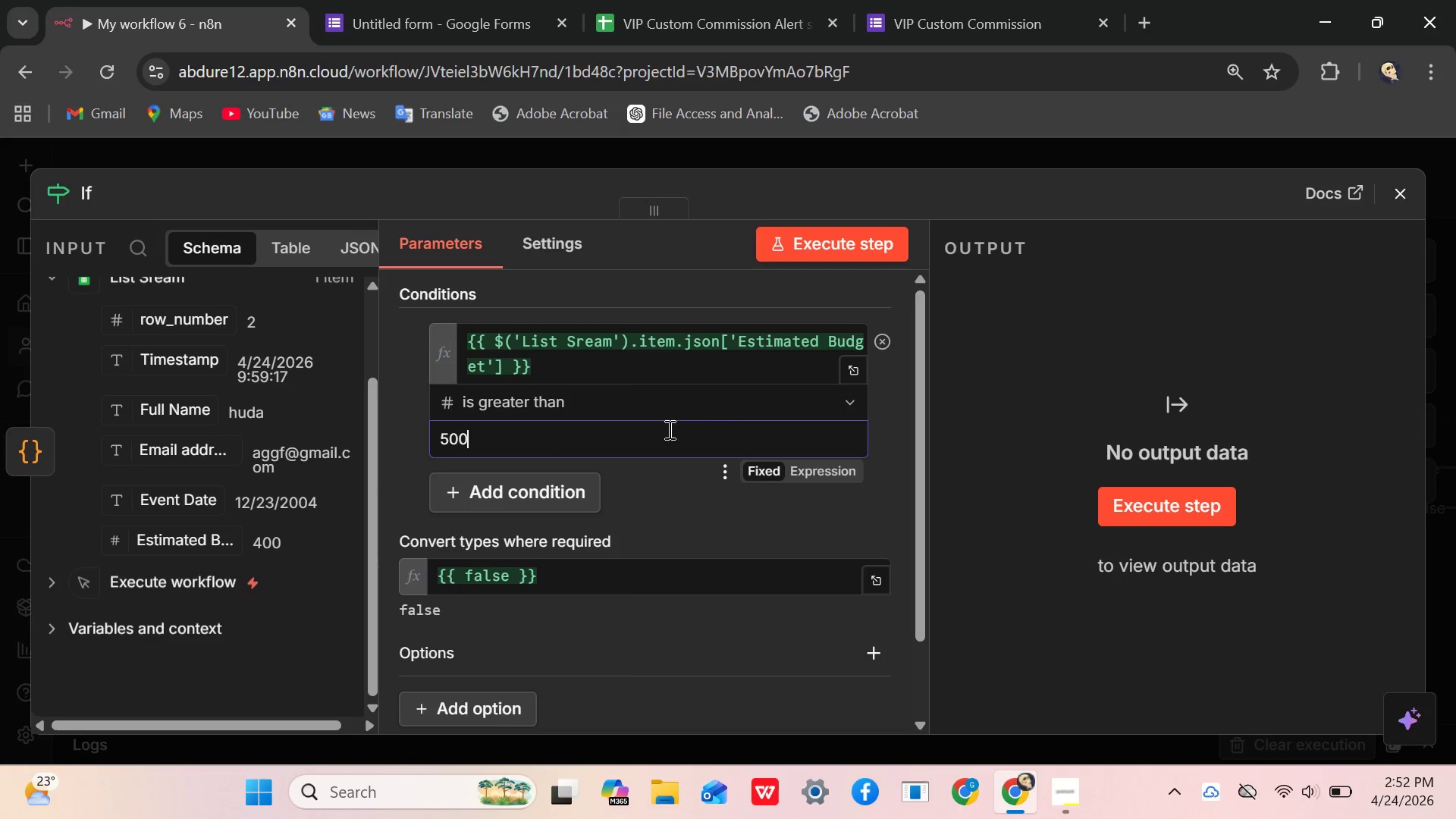 
scroll: coordinate [657, 447], scroll_direction: down, amount: 2.0
 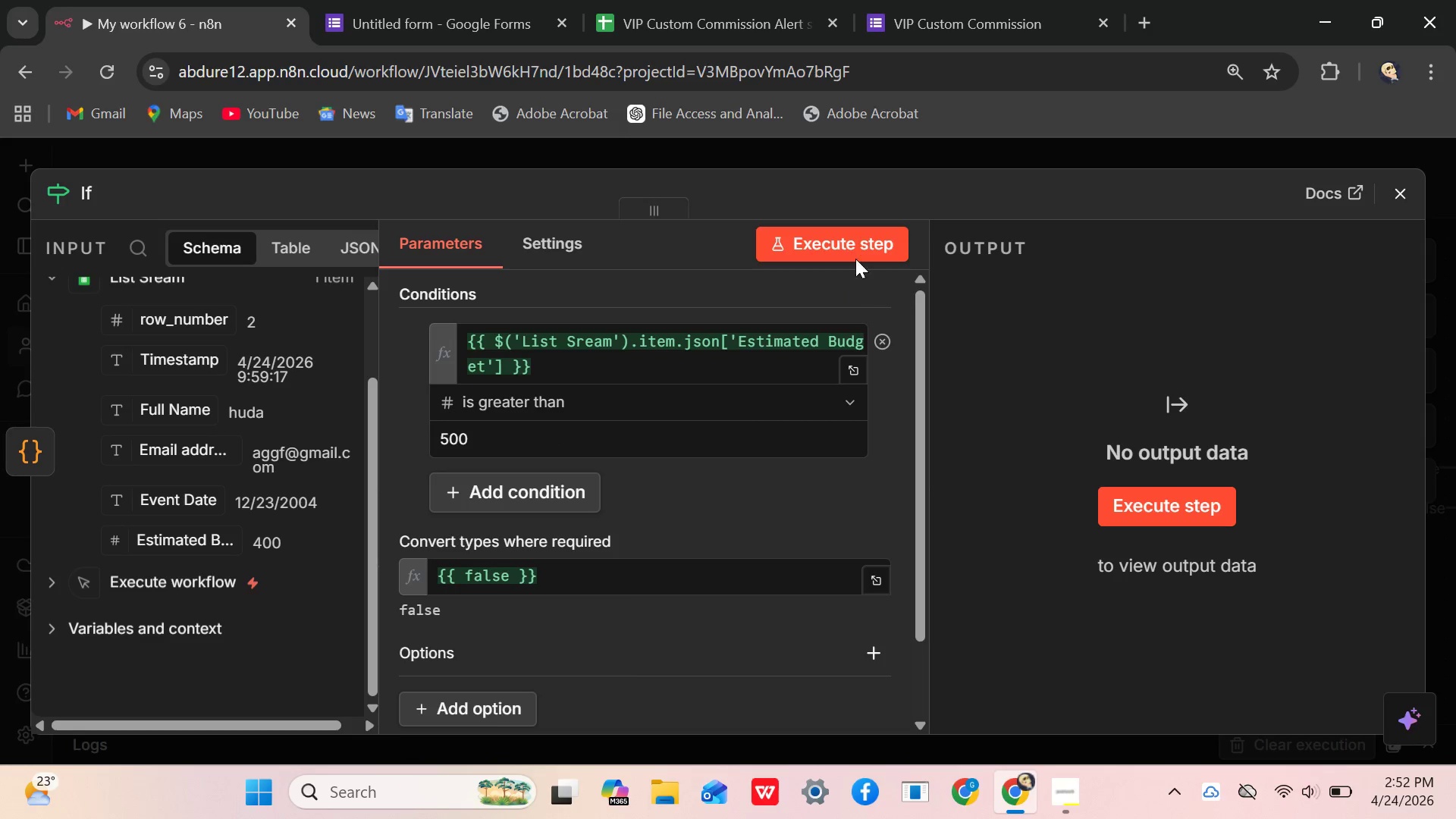 
left_click([848, 240])
 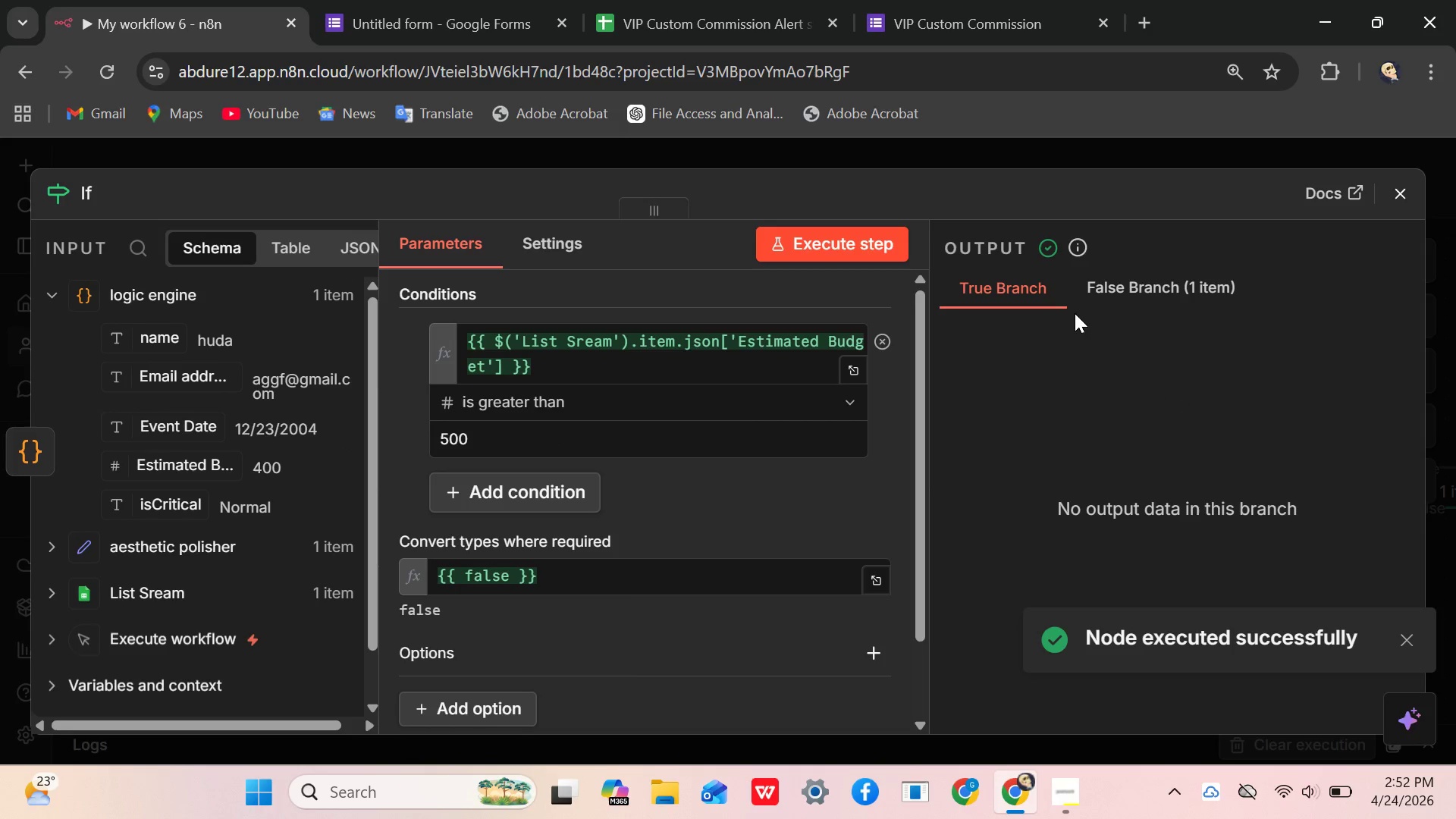 
mouse_move([1125, 297])
 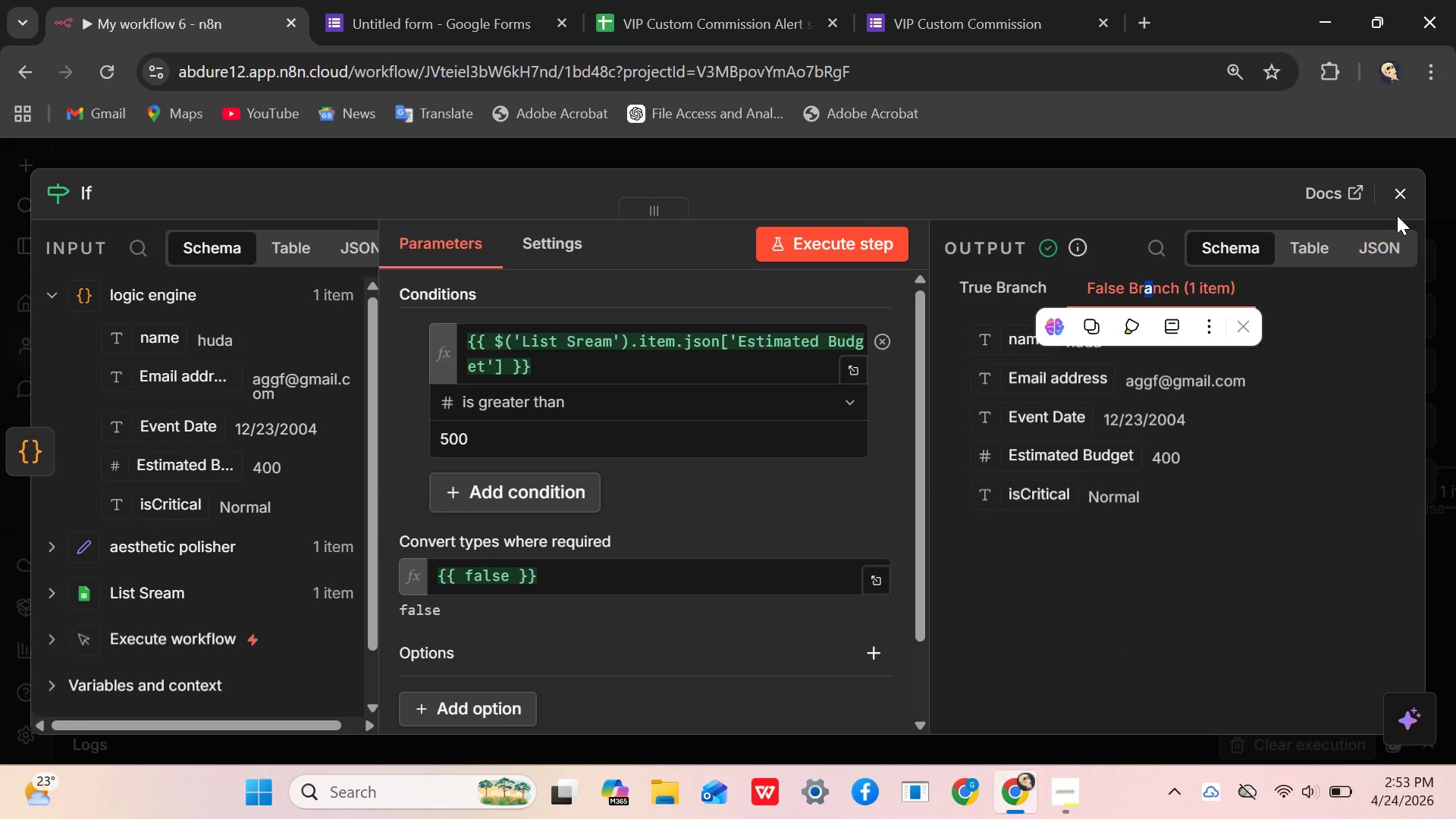 
left_click([1406, 199])
 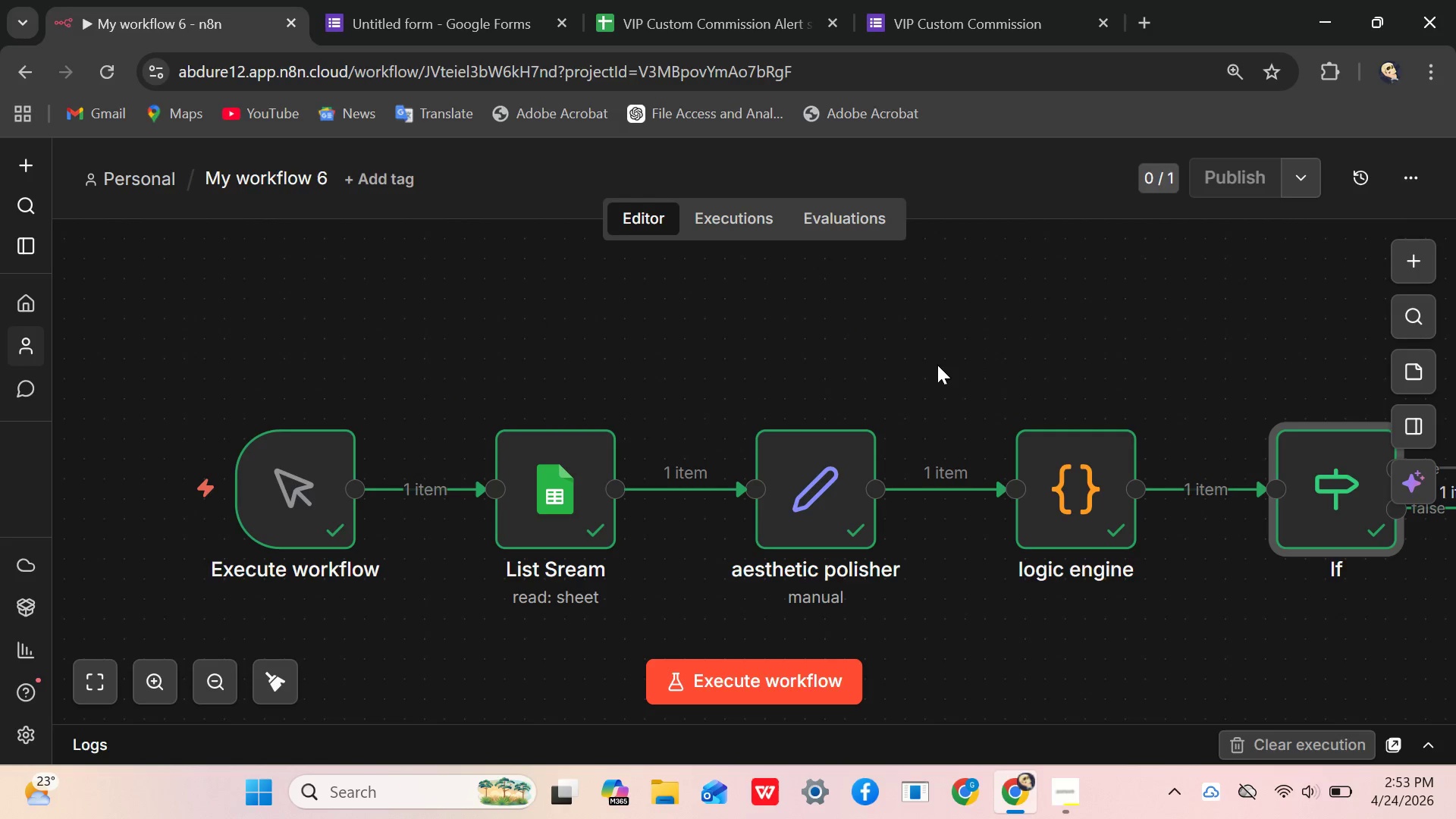 
hold_key(key=Space, duration=1.5)
 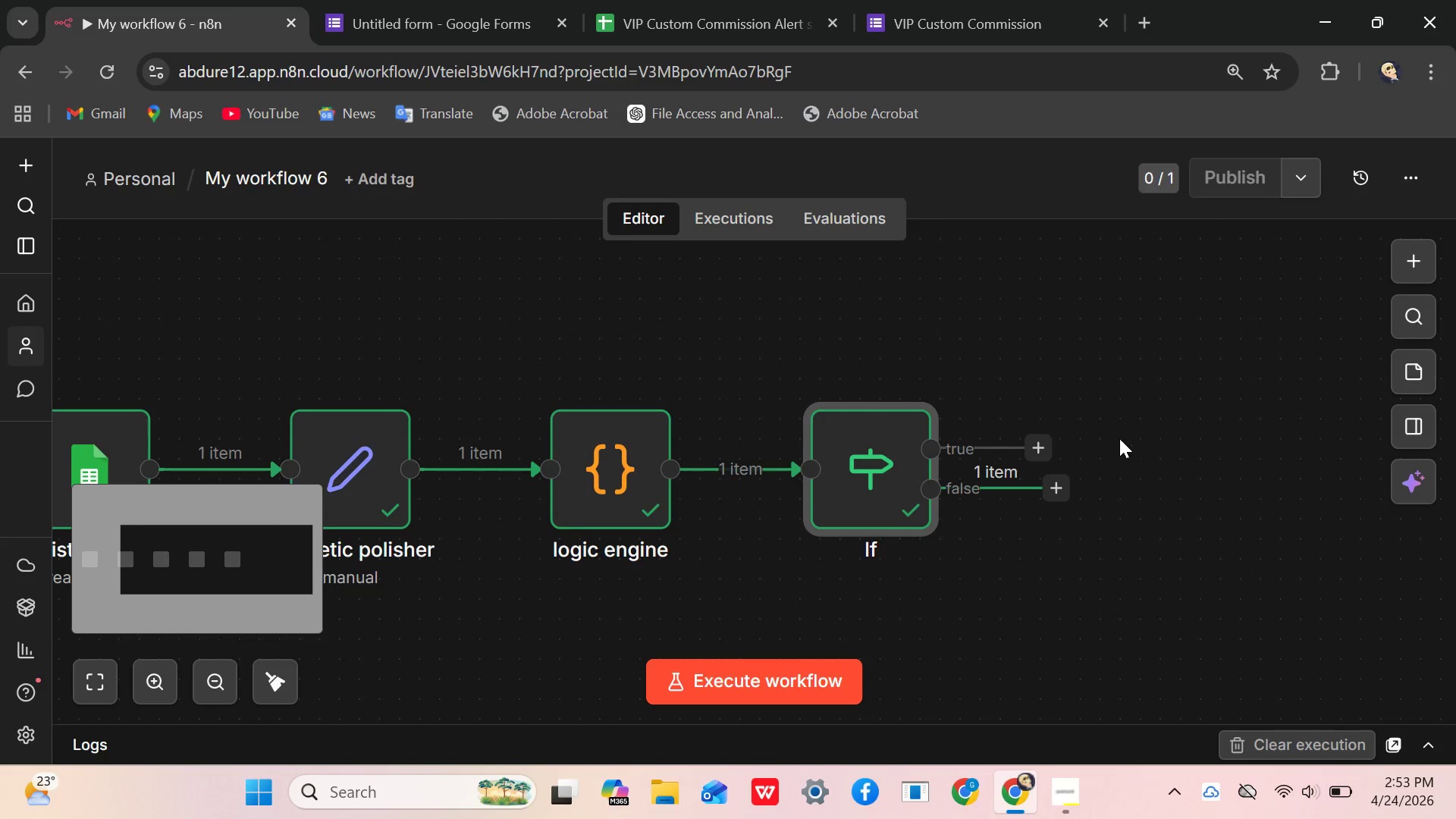 
left_click_drag(start_coordinate=[893, 359], to_coordinate=[428, 340])
 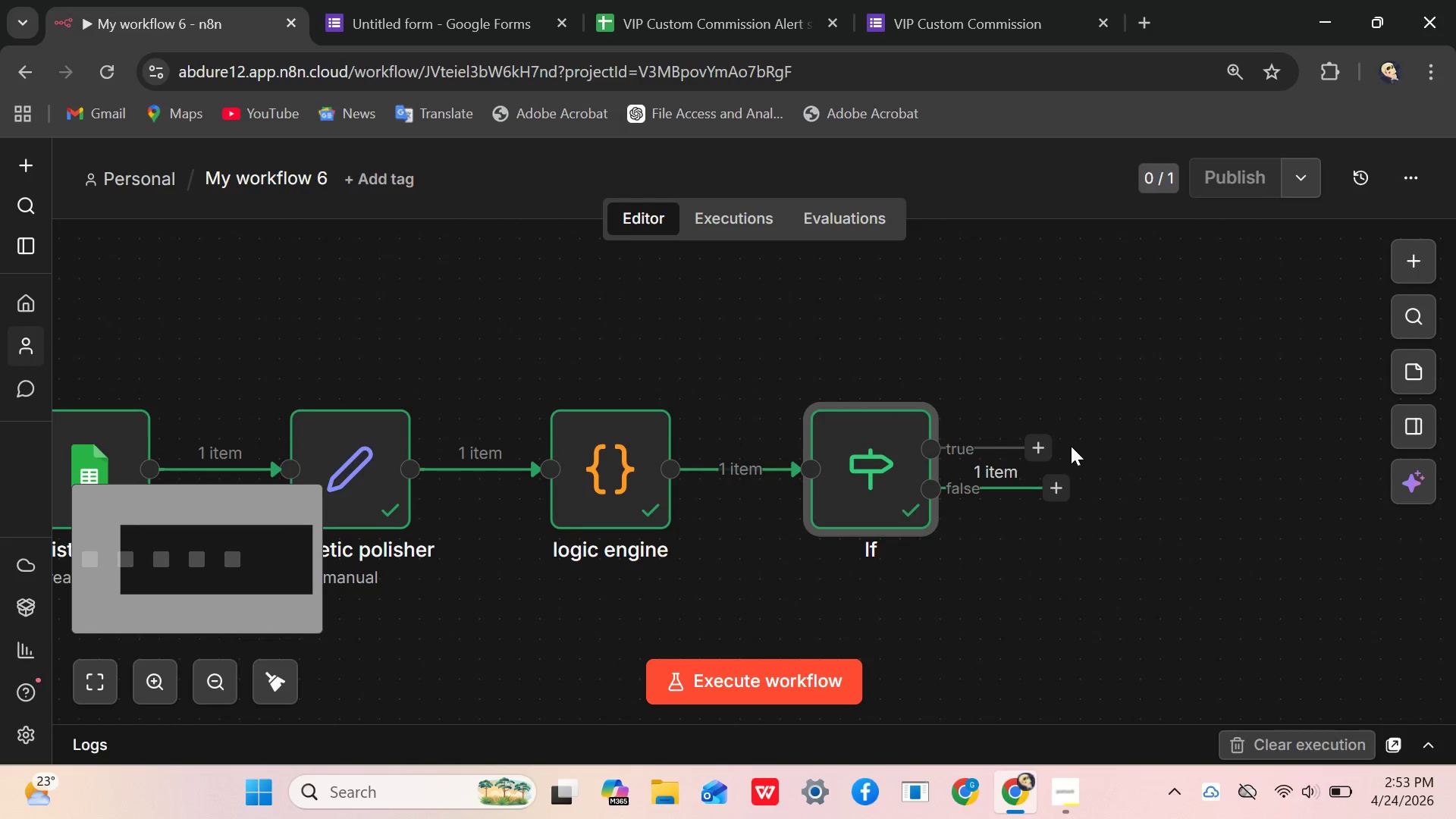 
key(Space)
 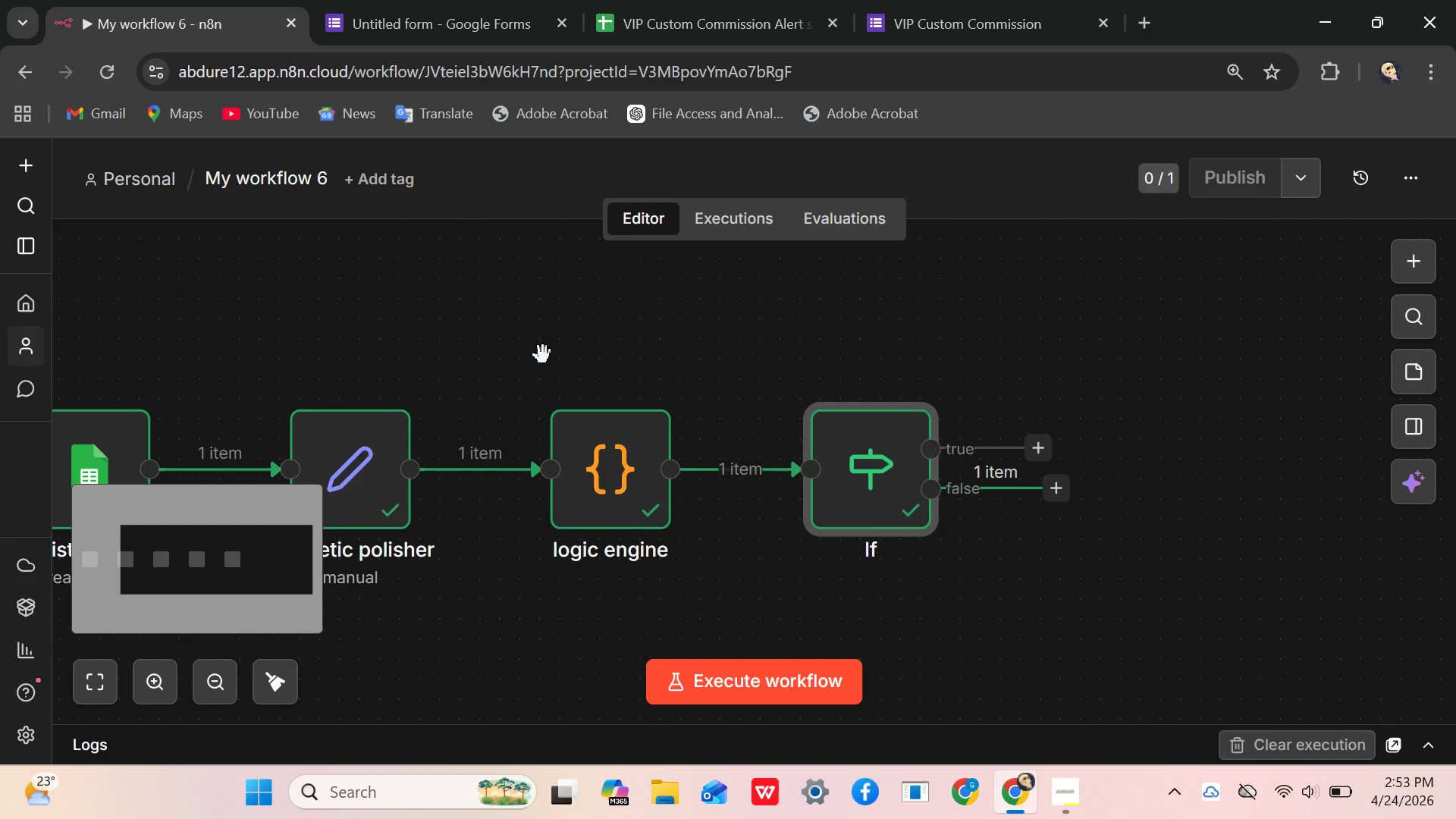 
key(Space)
 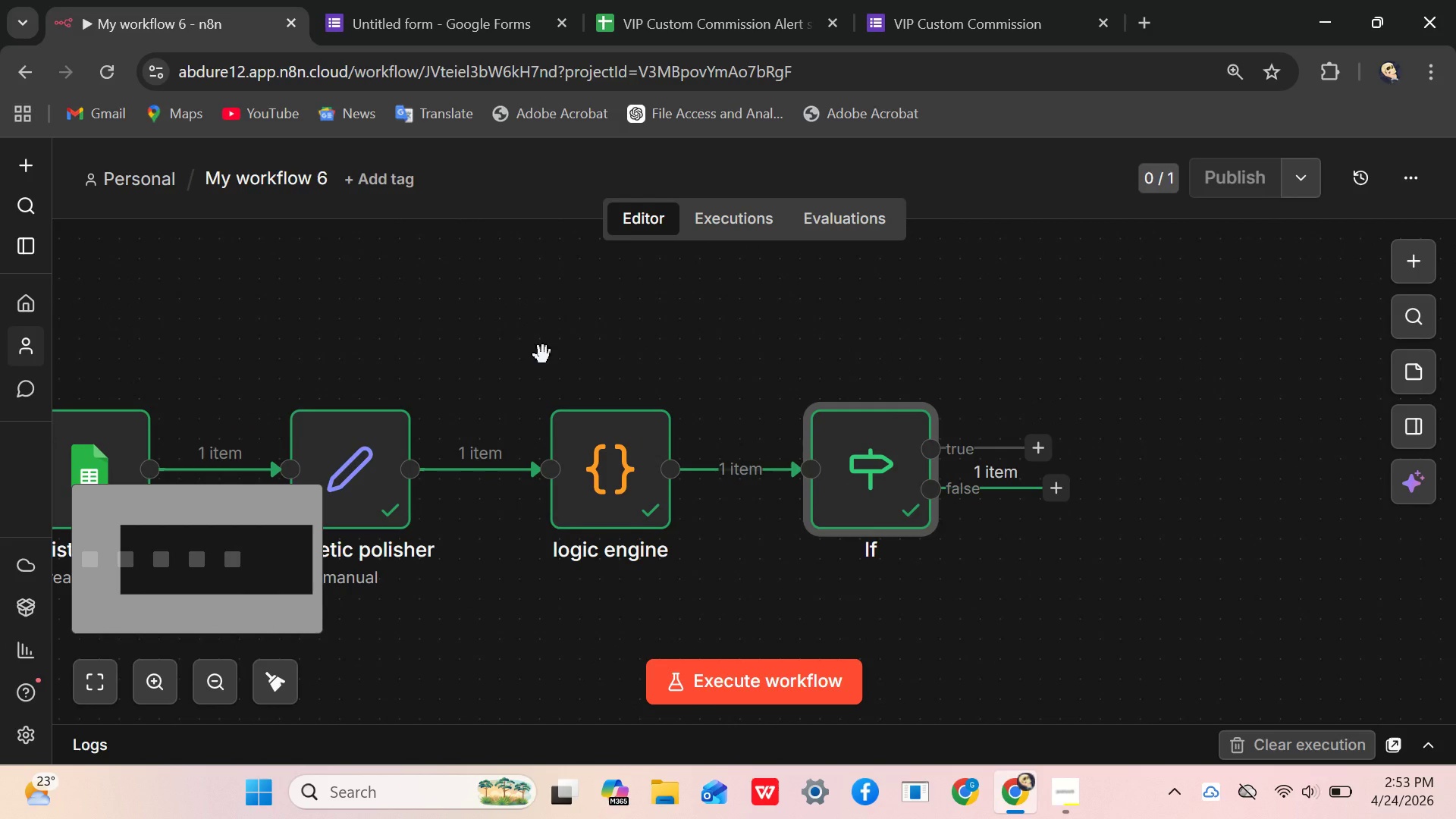 
key(Space)
 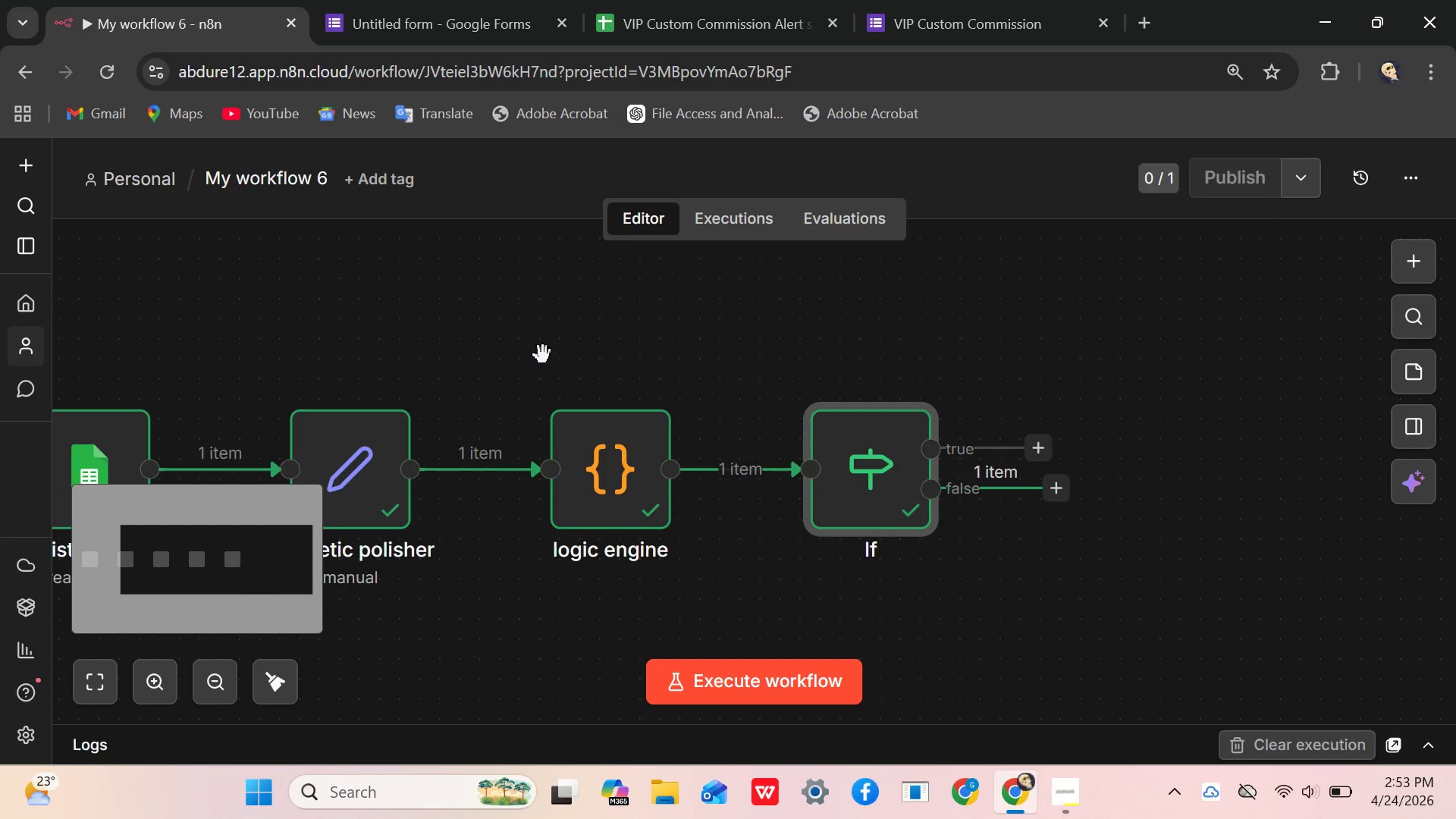 
key(Space)
 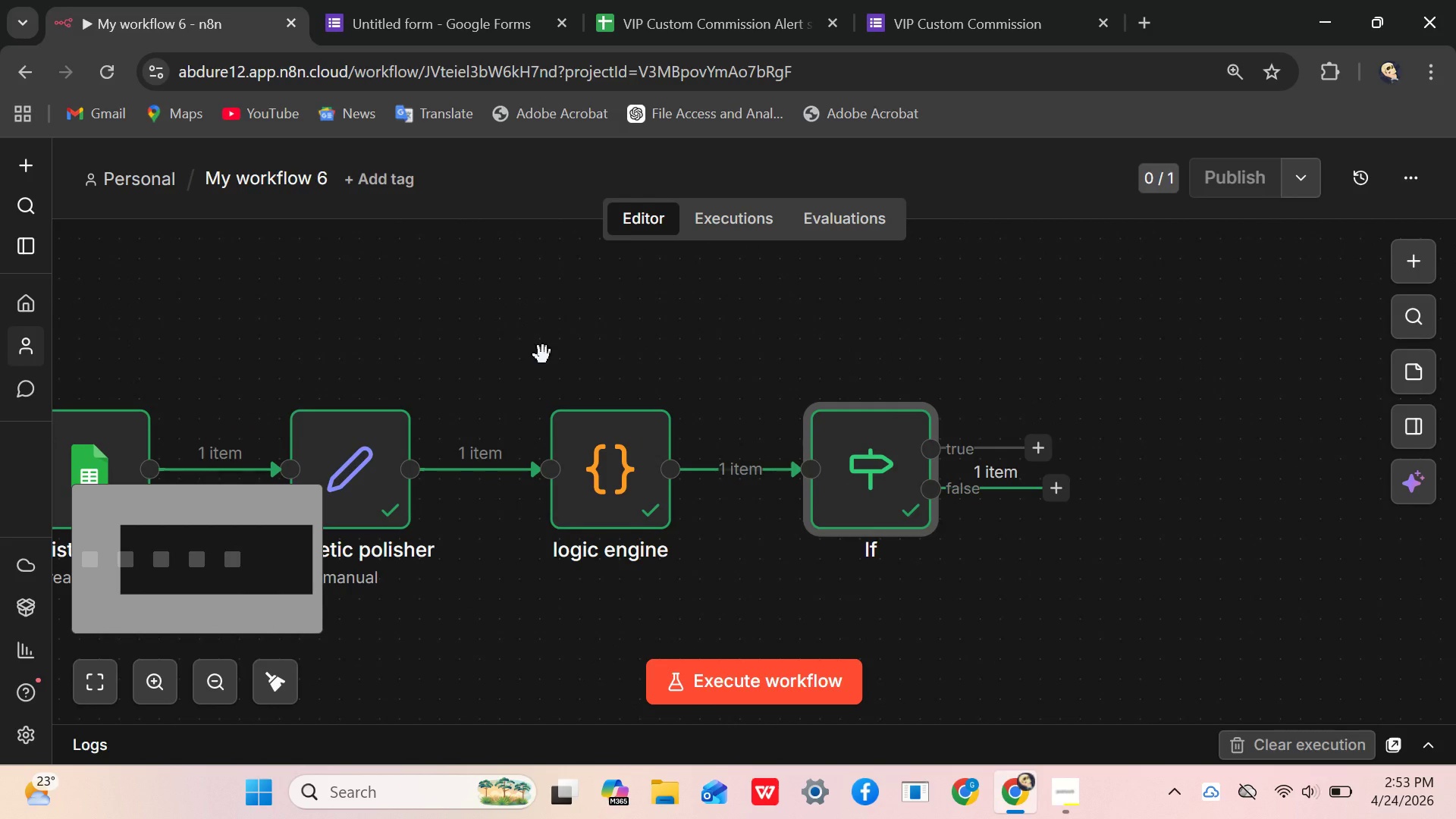 
key(Space)
 